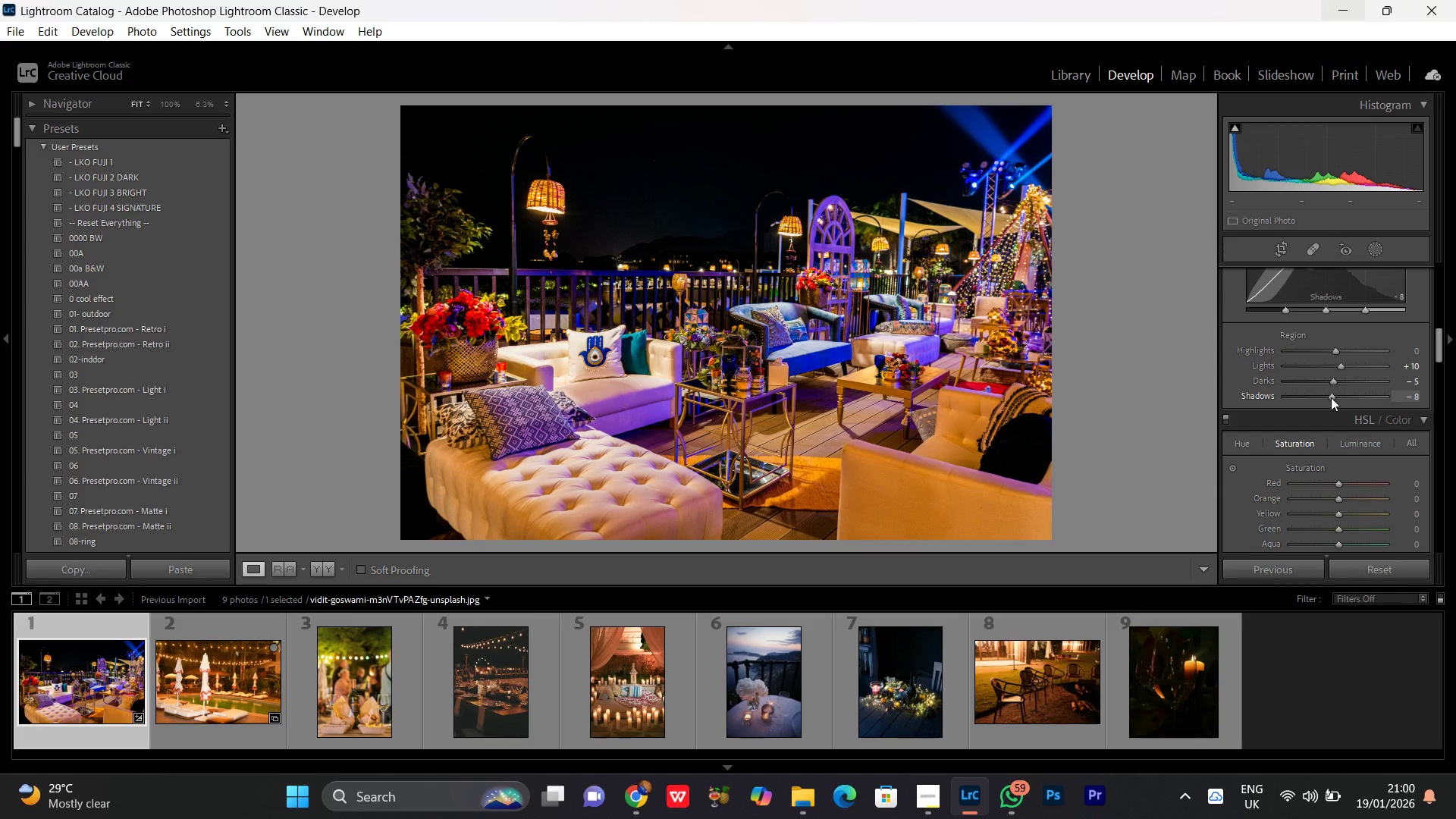 
double_click([1331, 397])
 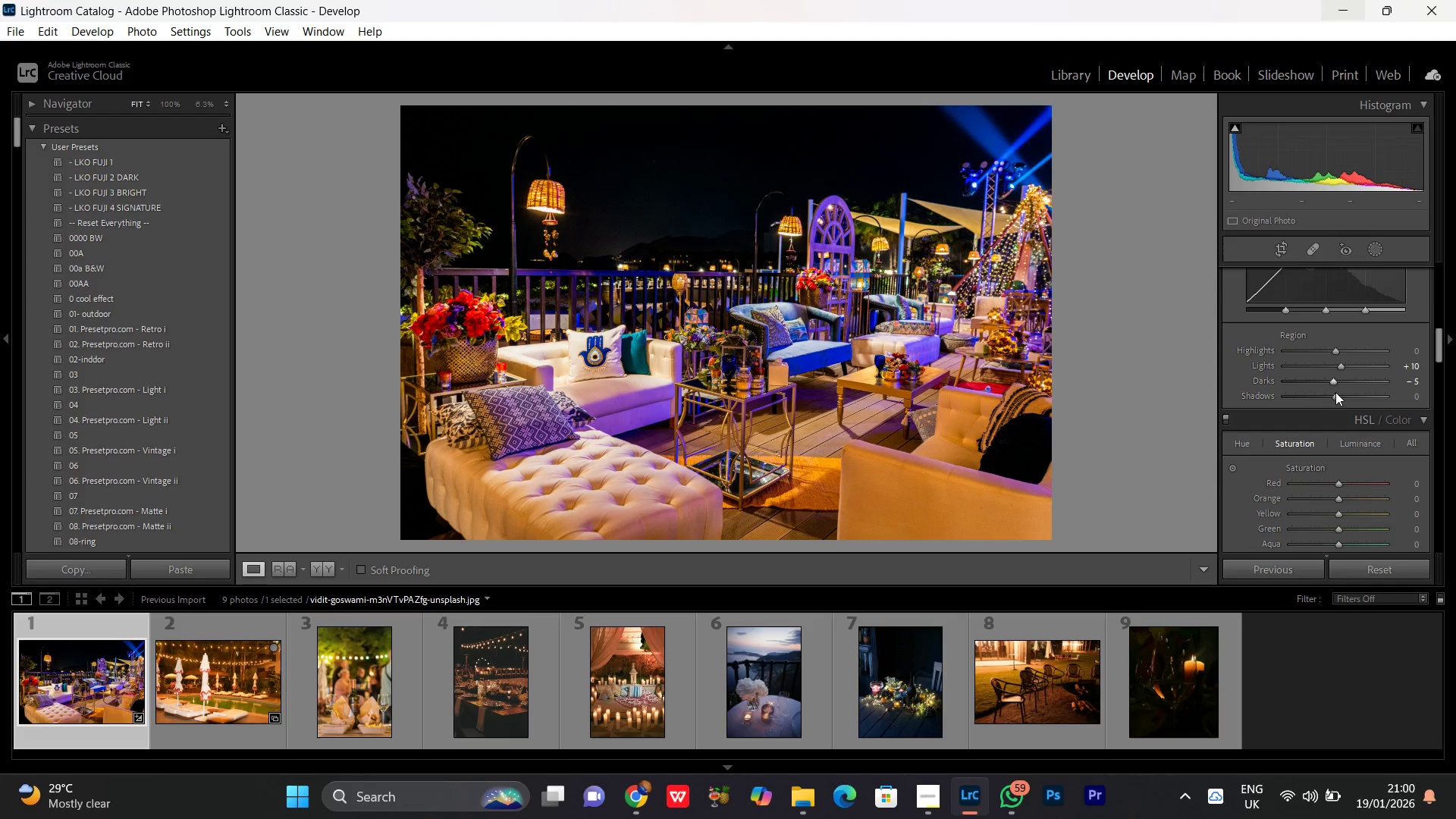 
left_click([1335, 348])
 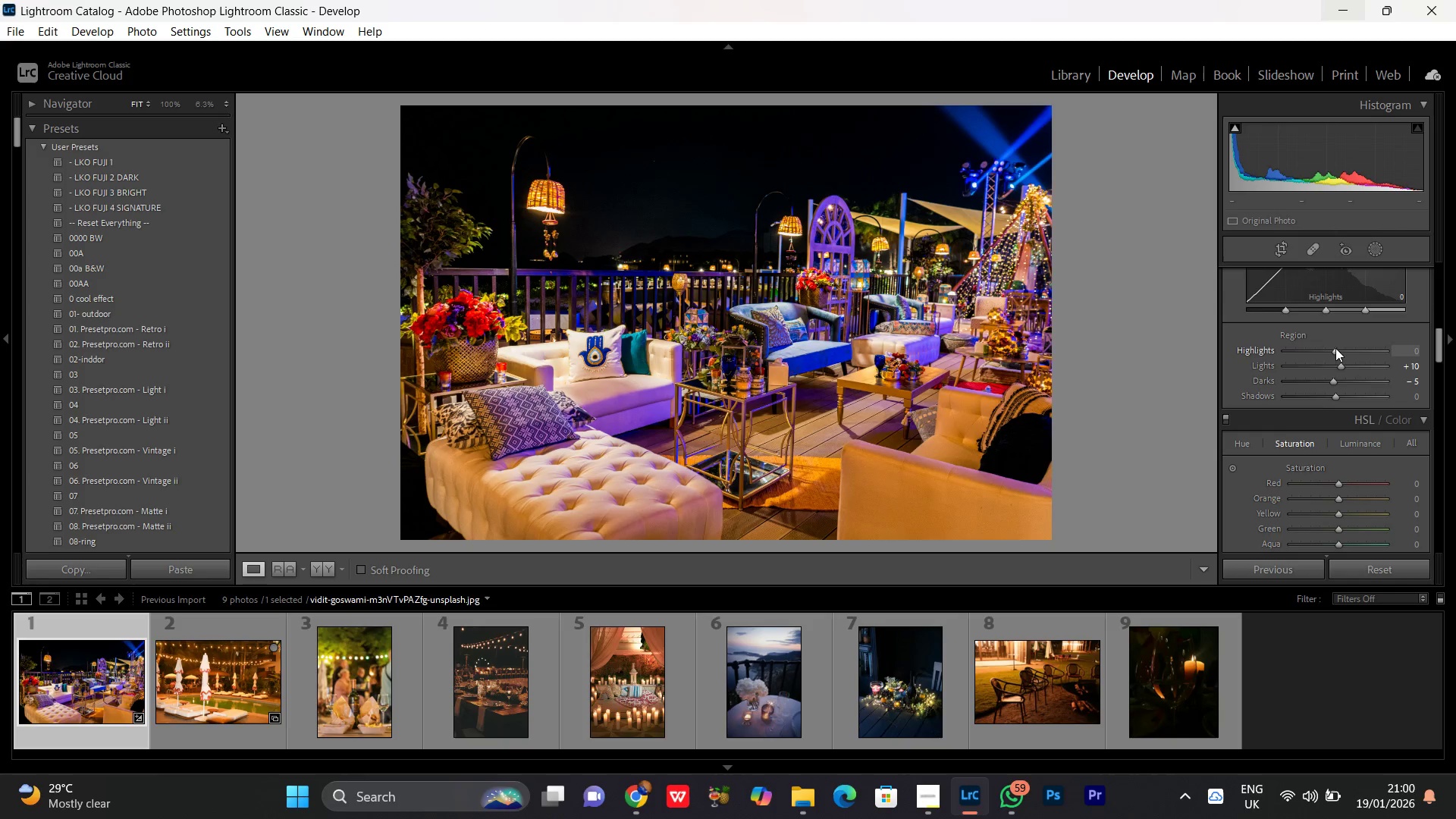 
scroll: coordinate [1335, 348], scroll_direction: up, amount: 1.0
 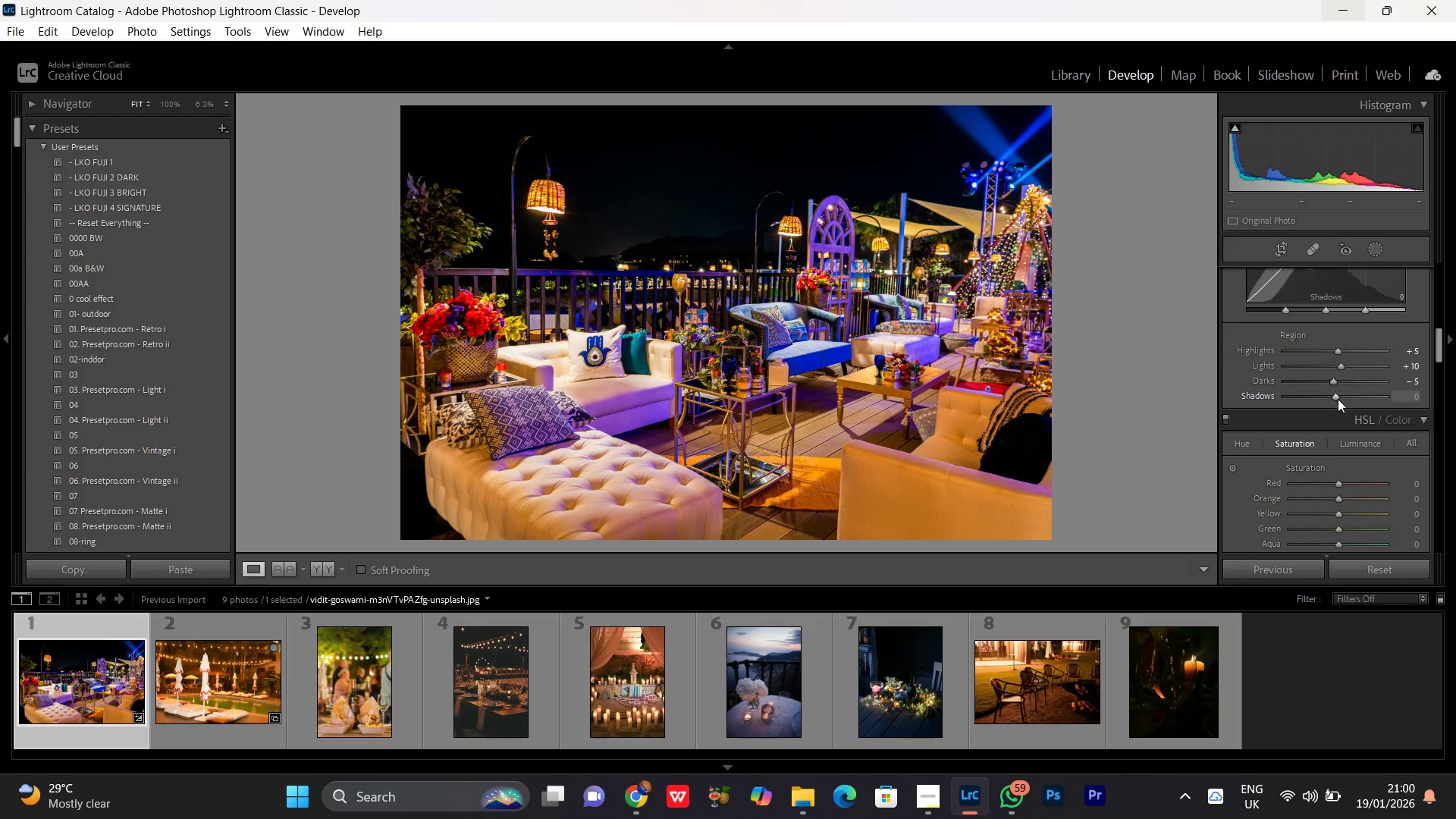 
left_click([1339, 401])
 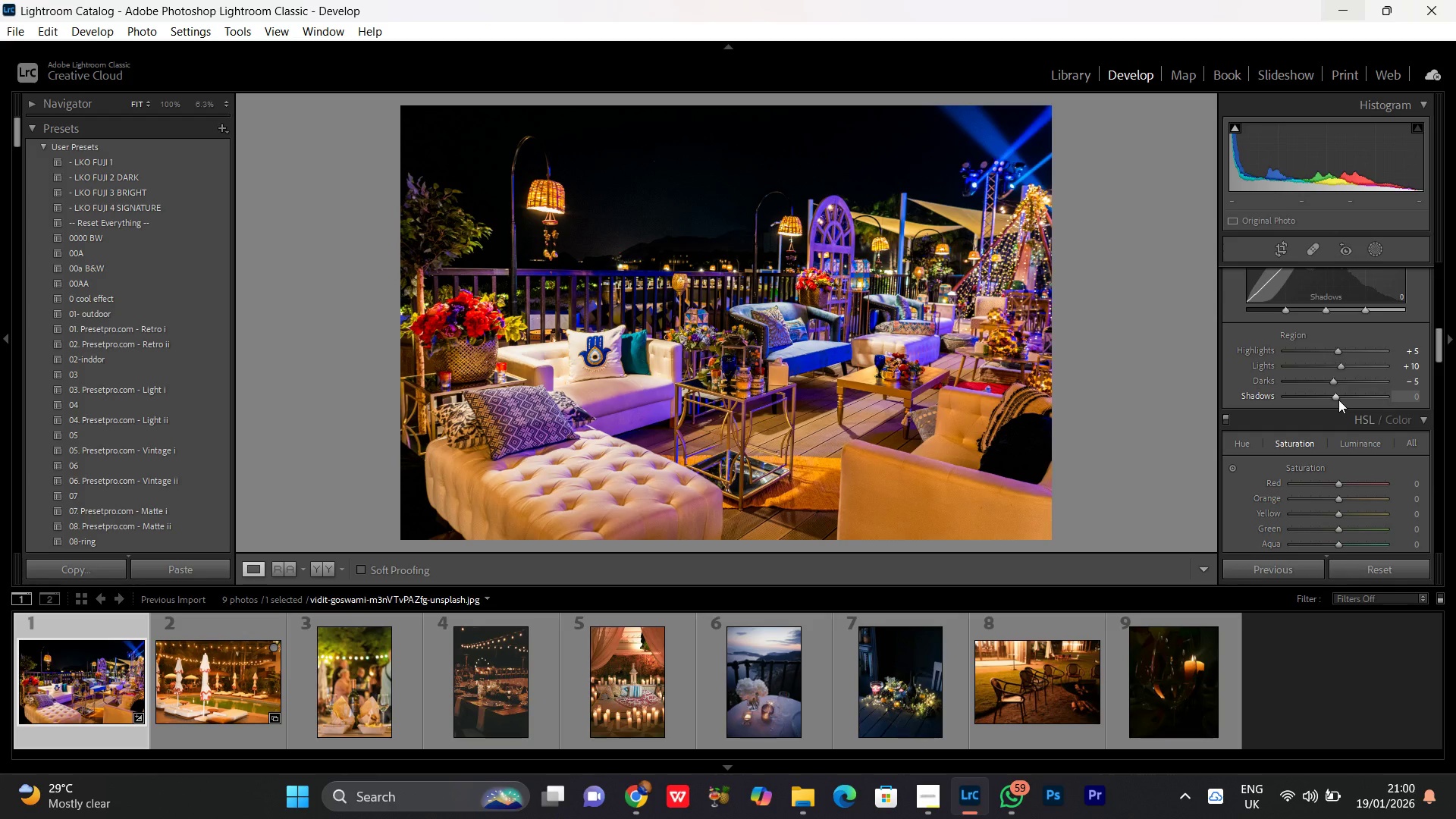 
scroll: coordinate [1338, 400], scroll_direction: down, amount: 1.0
 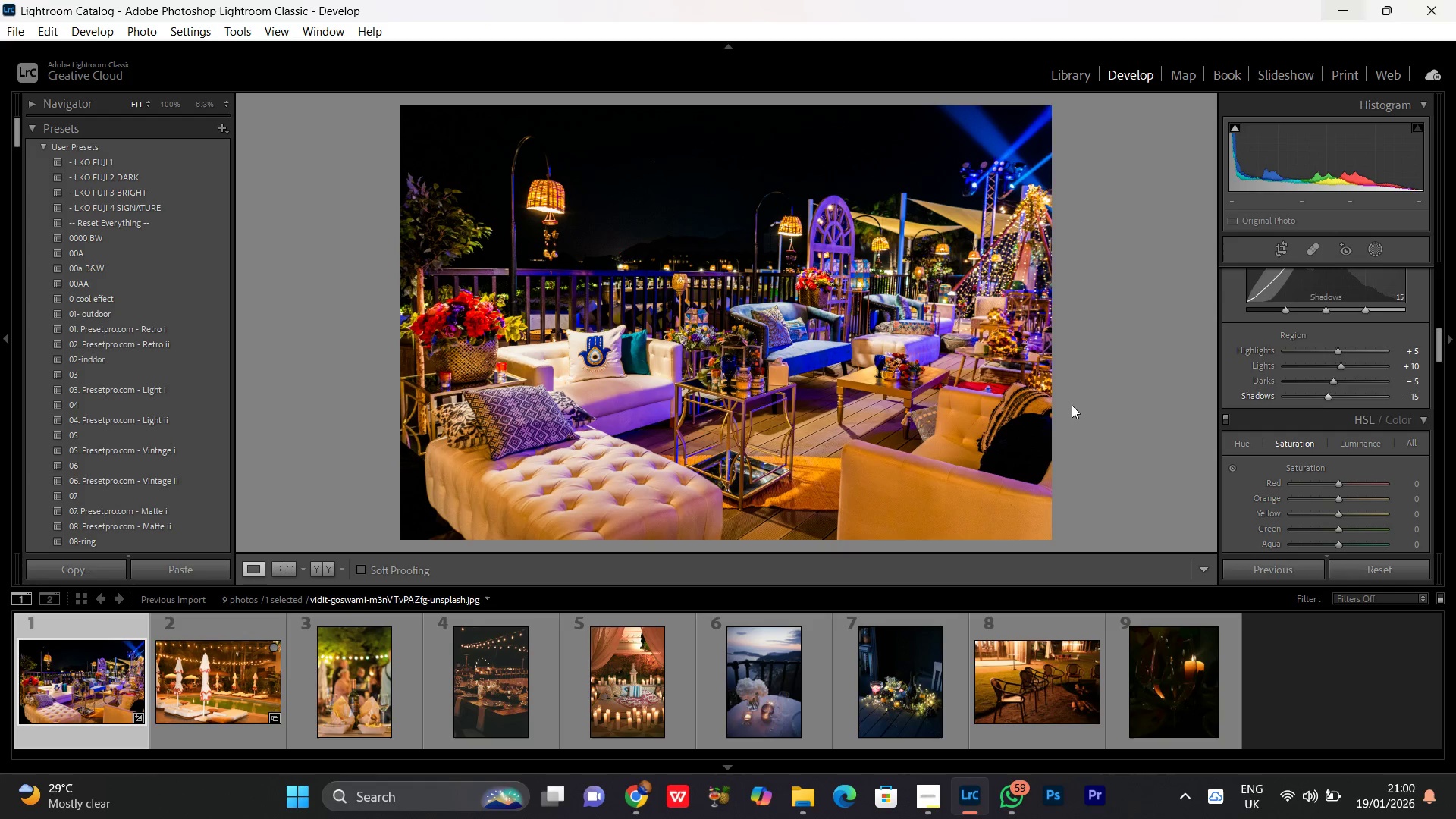 
left_click([874, 368])
 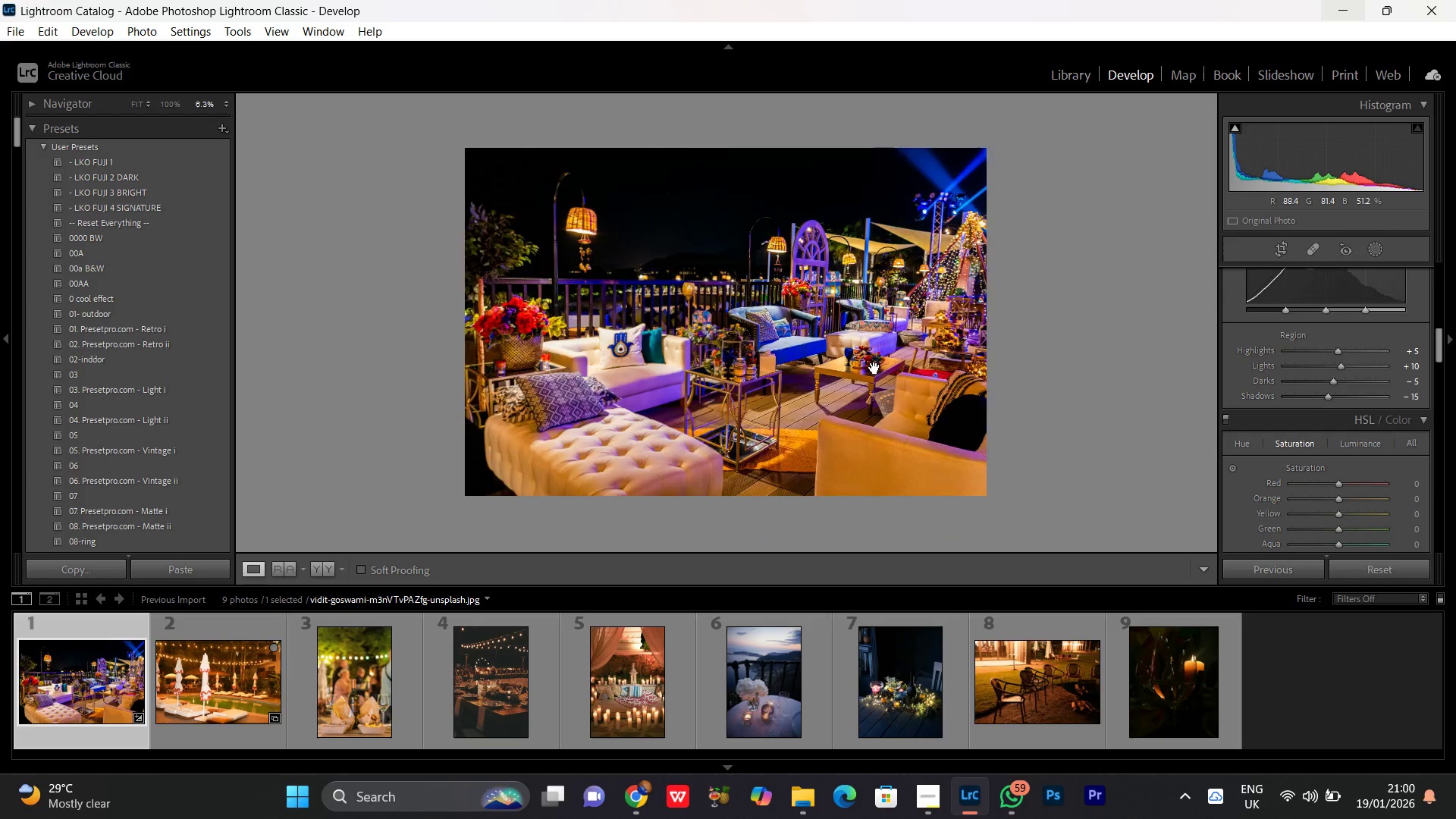 
double_click([874, 368])
 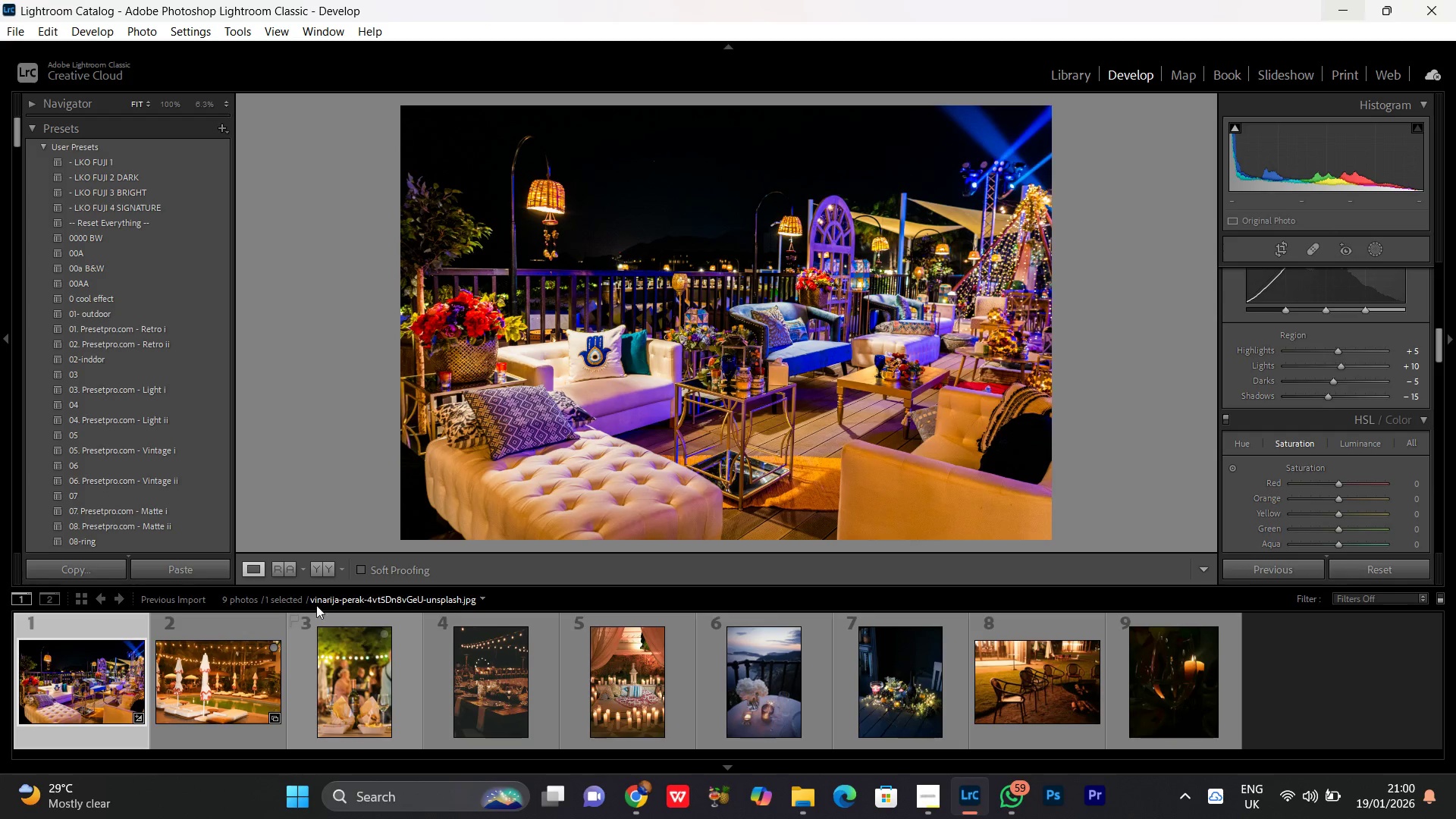 
left_click([316, 568])
 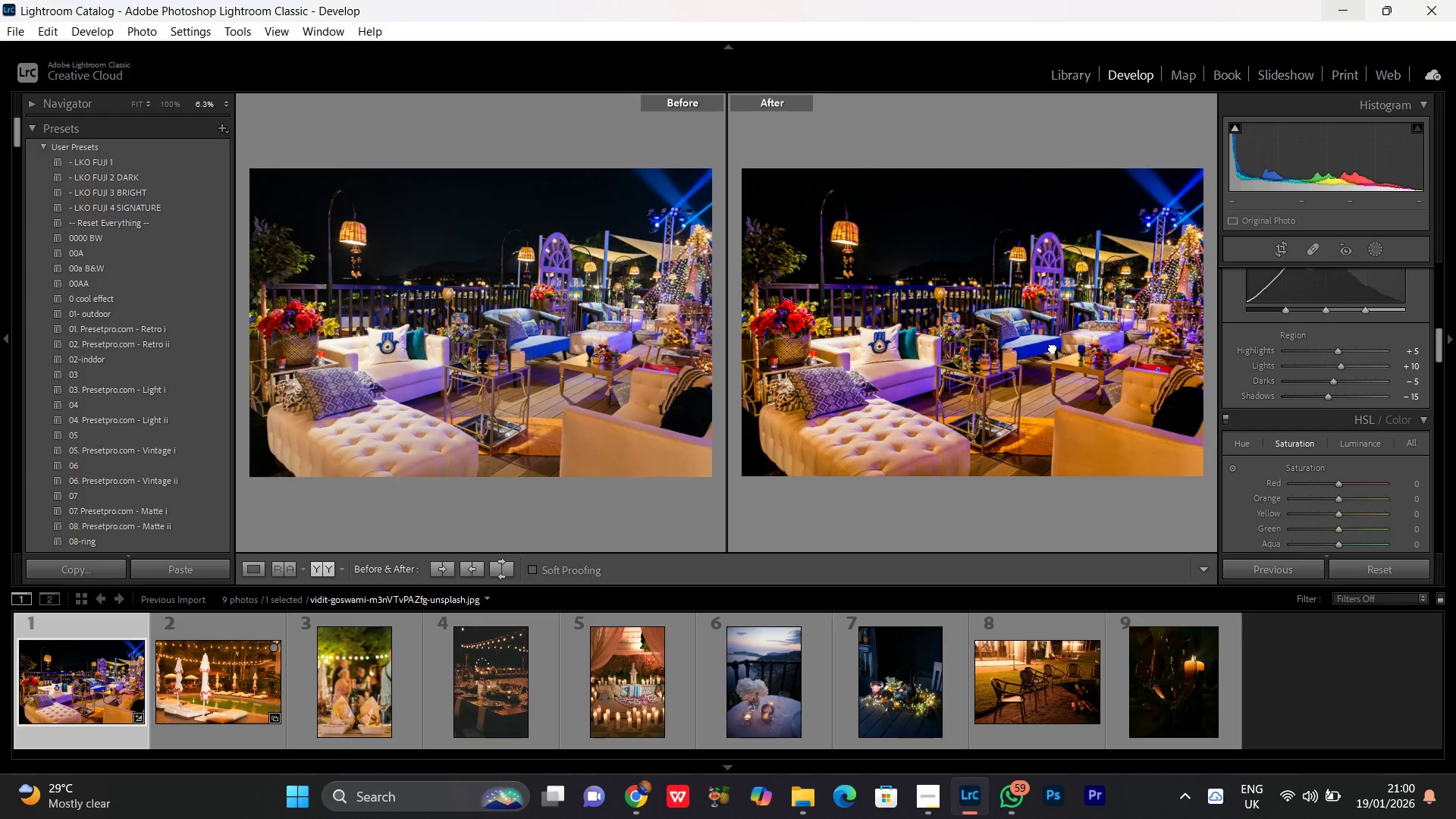 
double_click([1053, 347])
 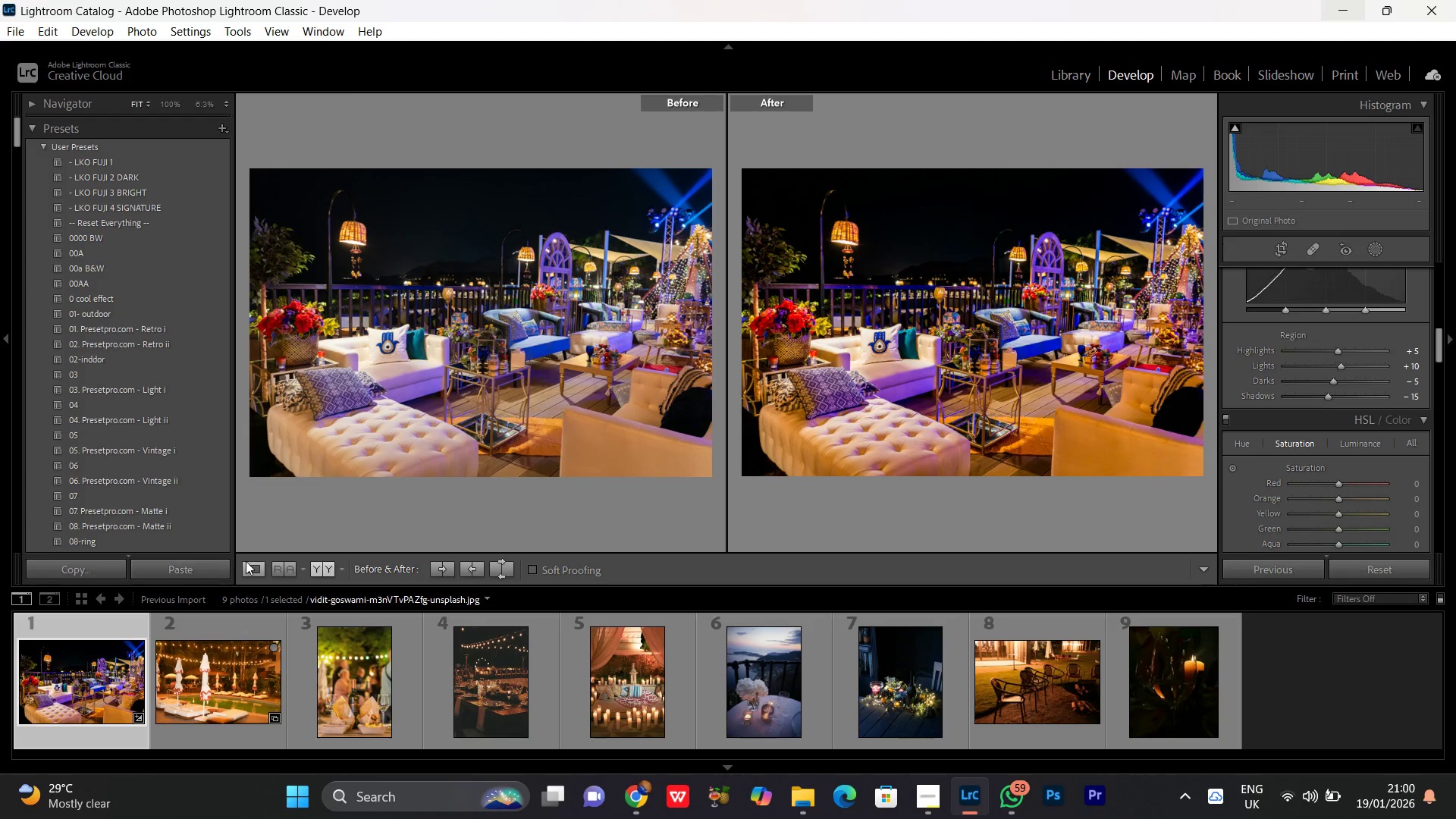 
left_click([251, 560])
 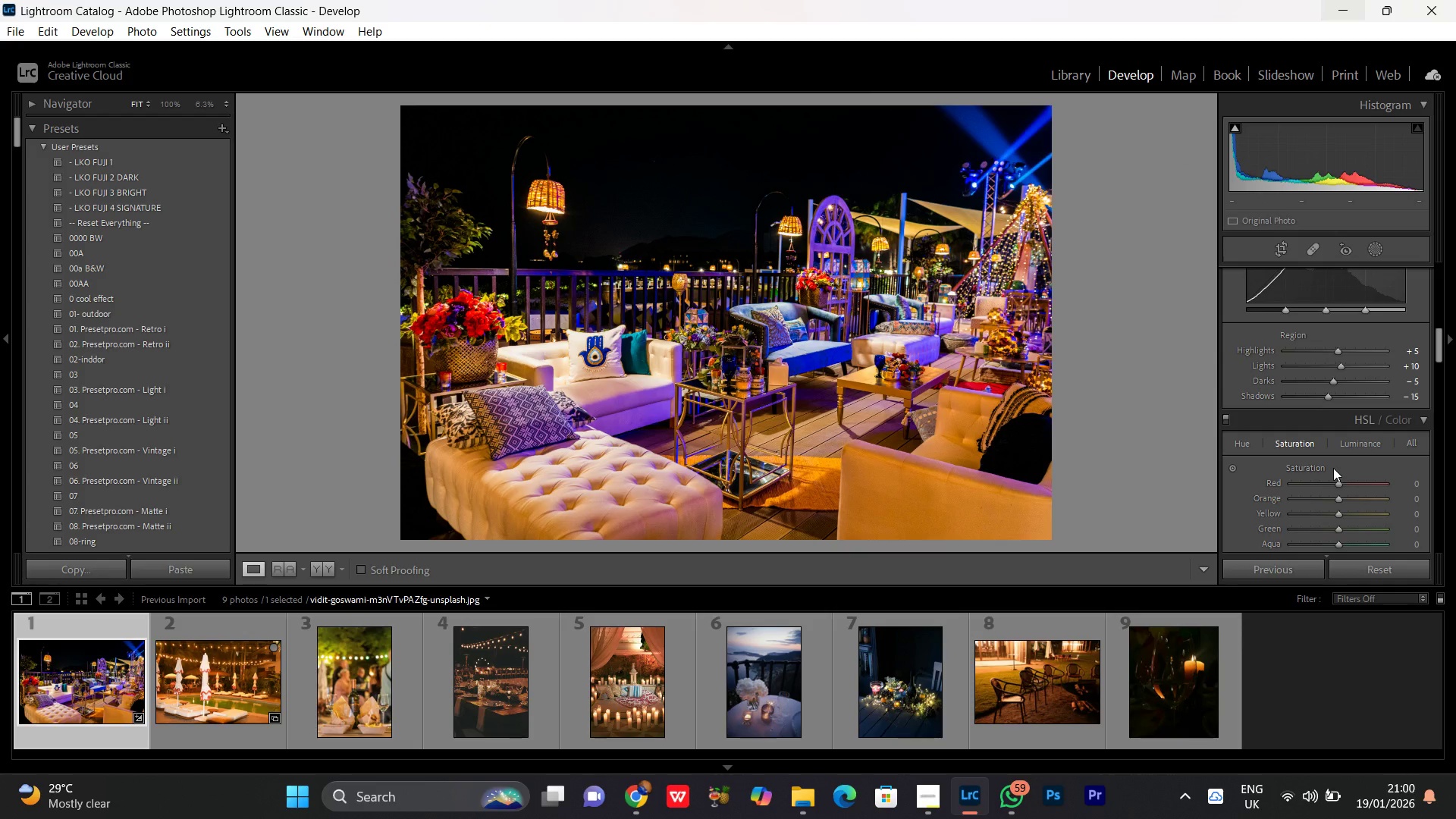 
wait(5.52)
 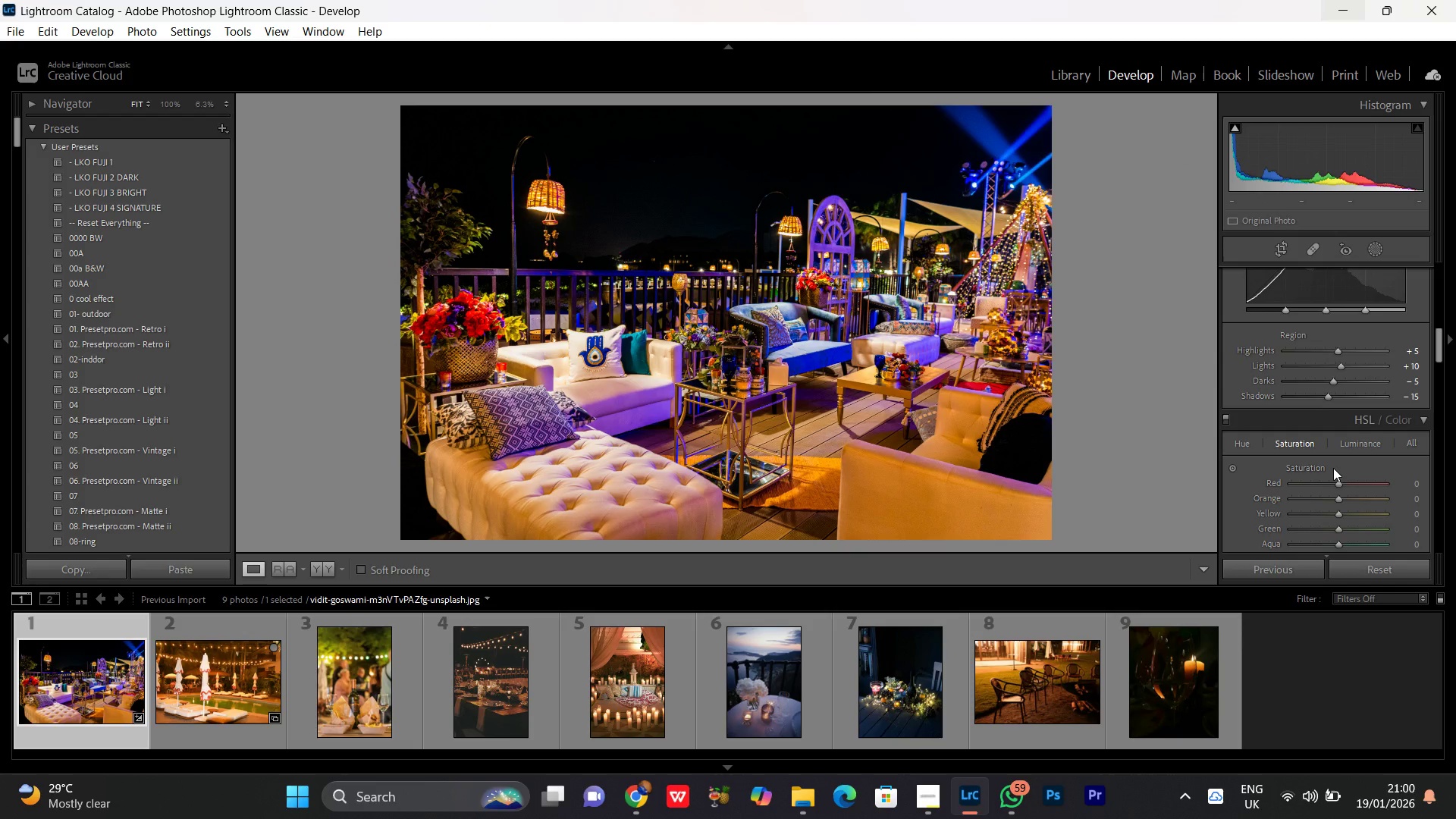 
scroll: coordinate [1331, 470], scroll_direction: up, amount: 3.0
 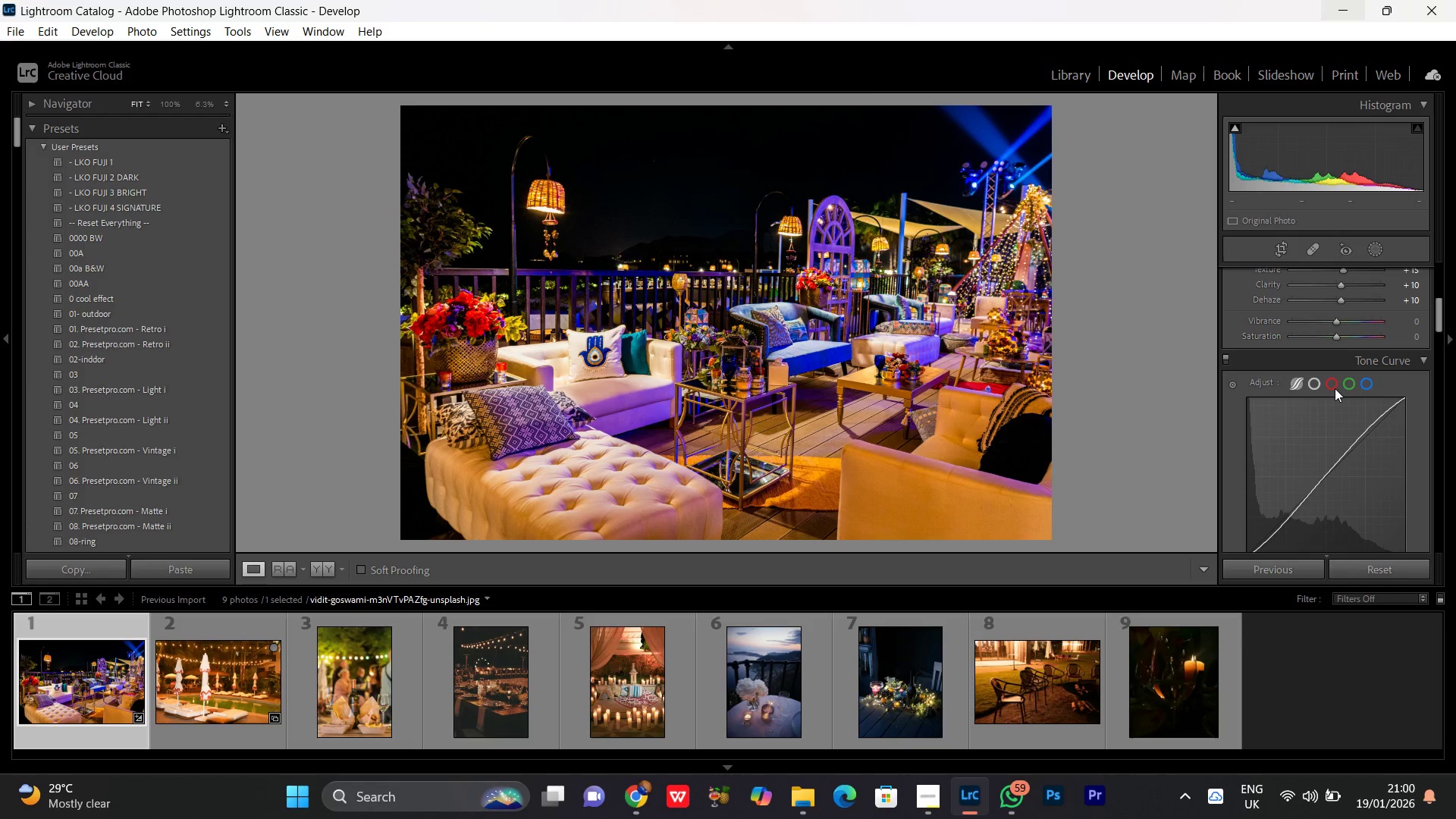 
left_click([1335, 388])
 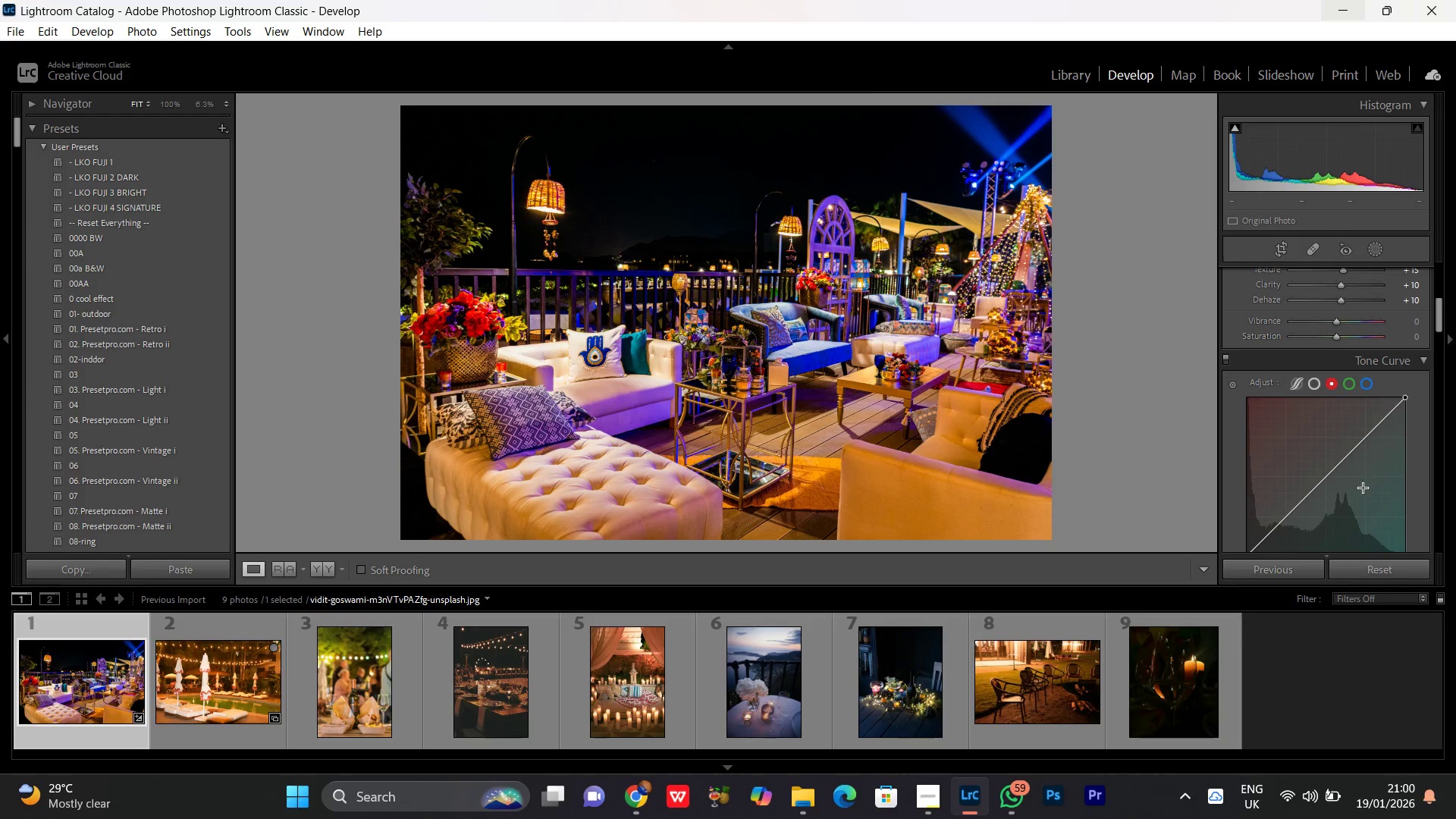 
scroll: coordinate [1363, 488], scroll_direction: down, amount: 1.0
 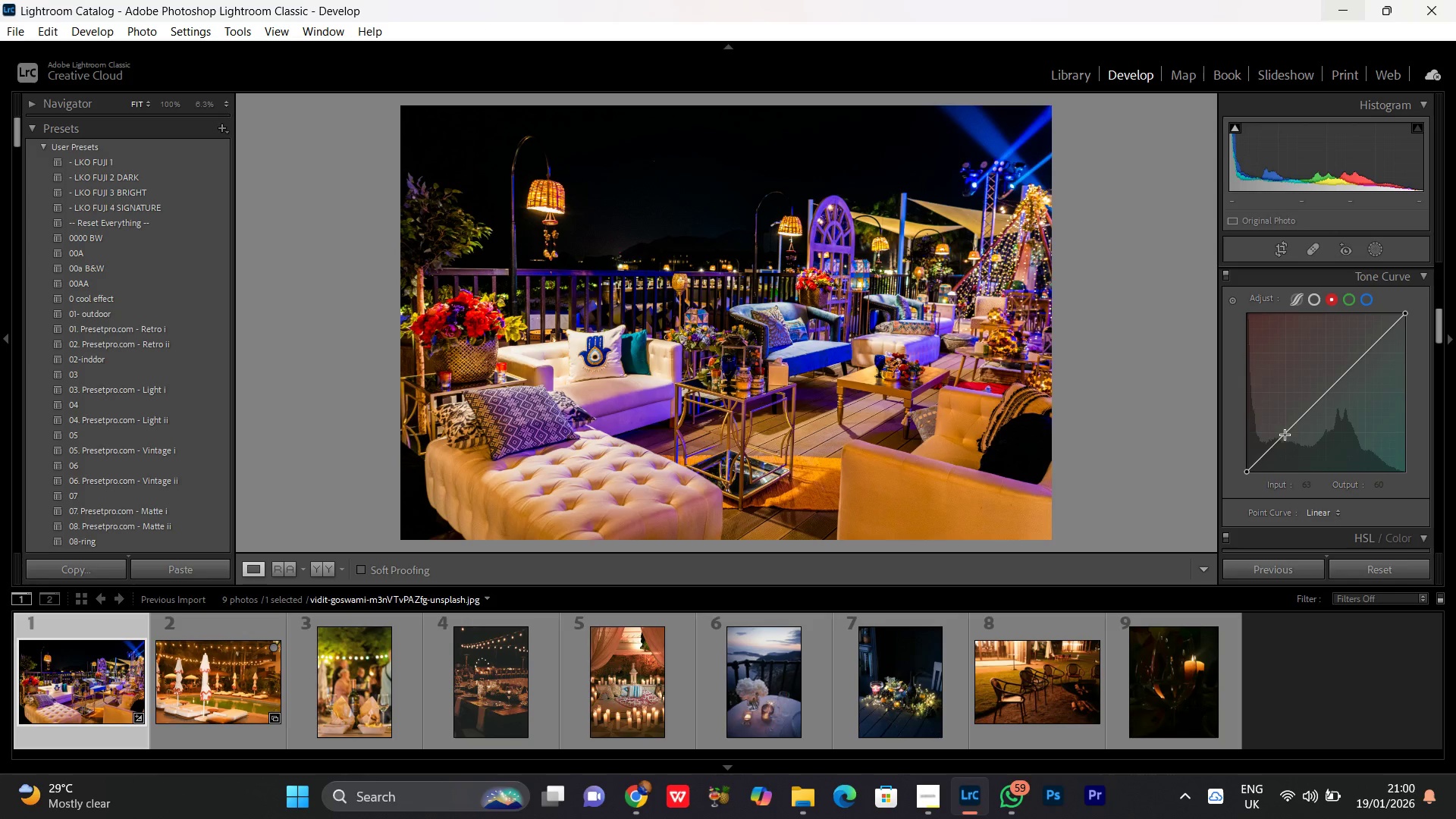 
left_click([1285, 431])
 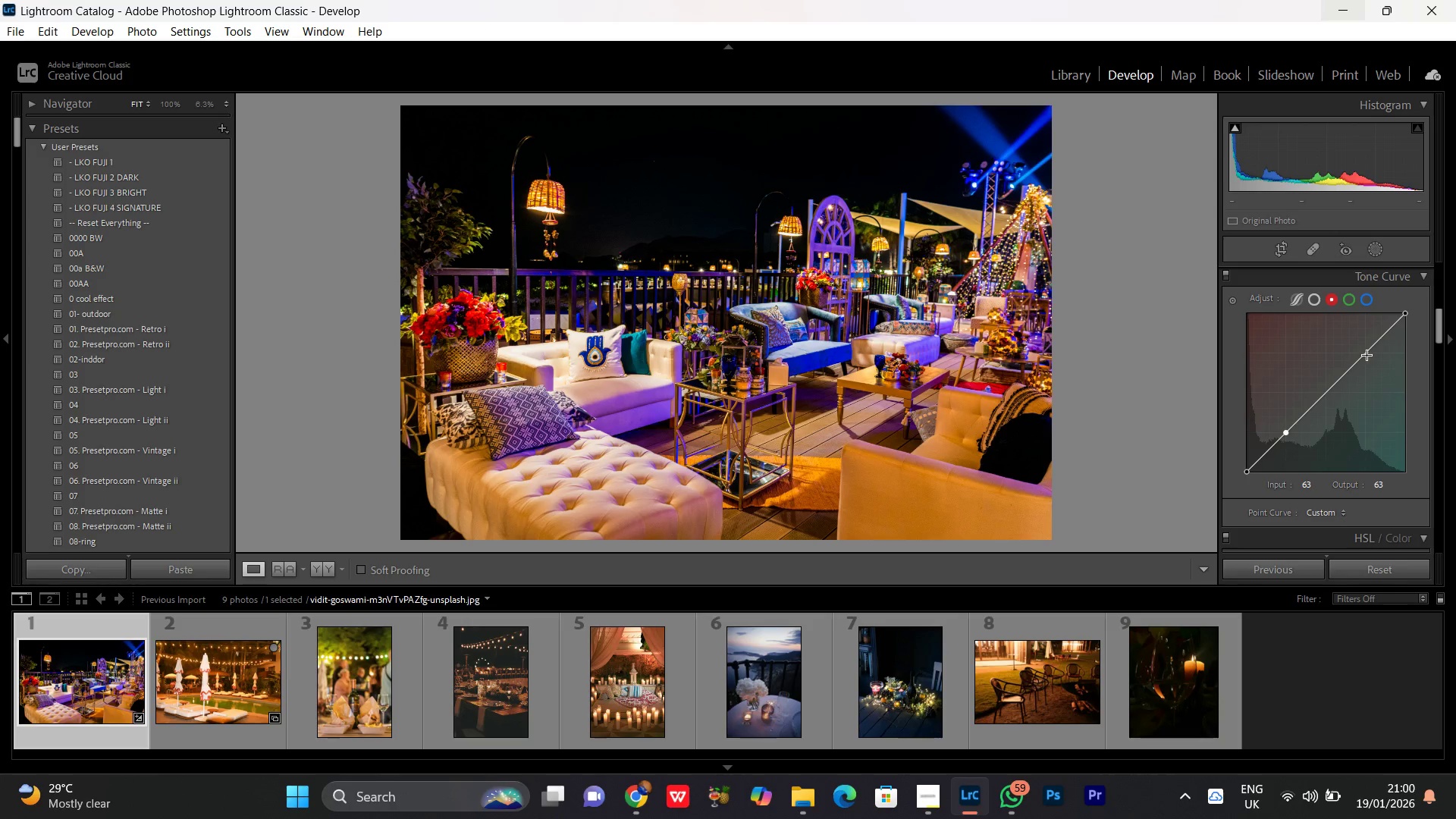 
left_click_drag(start_coordinate=[1368, 354], to_coordinate=[1367, 347])
 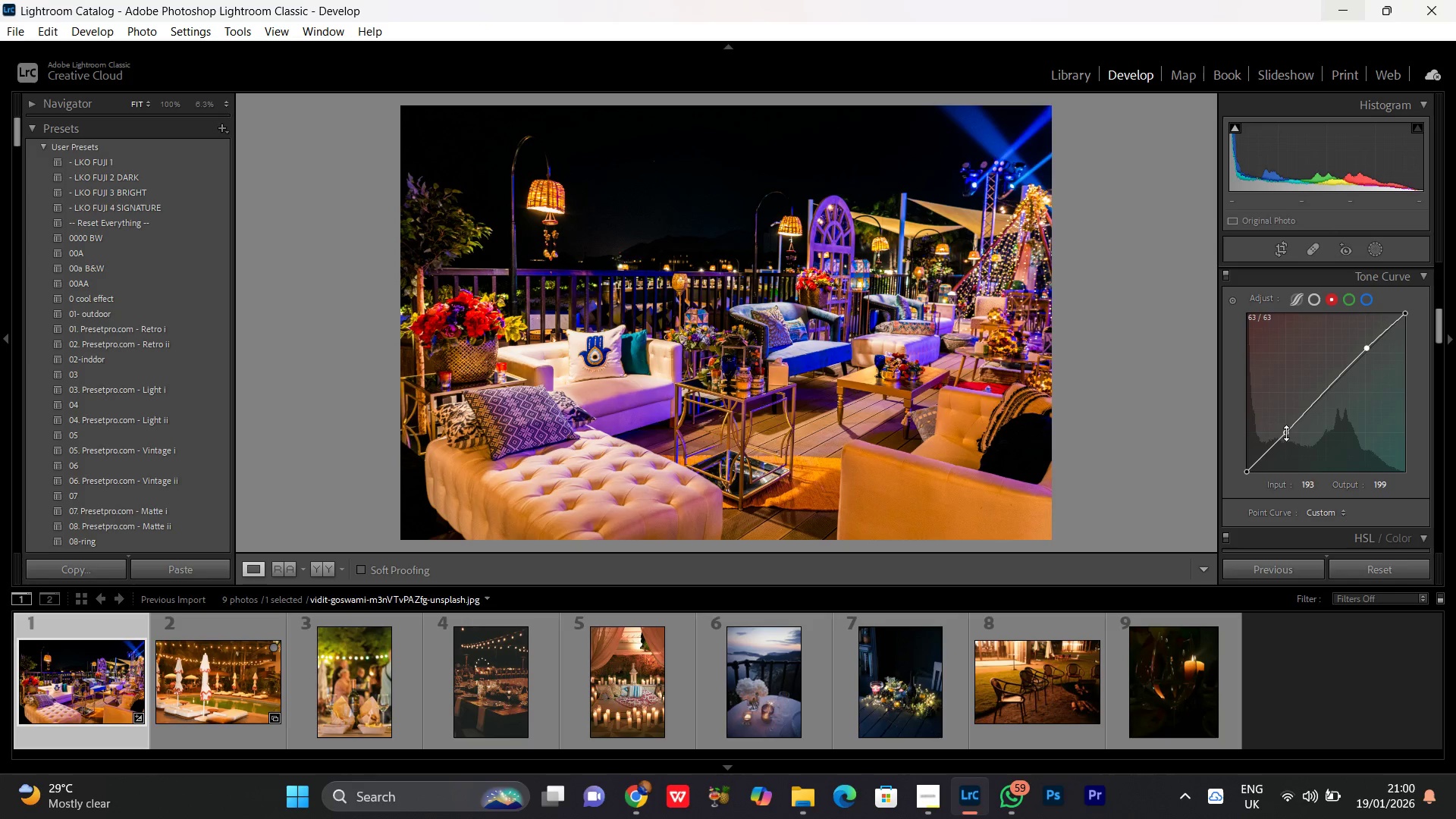 
left_click_drag(start_coordinate=[1286, 433], to_coordinate=[1287, 438])
 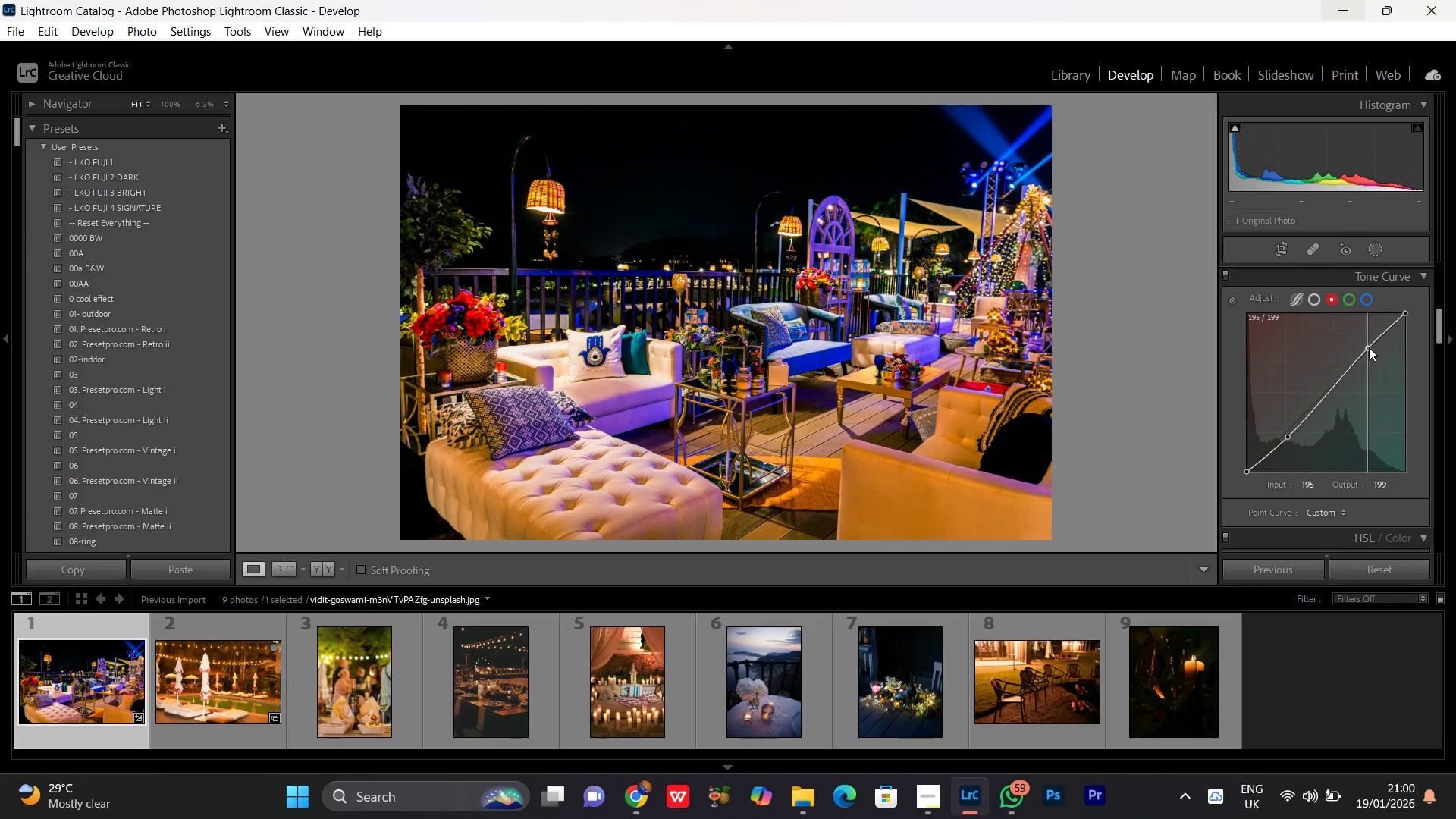 
left_click([1228, 278])
 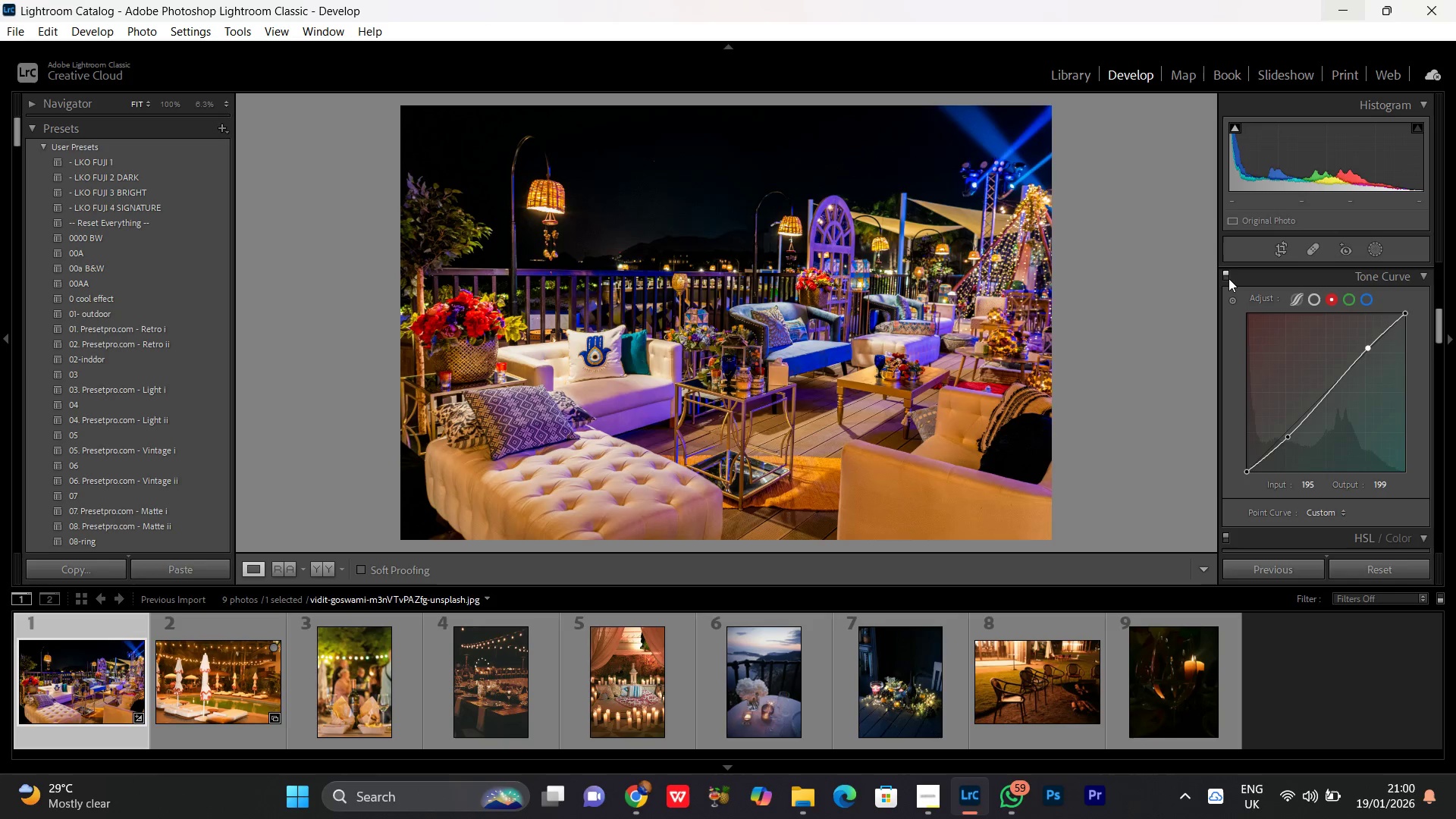 
double_click([1228, 278])
 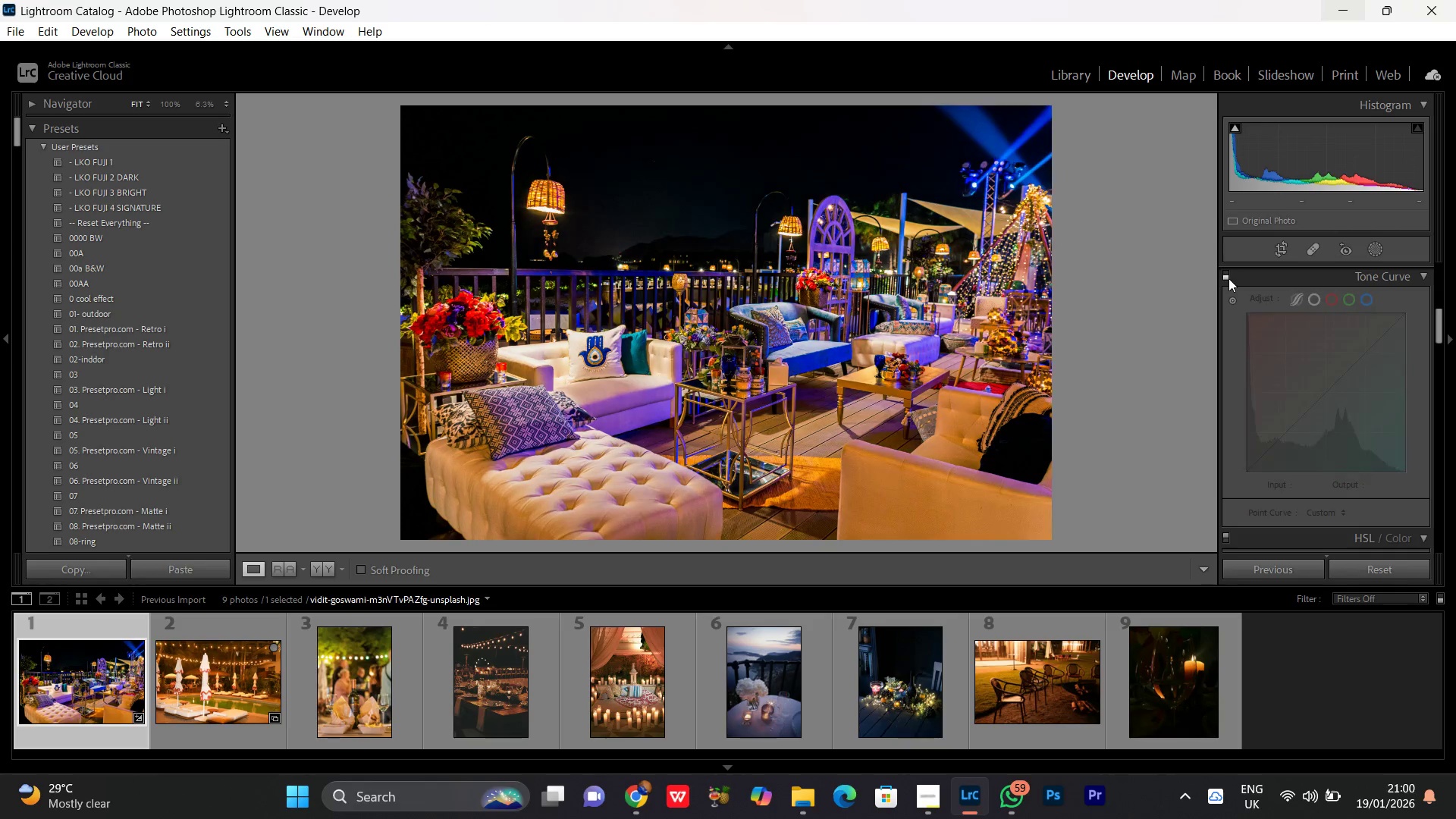 
triple_click([1228, 278])
 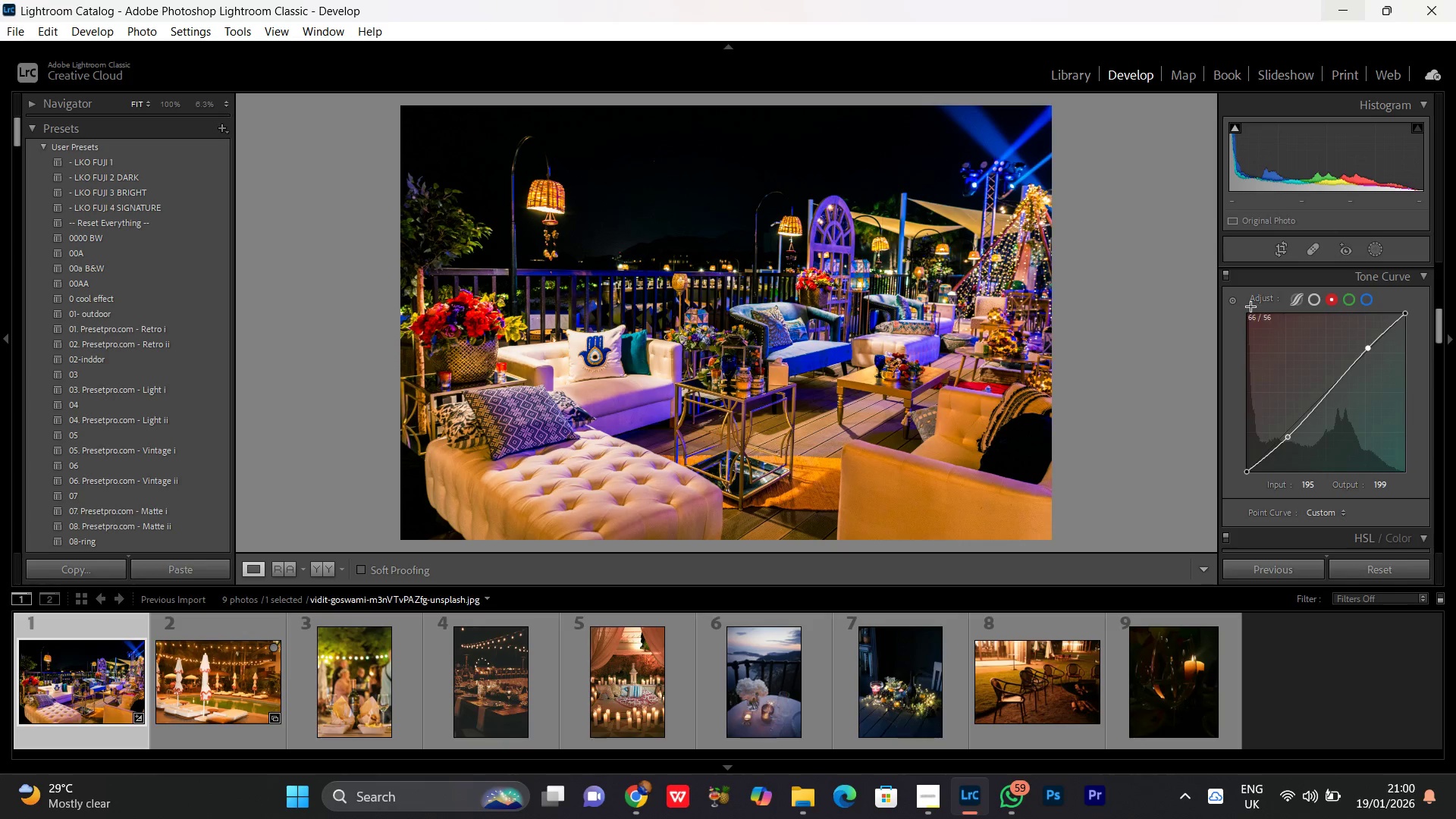 
left_click([1228, 275])
 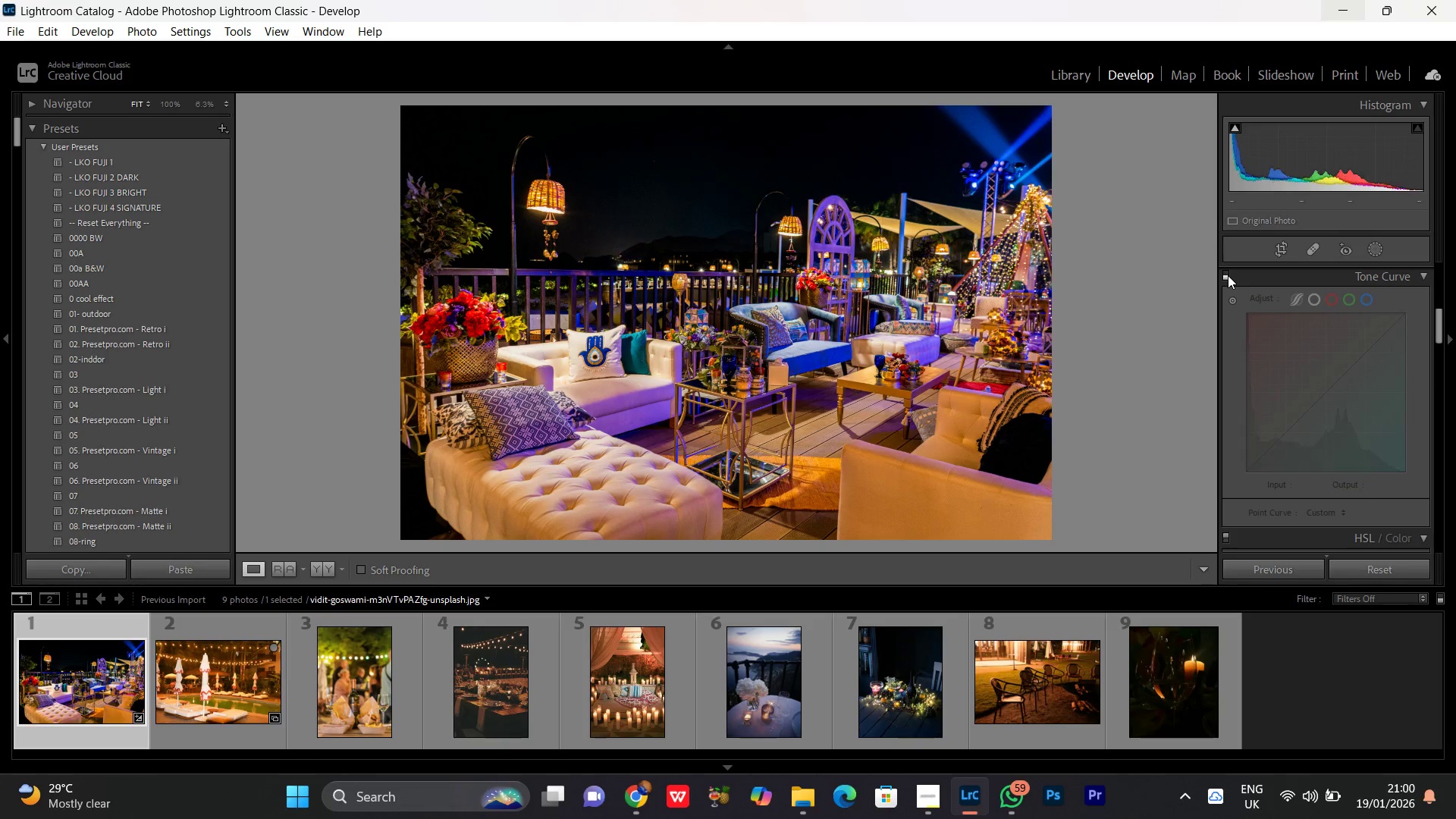 
left_click([1228, 275])
 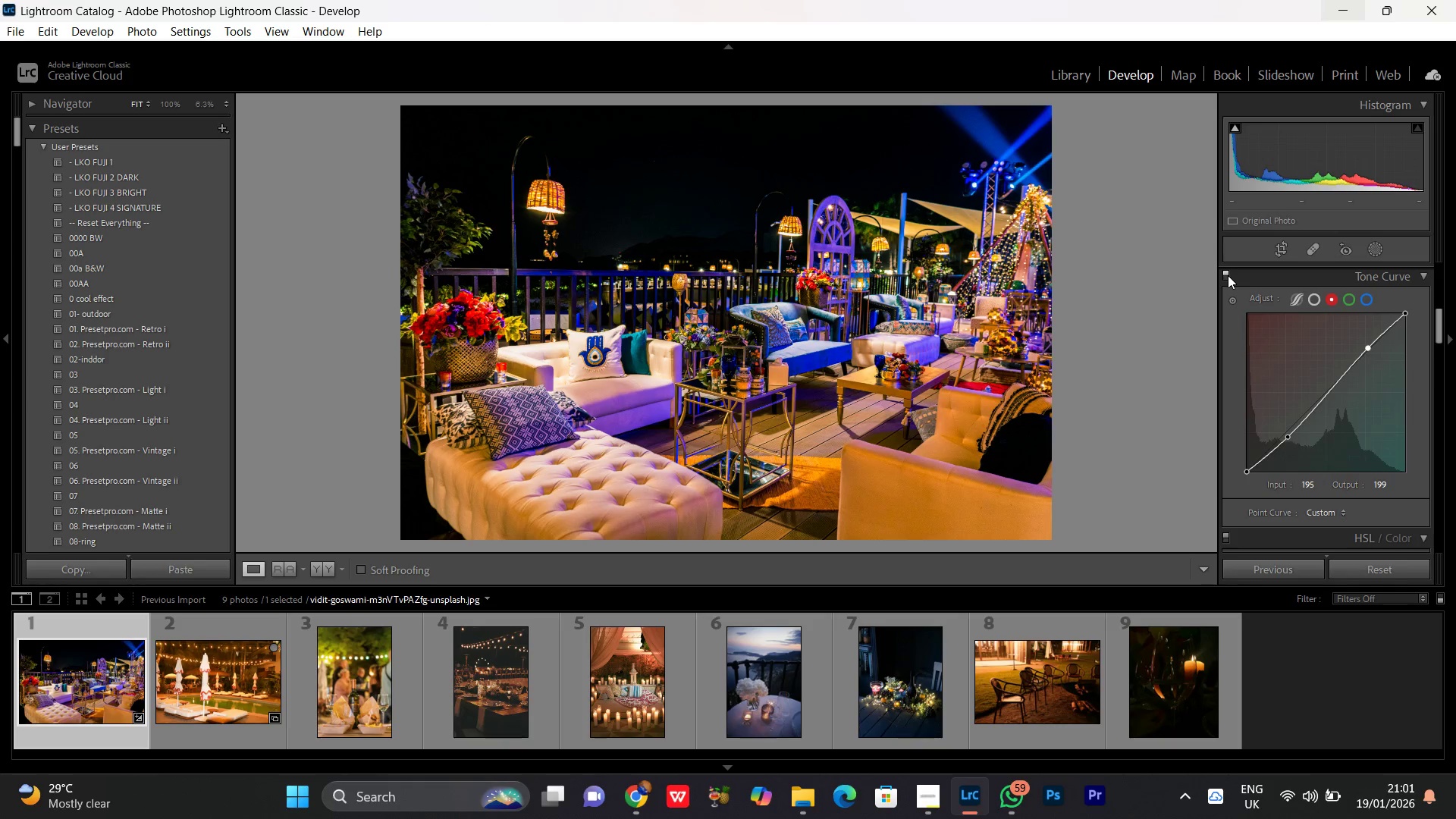 
left_click([1228, 275])
 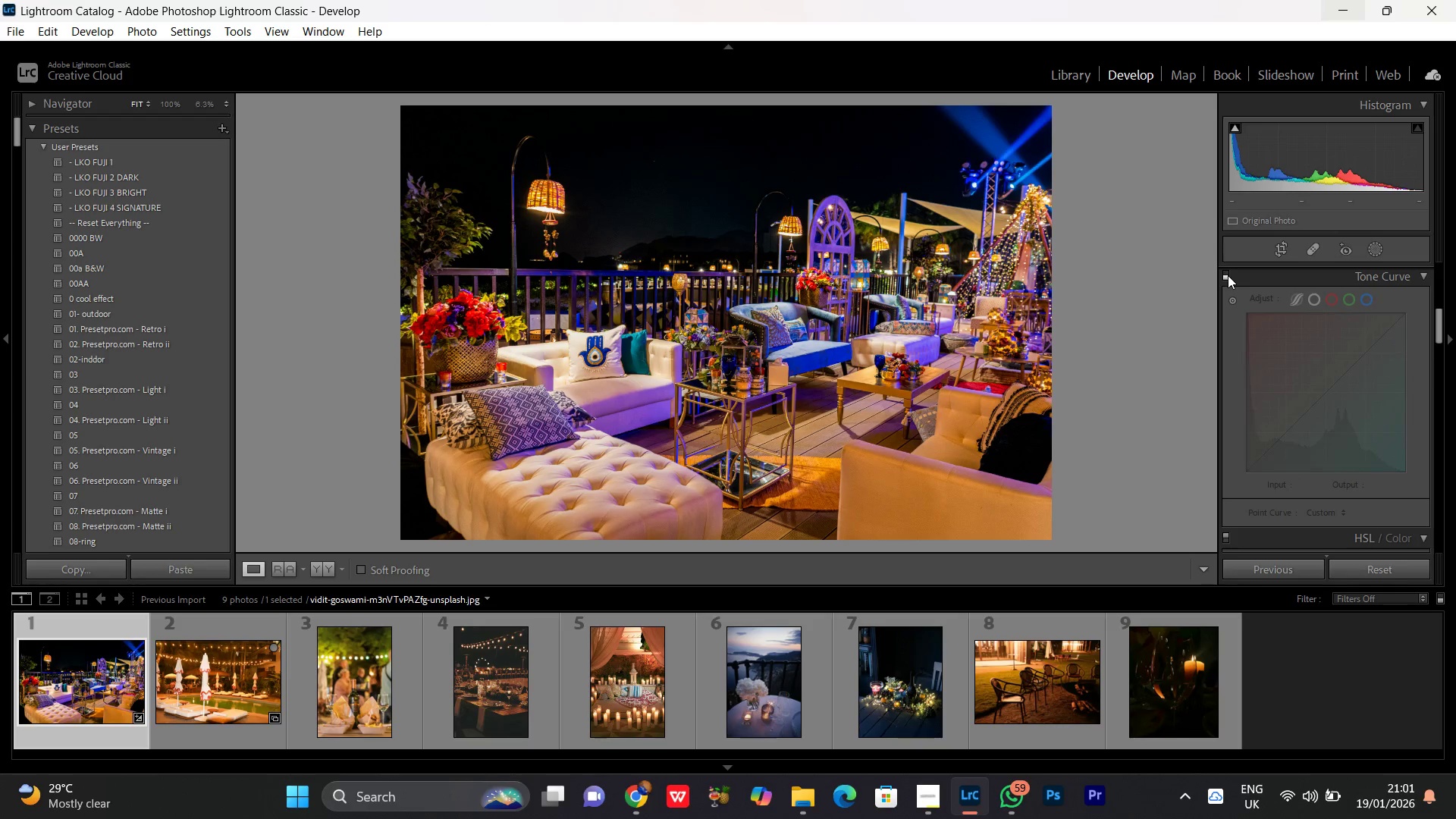 
left_click([1228, 275])
 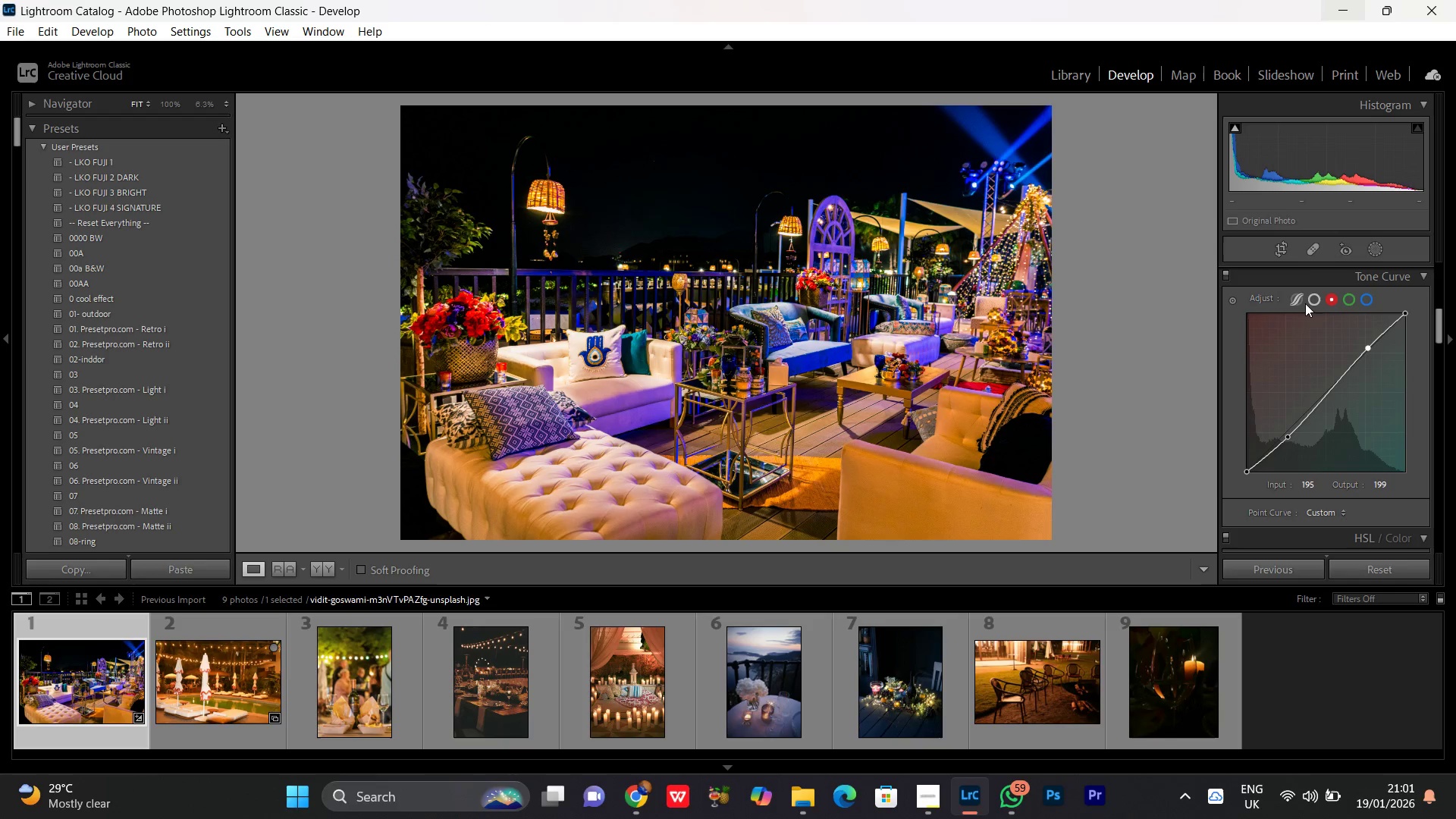 
double_click([1310, 299])
 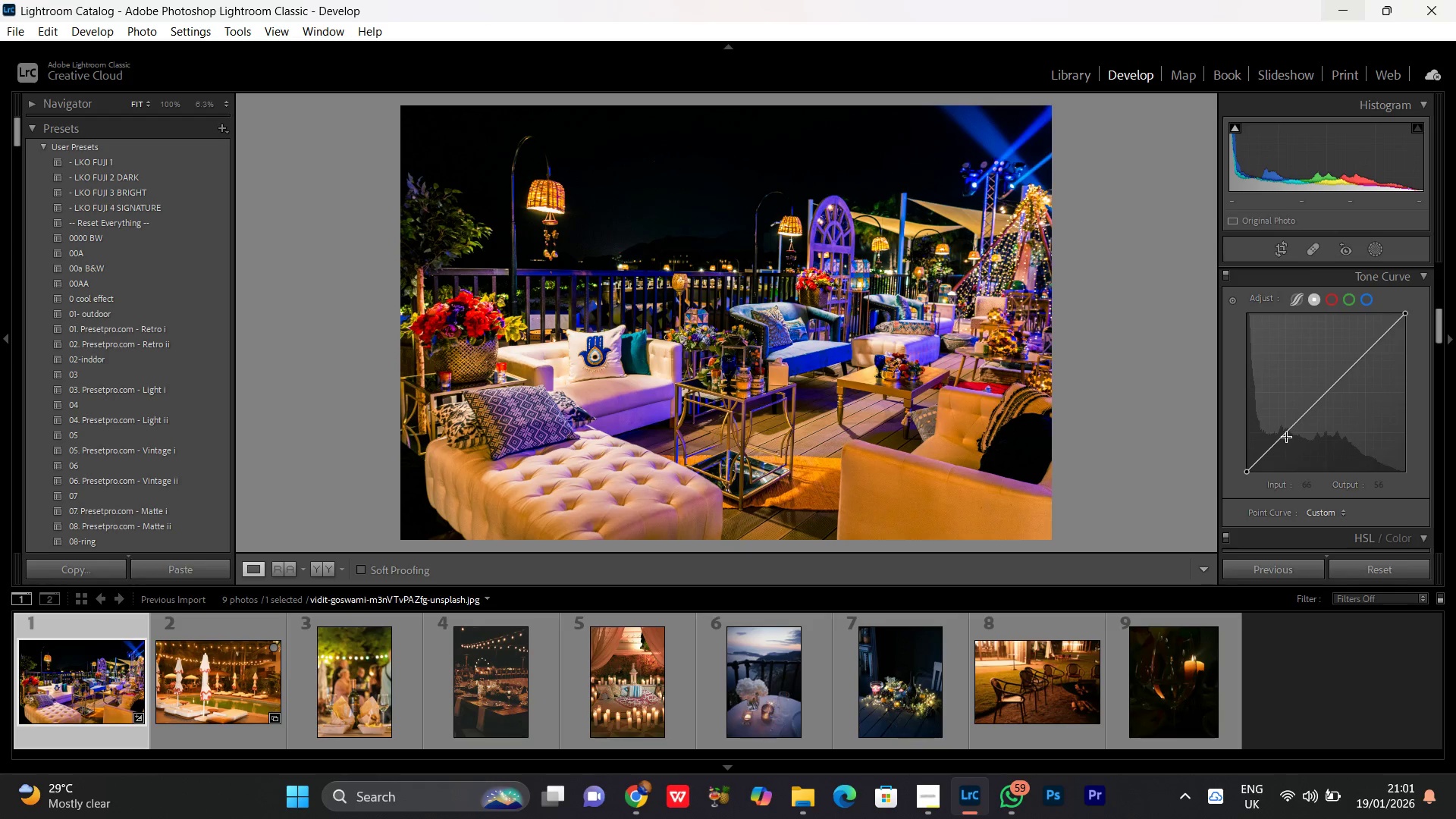 
left_click([1287, 438])
 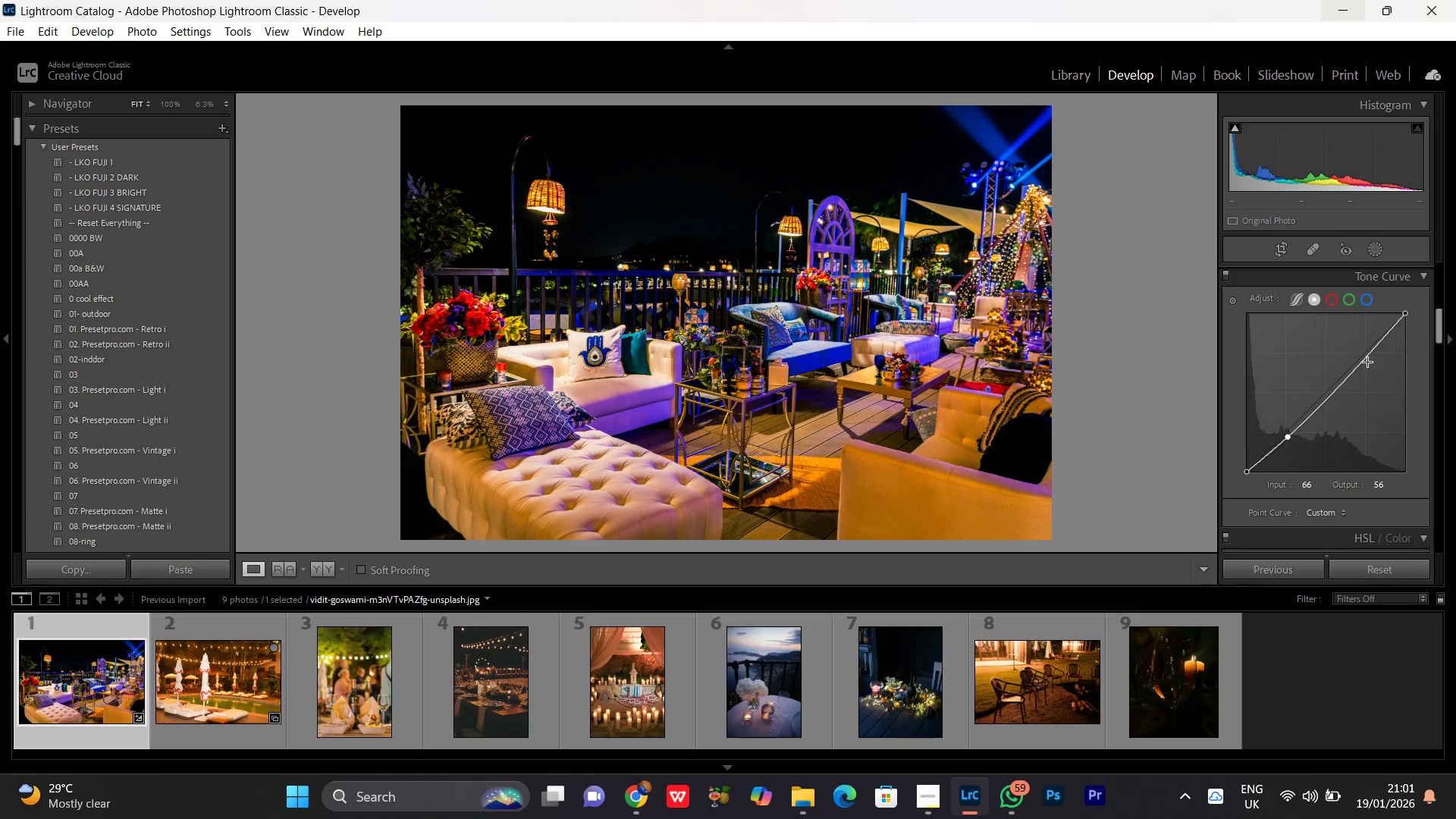 
left_click_drag(start_coordinate=[1368, 357], to_coordinate=[1367, 346])
 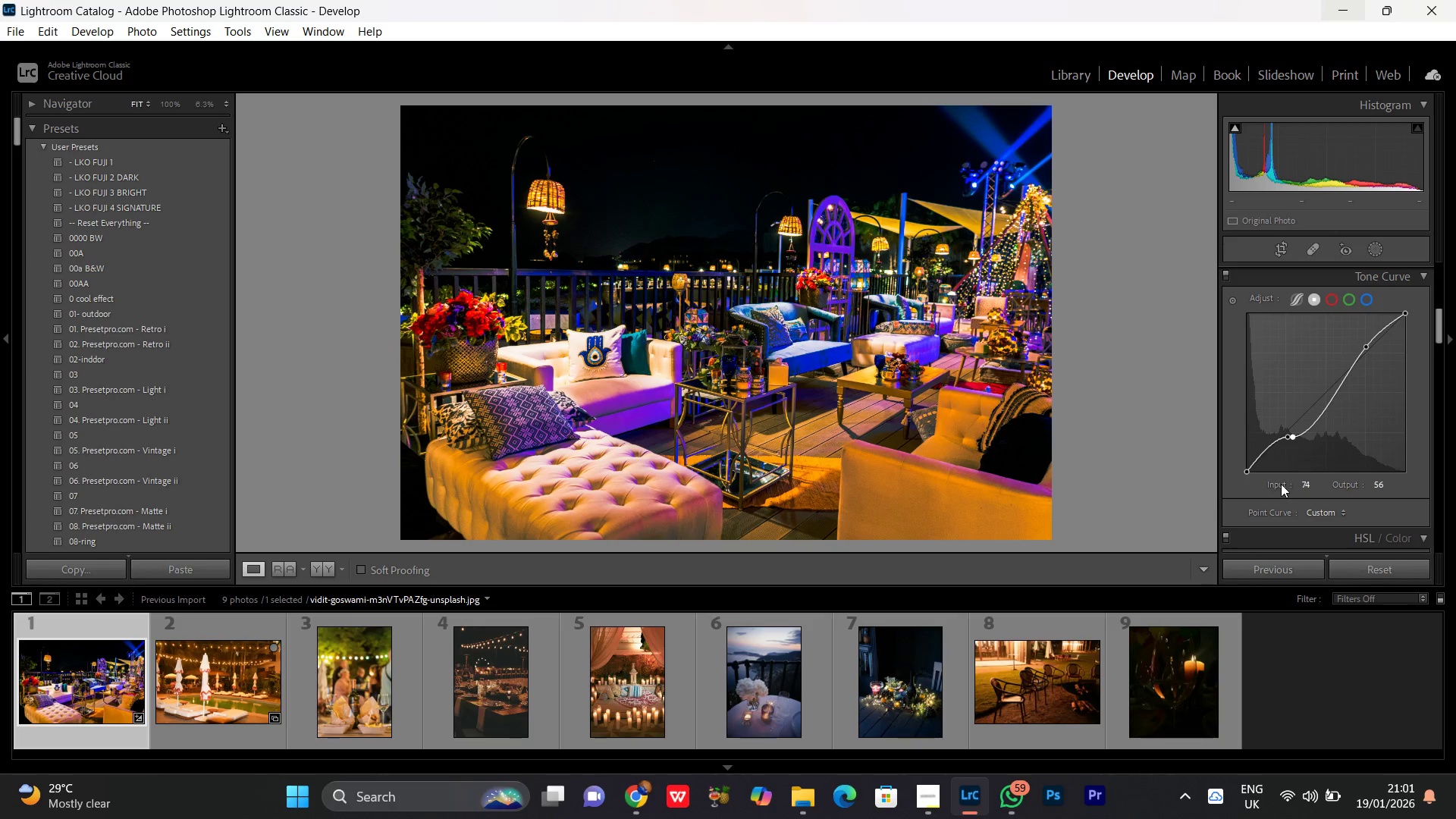 
key(Control+Z)
 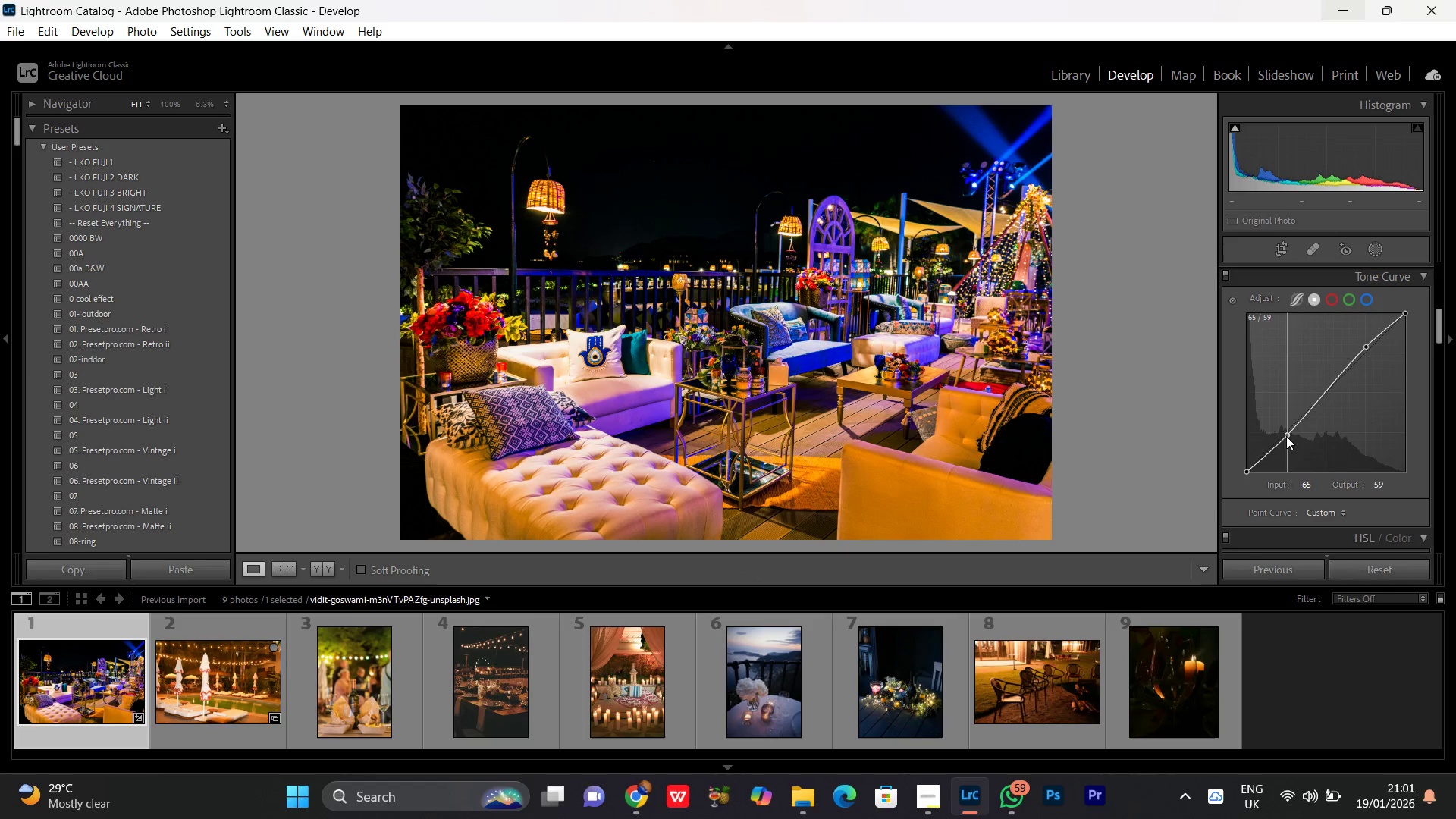 
wait(6.7)
 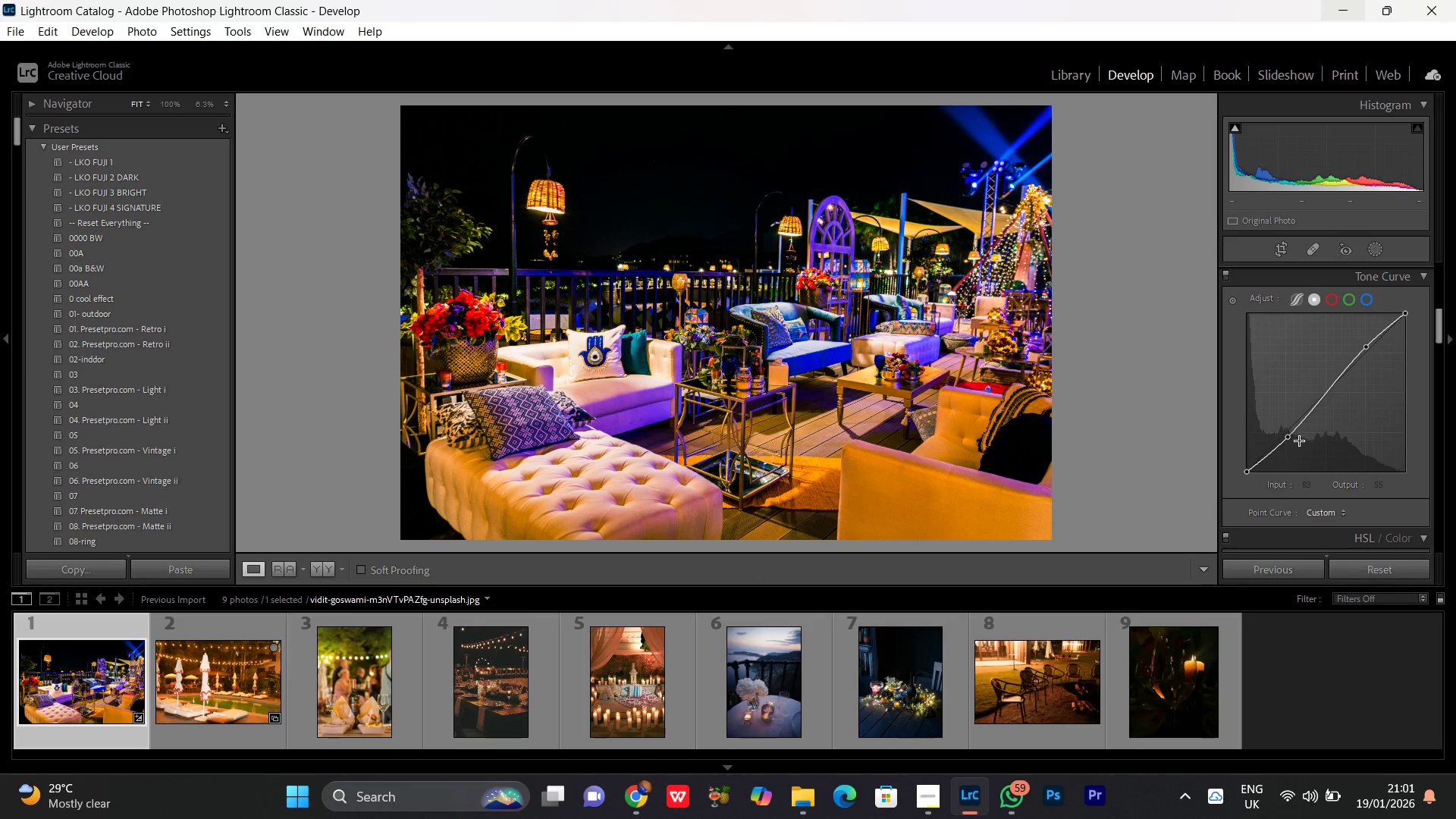 
left_click([1329, 308])
 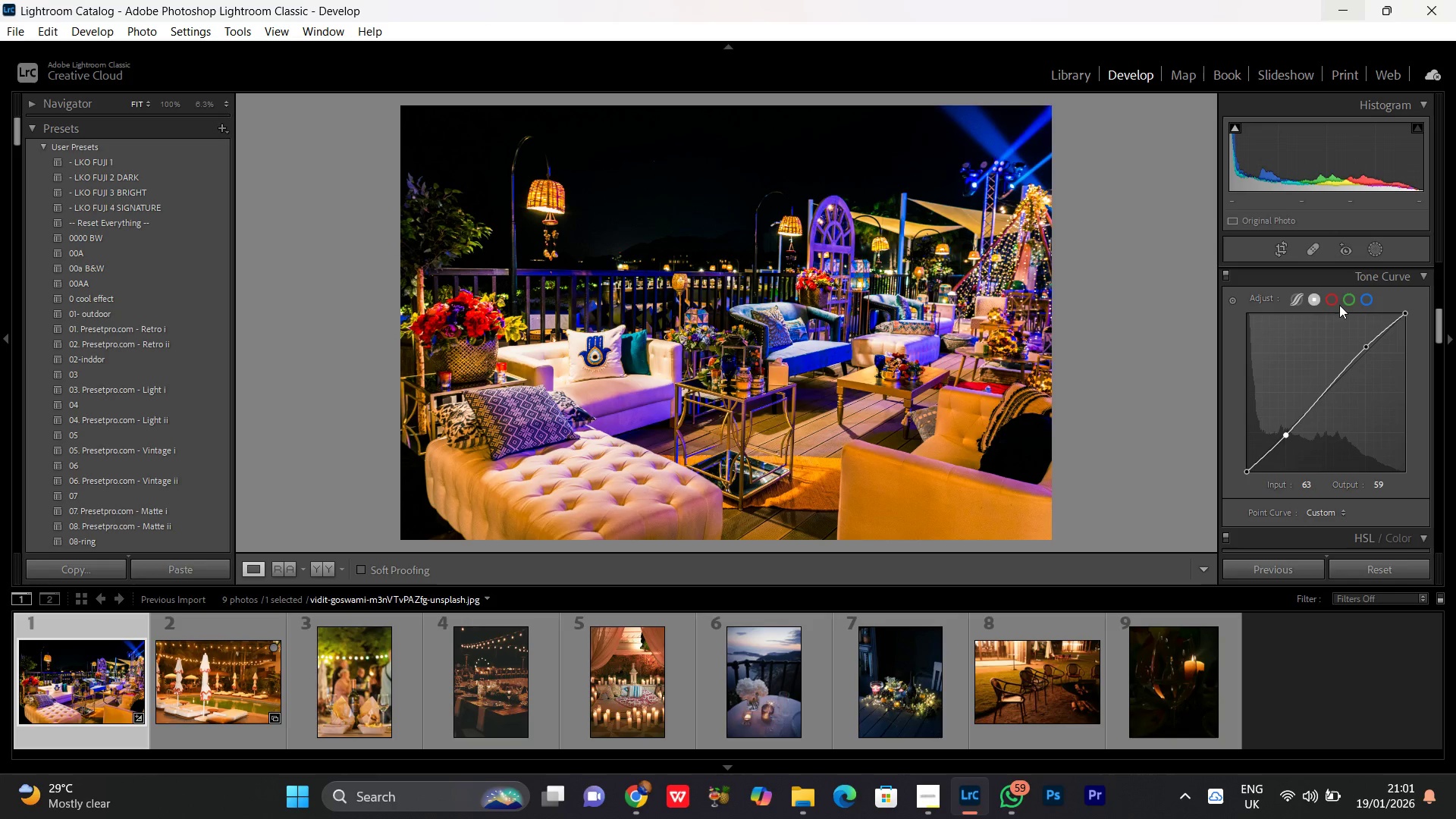 
left_click([1335, 298])
 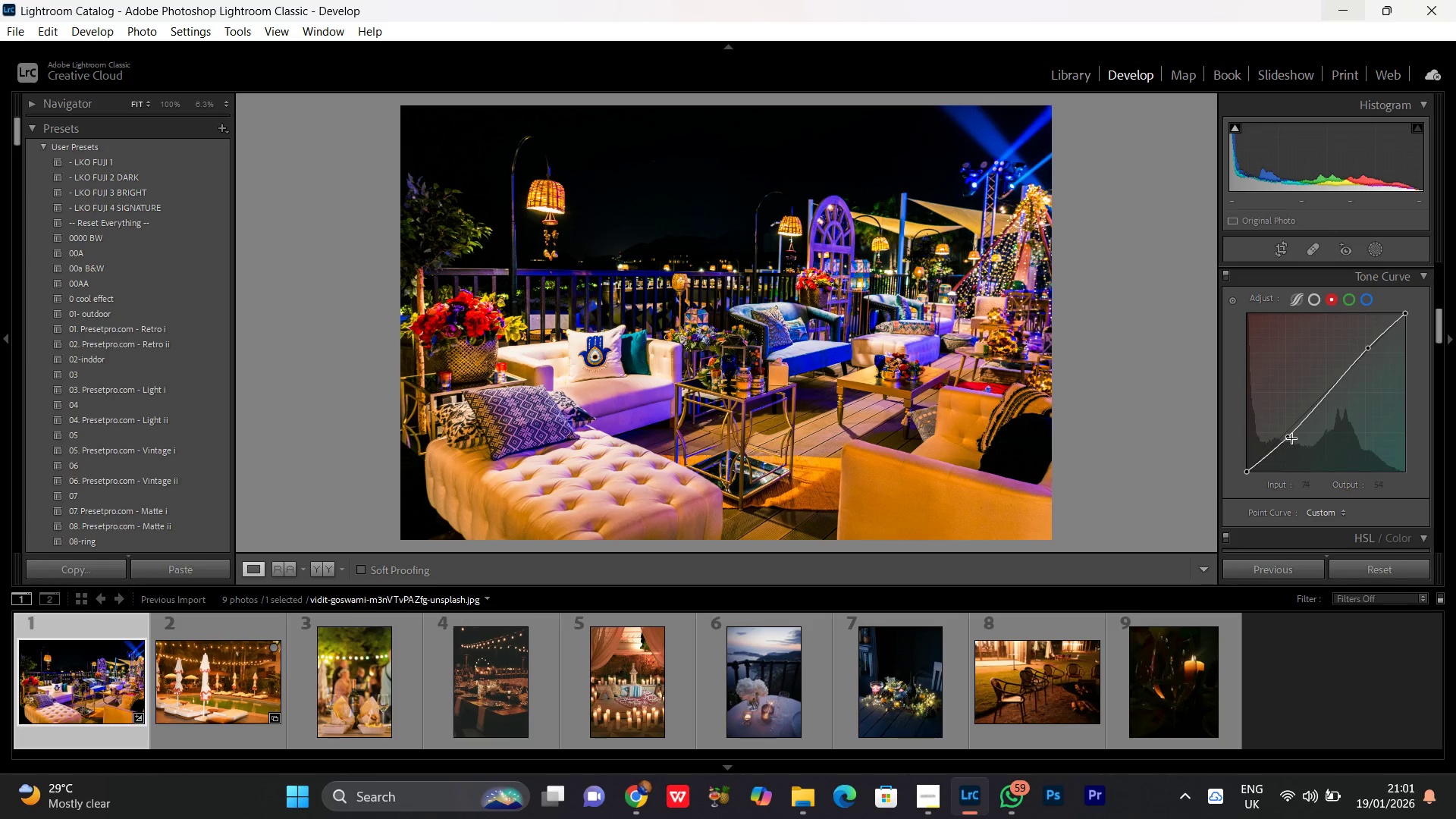 
left_click_drag(start_coordinate=[1288, 438], to_coordinate=[1287, 435])
 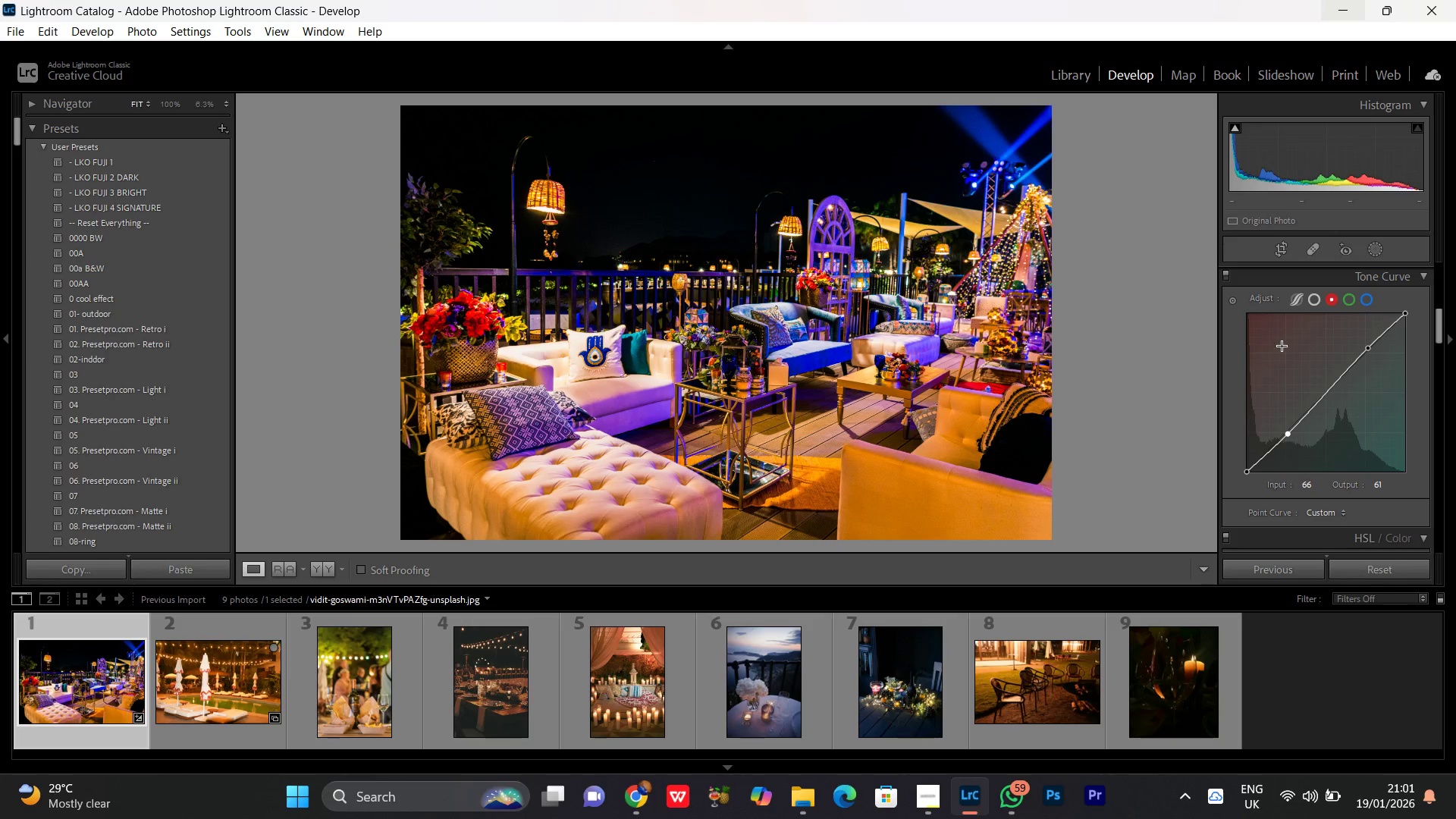 
scroll: coordinate [1301, 375], scroll_direction: down, amount: 2.0
 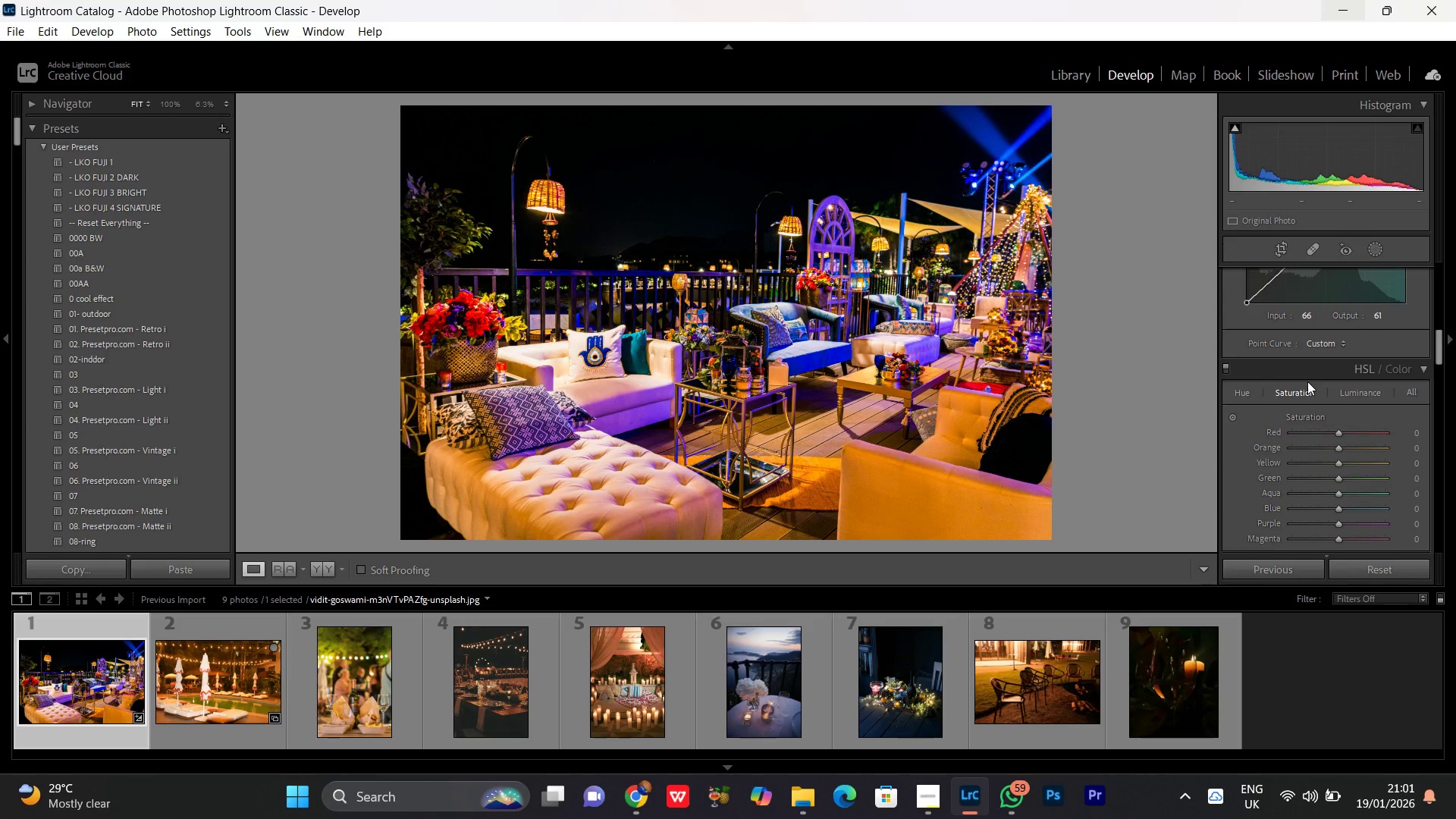 
scroll: coordinate [1307, 381], scroll_direction: up, amount: 2.0
 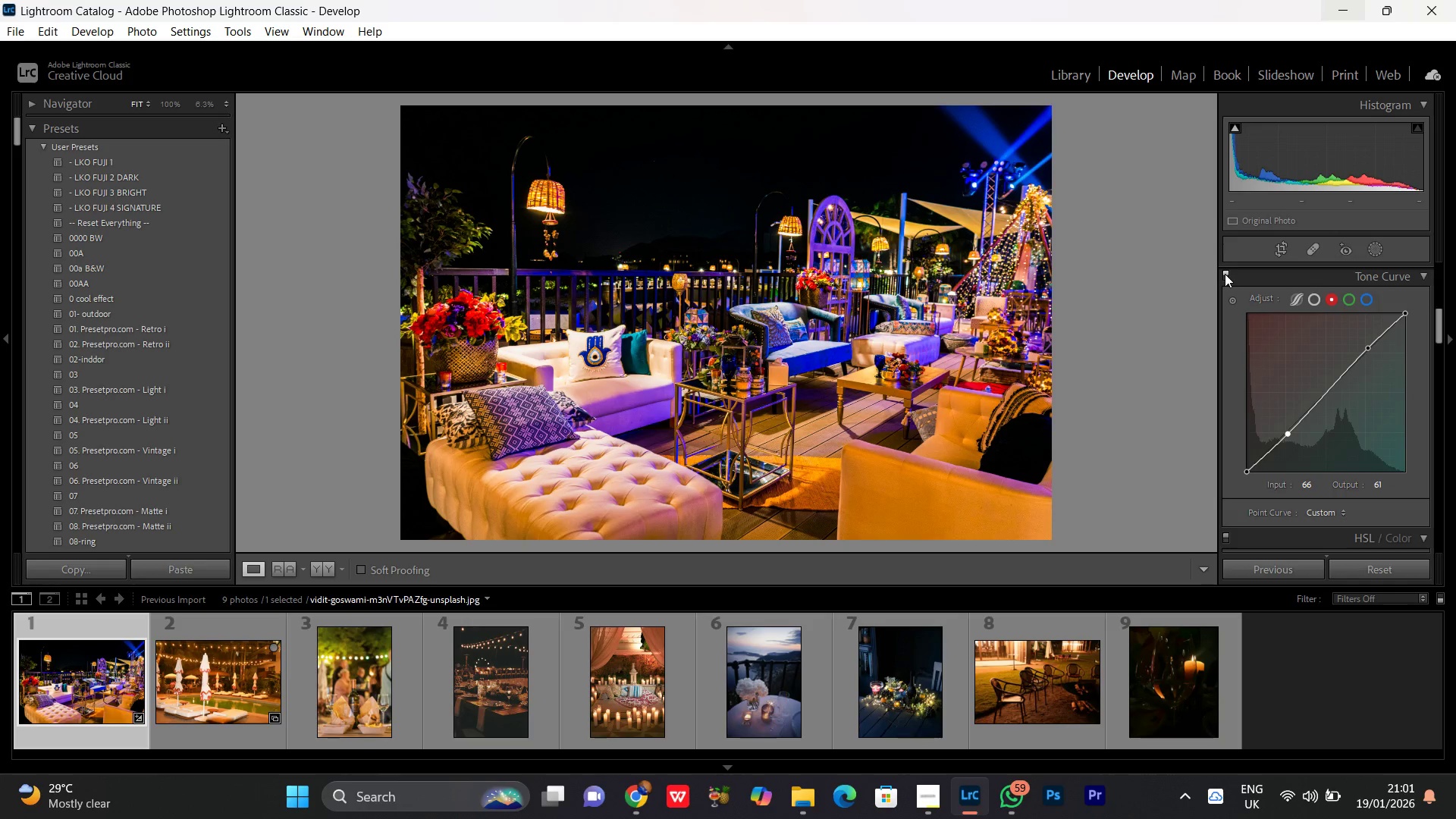 
left_click([1225, 274])
 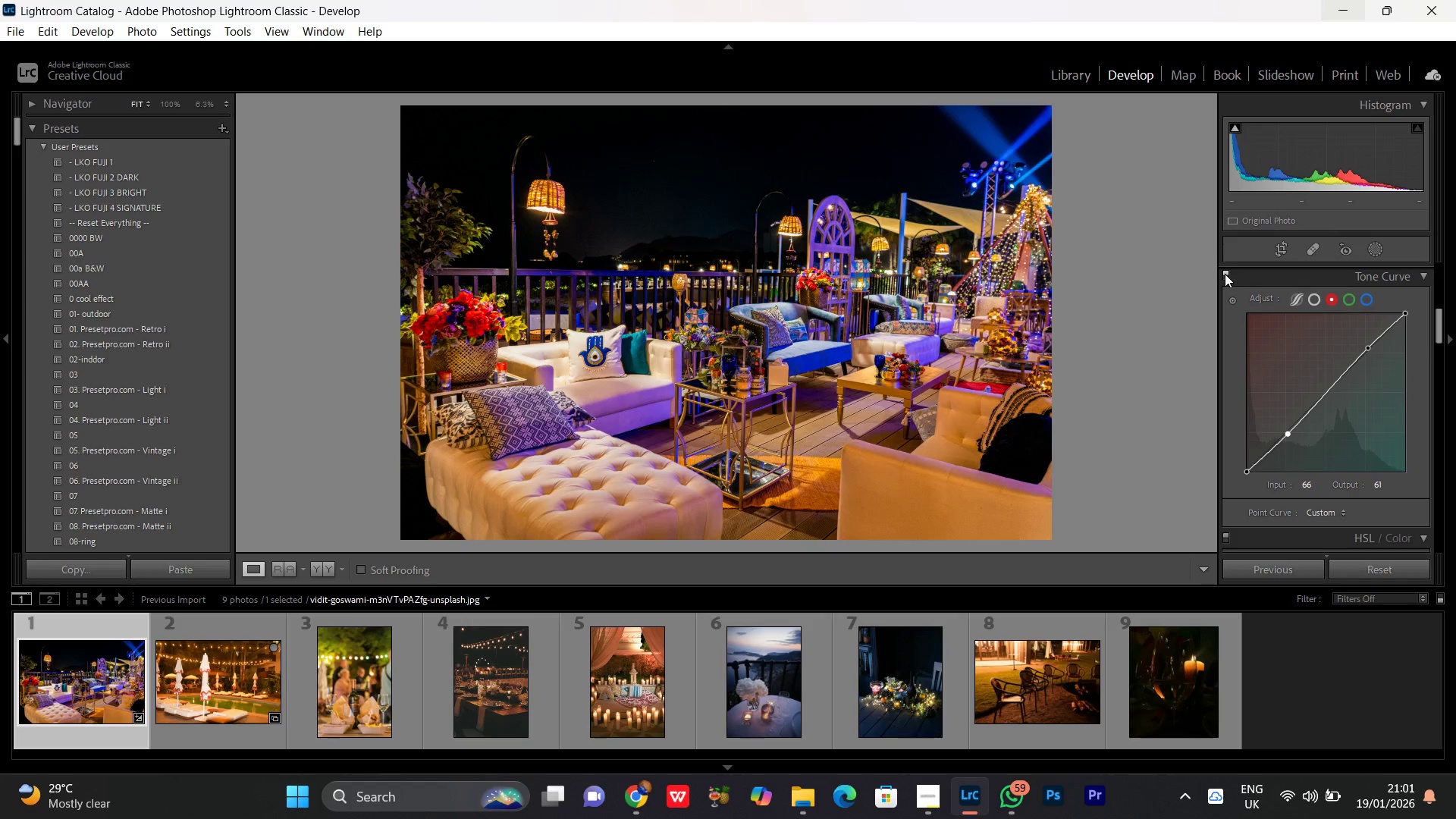 
double_click([1225, 274])
 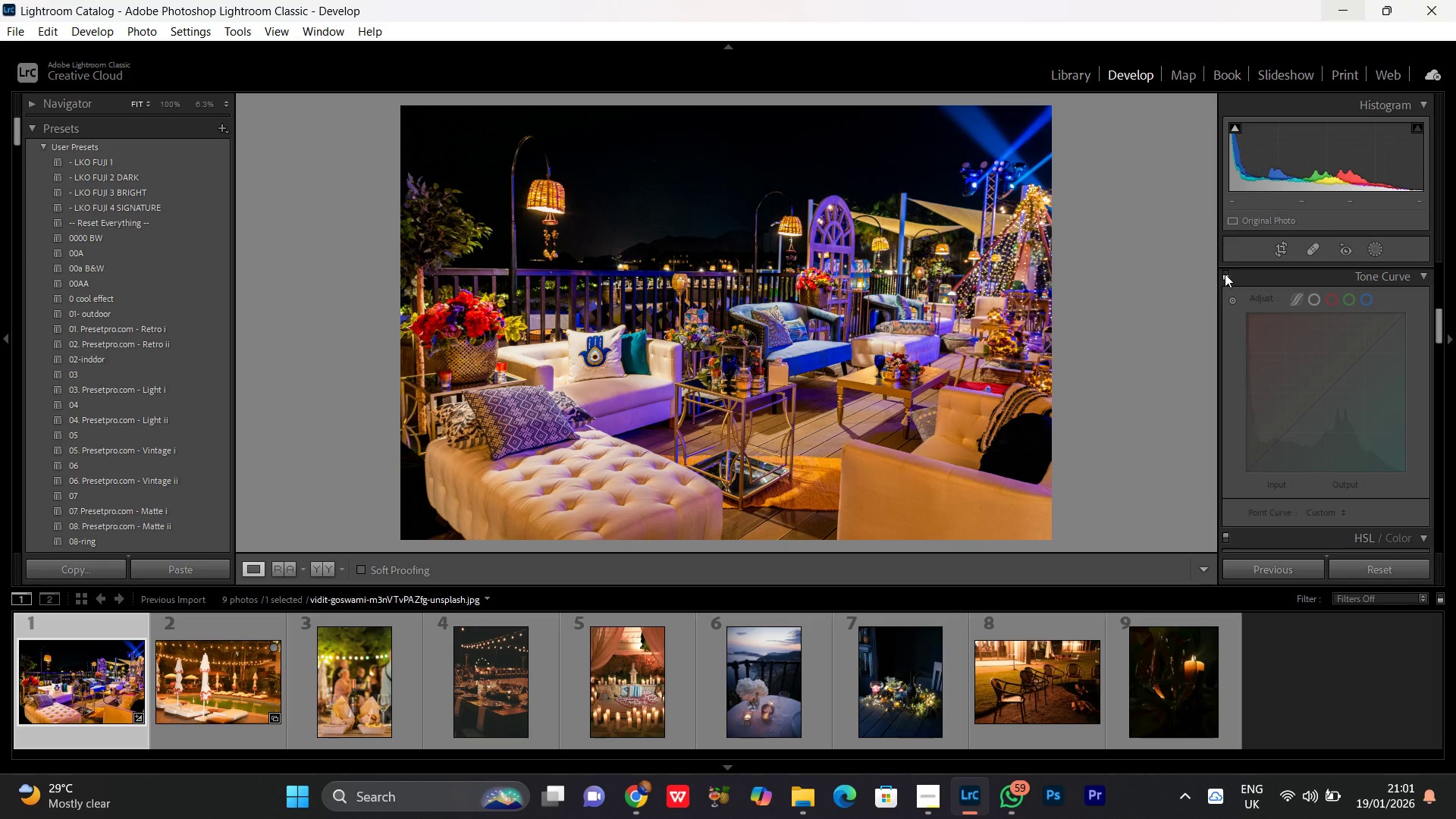 
triple_click([1225, 274])
 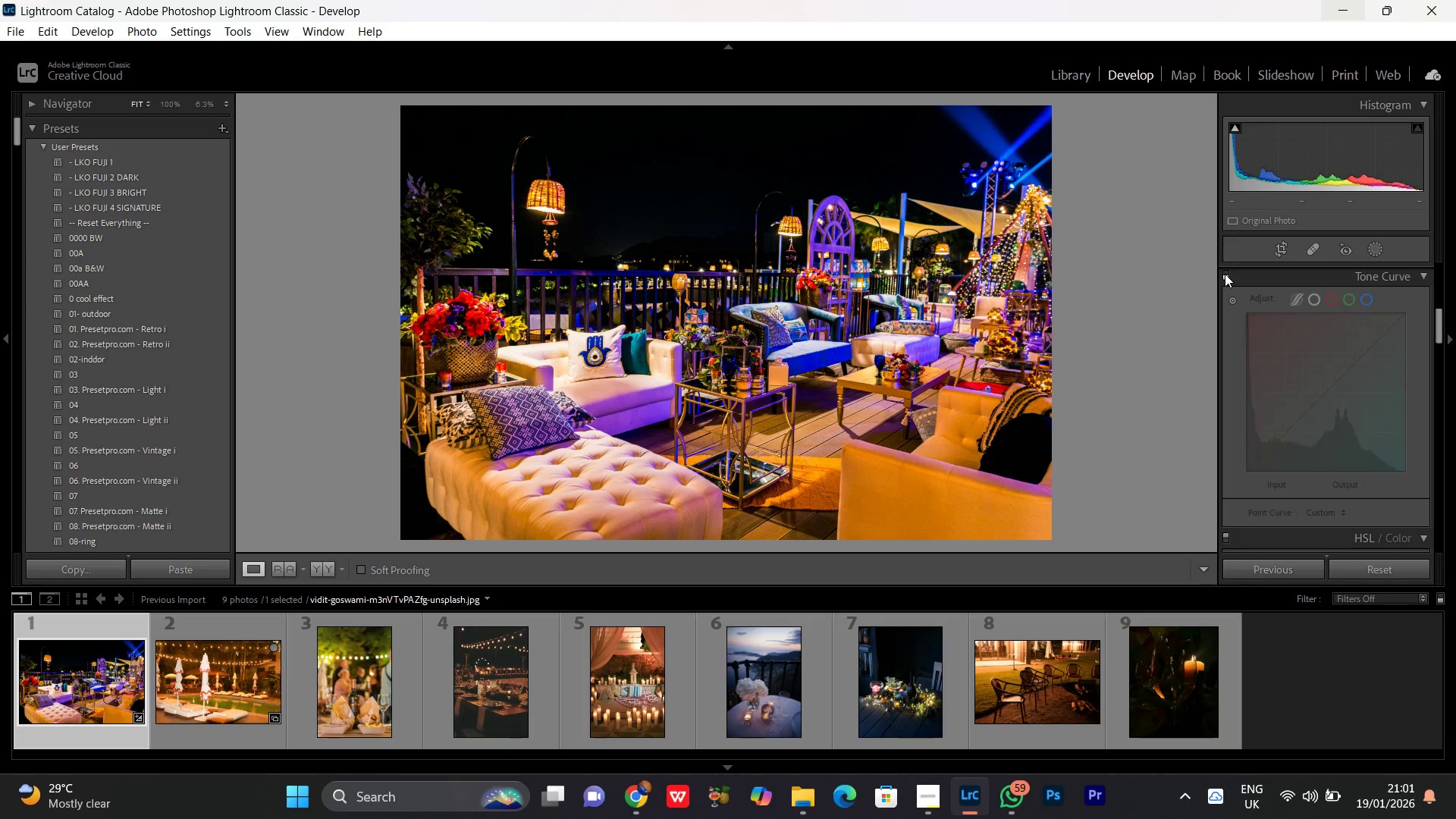 
double_click([1224, 273])
 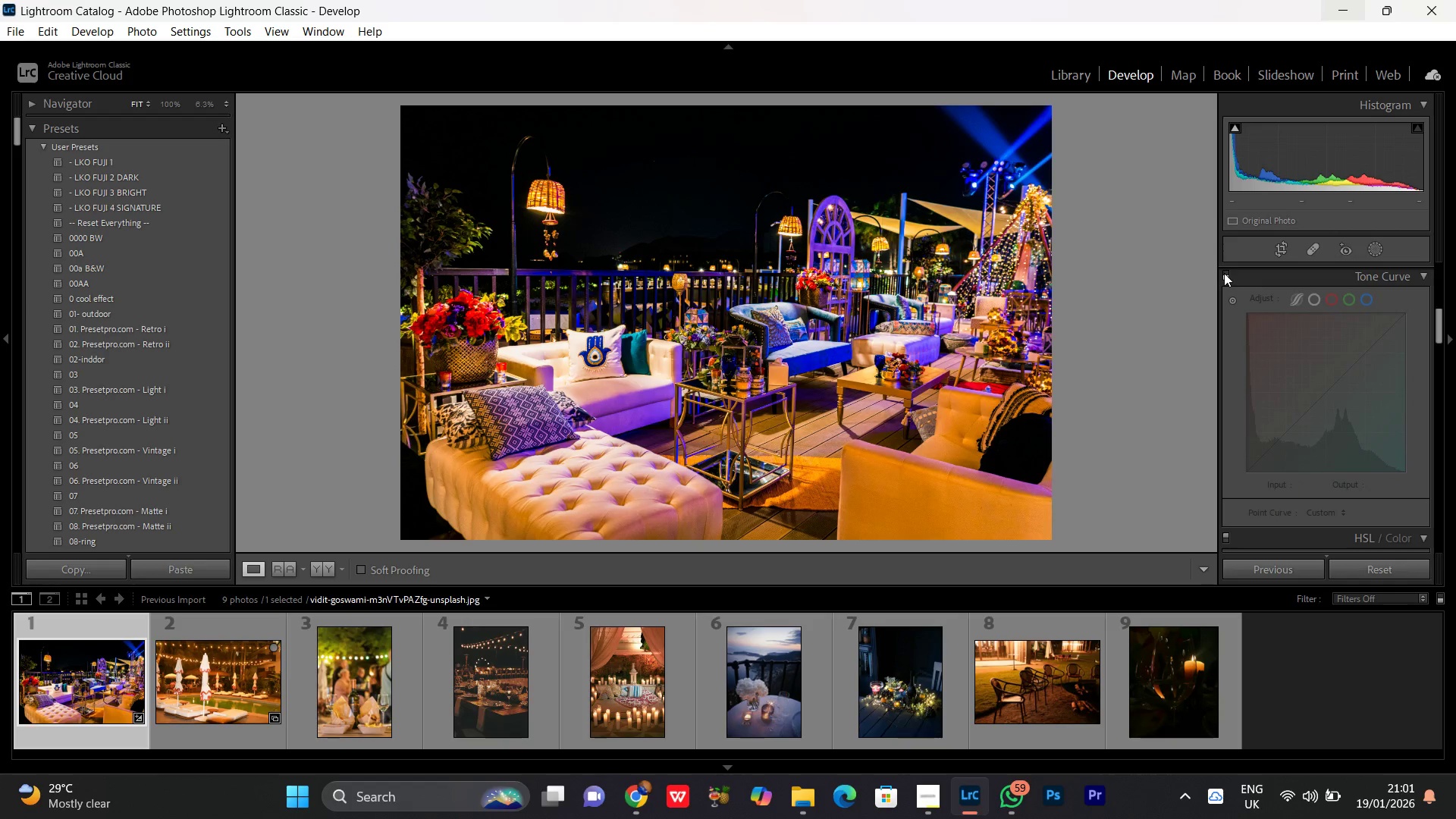 
double_click([1224, 273])
 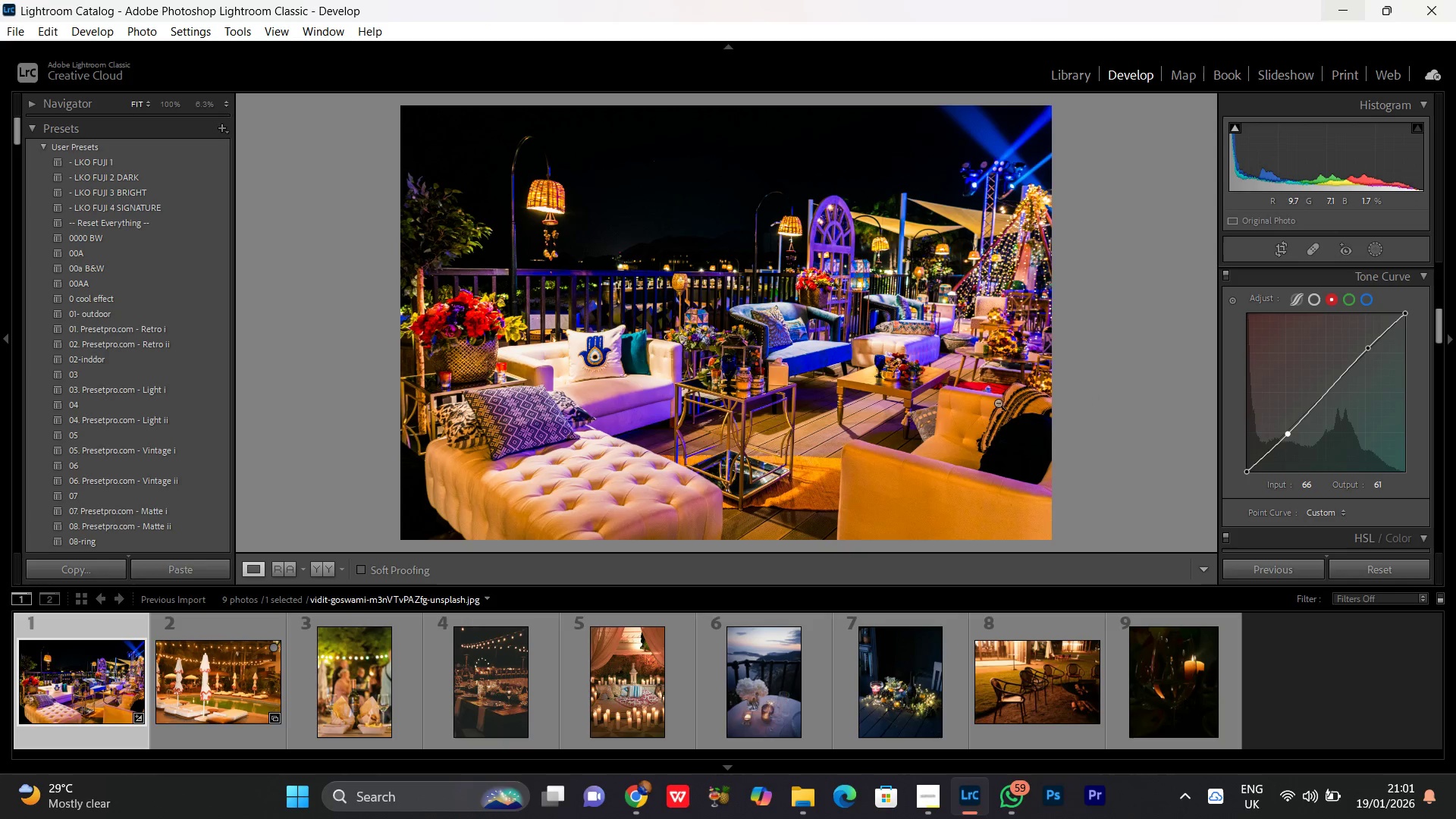 
scroll: coordinate [1292, 476], scroll_direction: down, amount: 3.0
 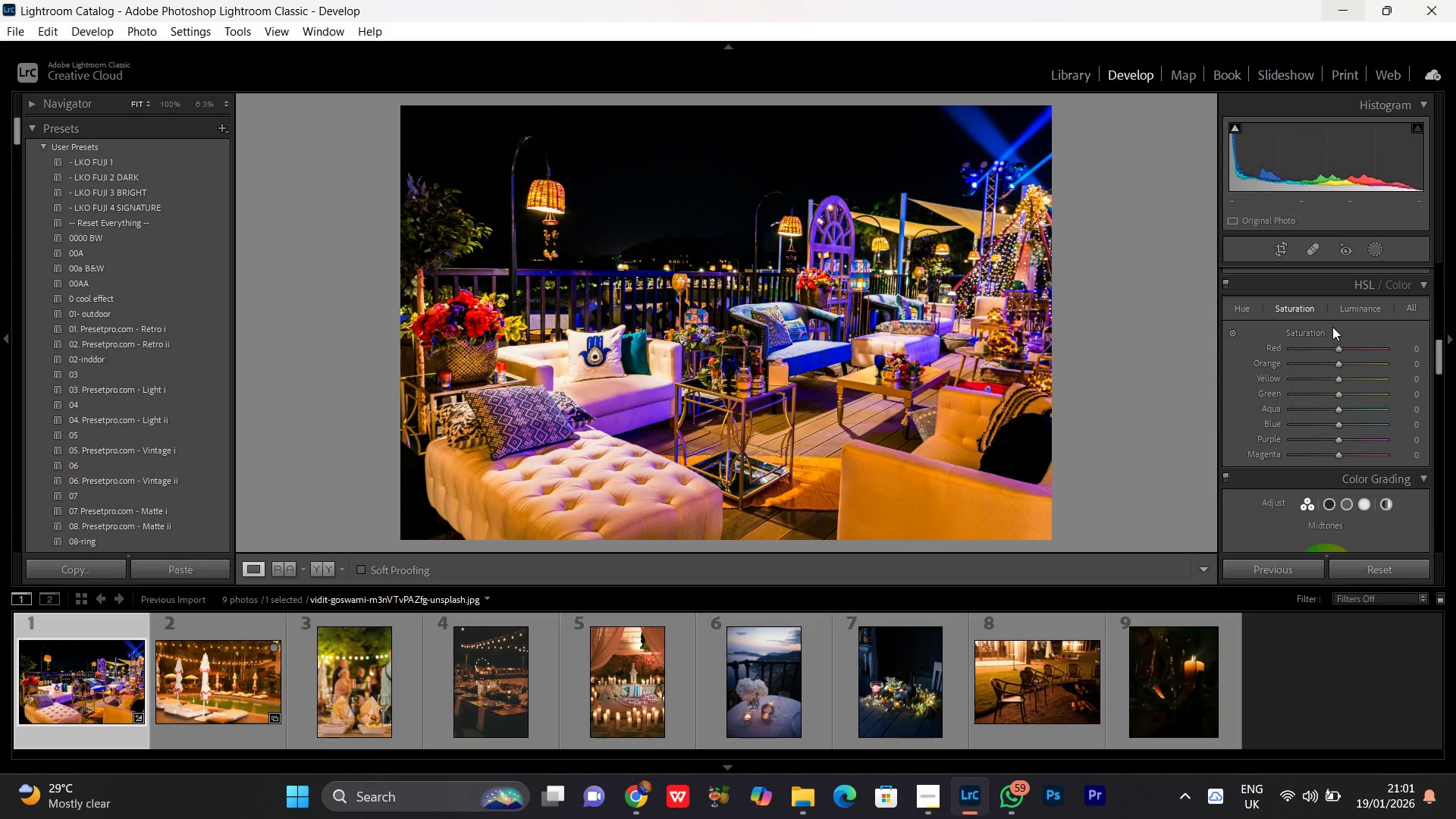 
left_click([1313, 315])
 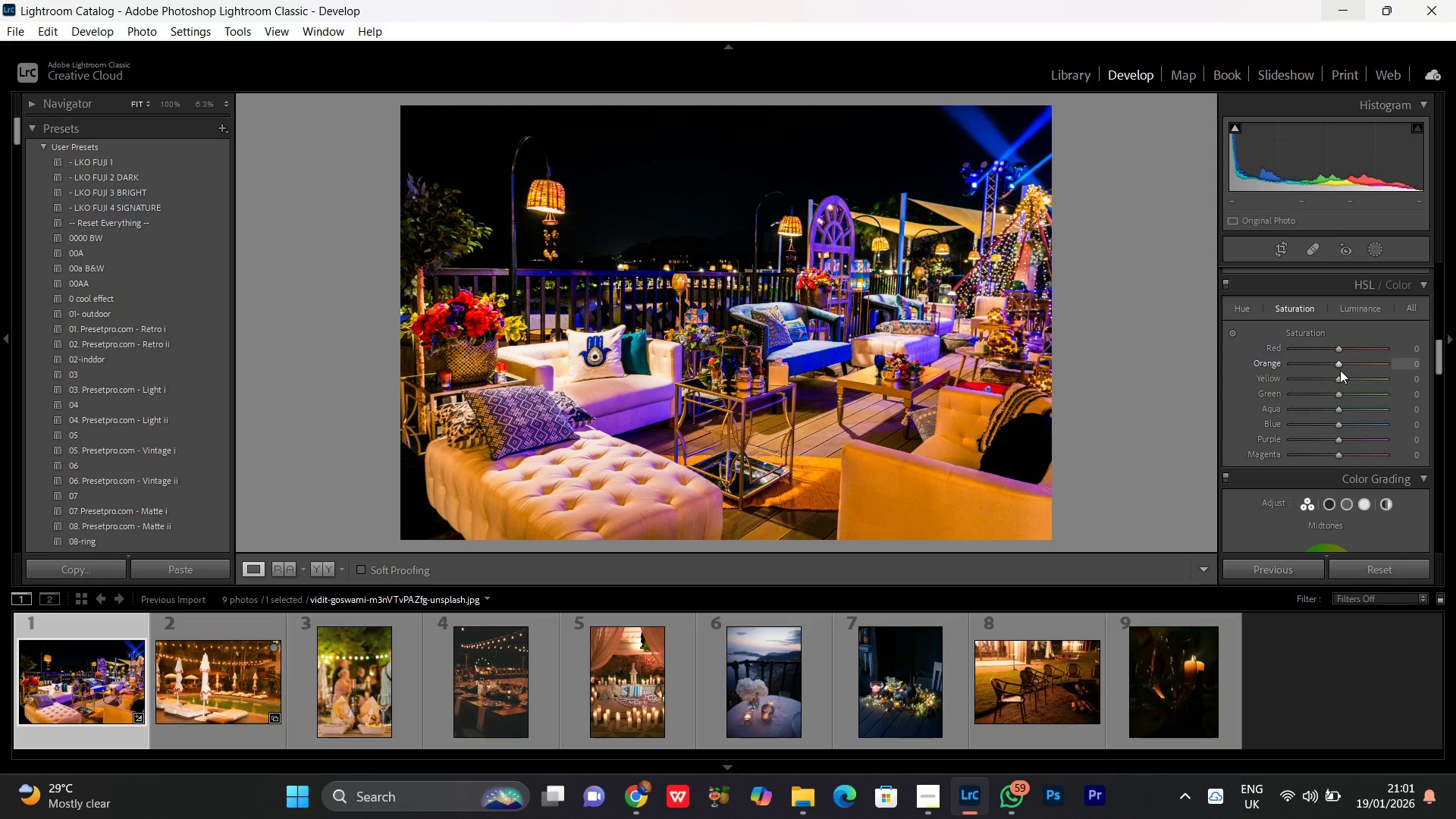 
left_click([1340, 370])
 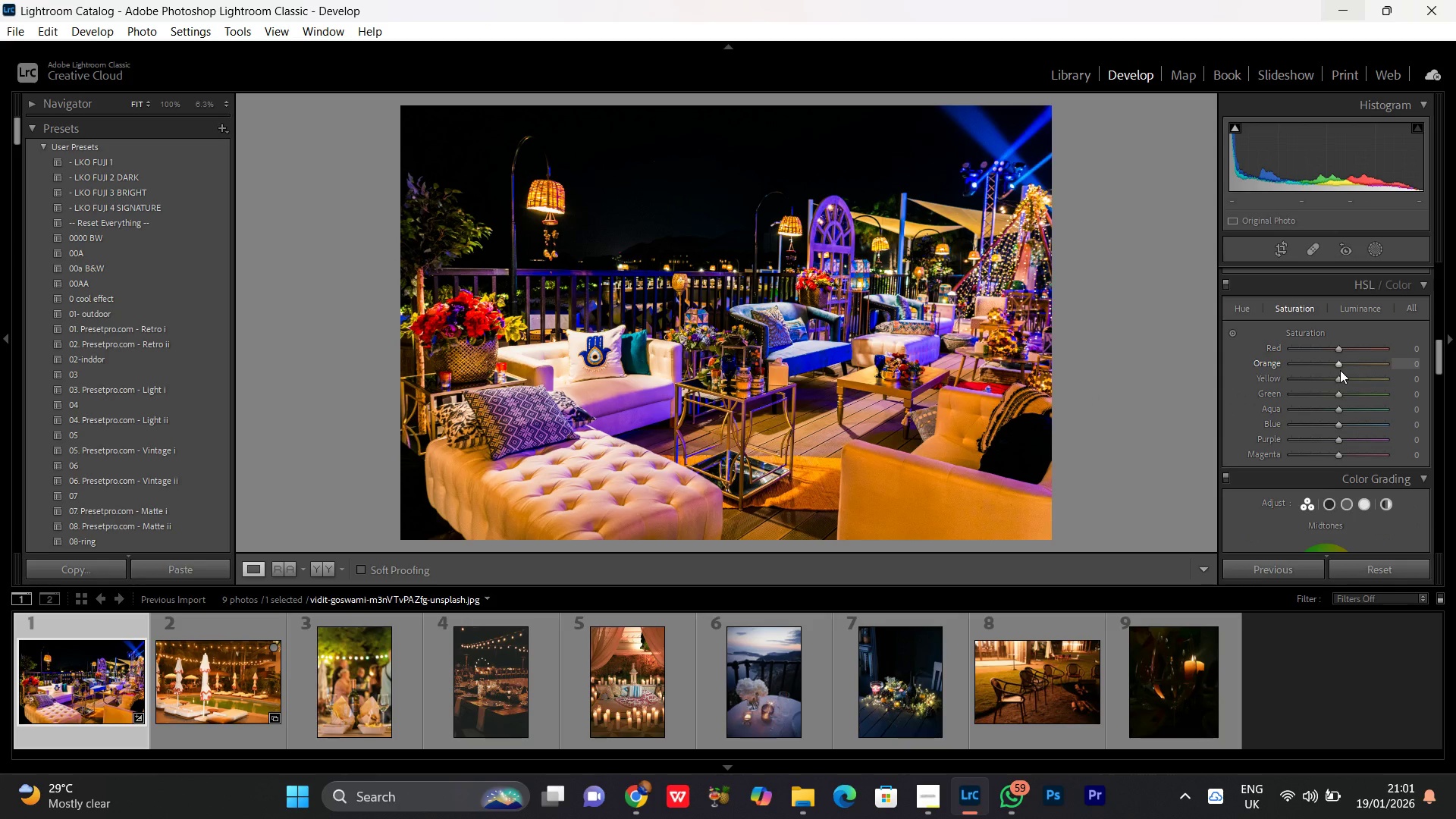 
scroll: coordinate [1340, 370], scroll_direction: up, amount: 2.0
 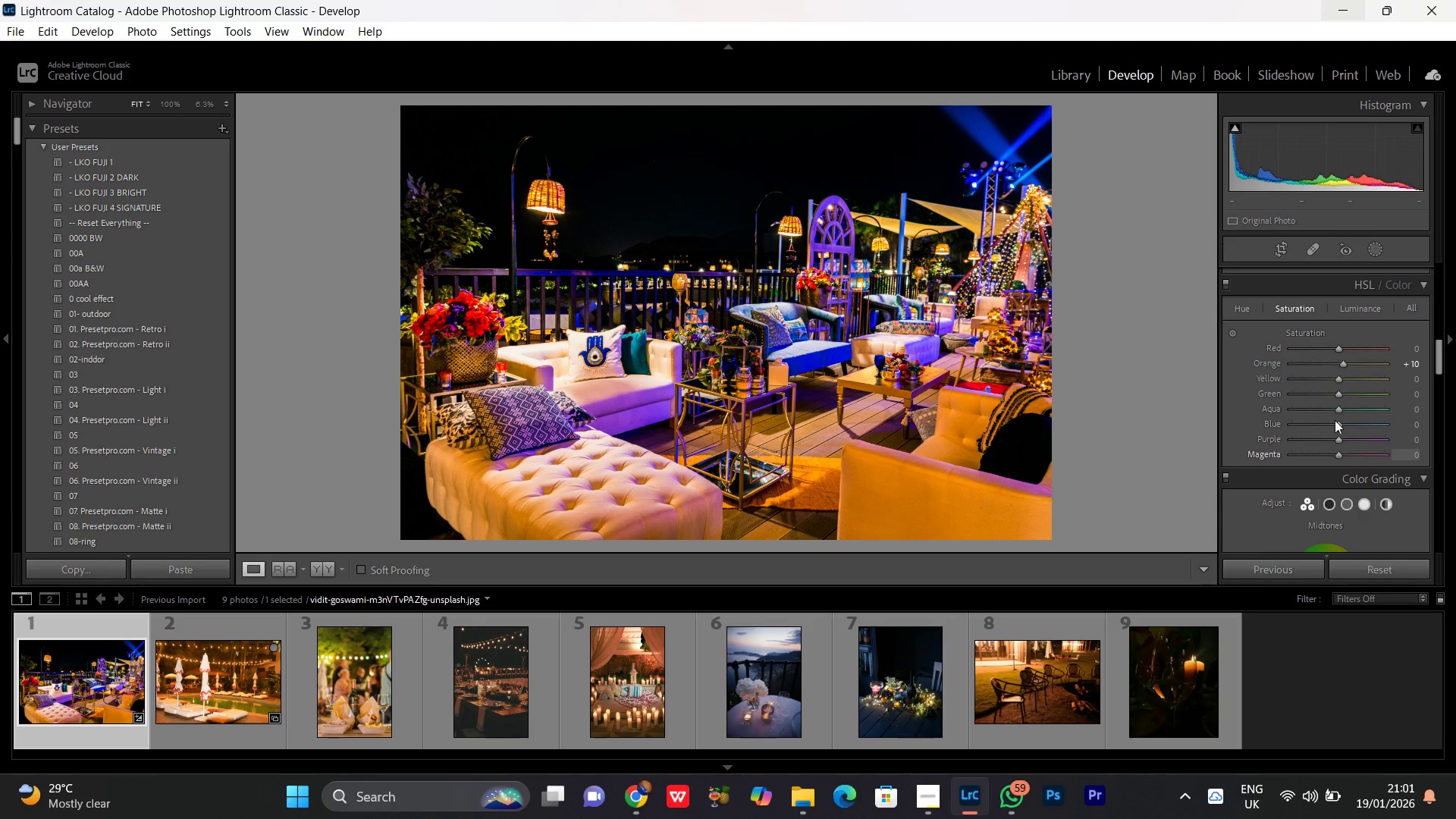 
left_click([1336, 394])
 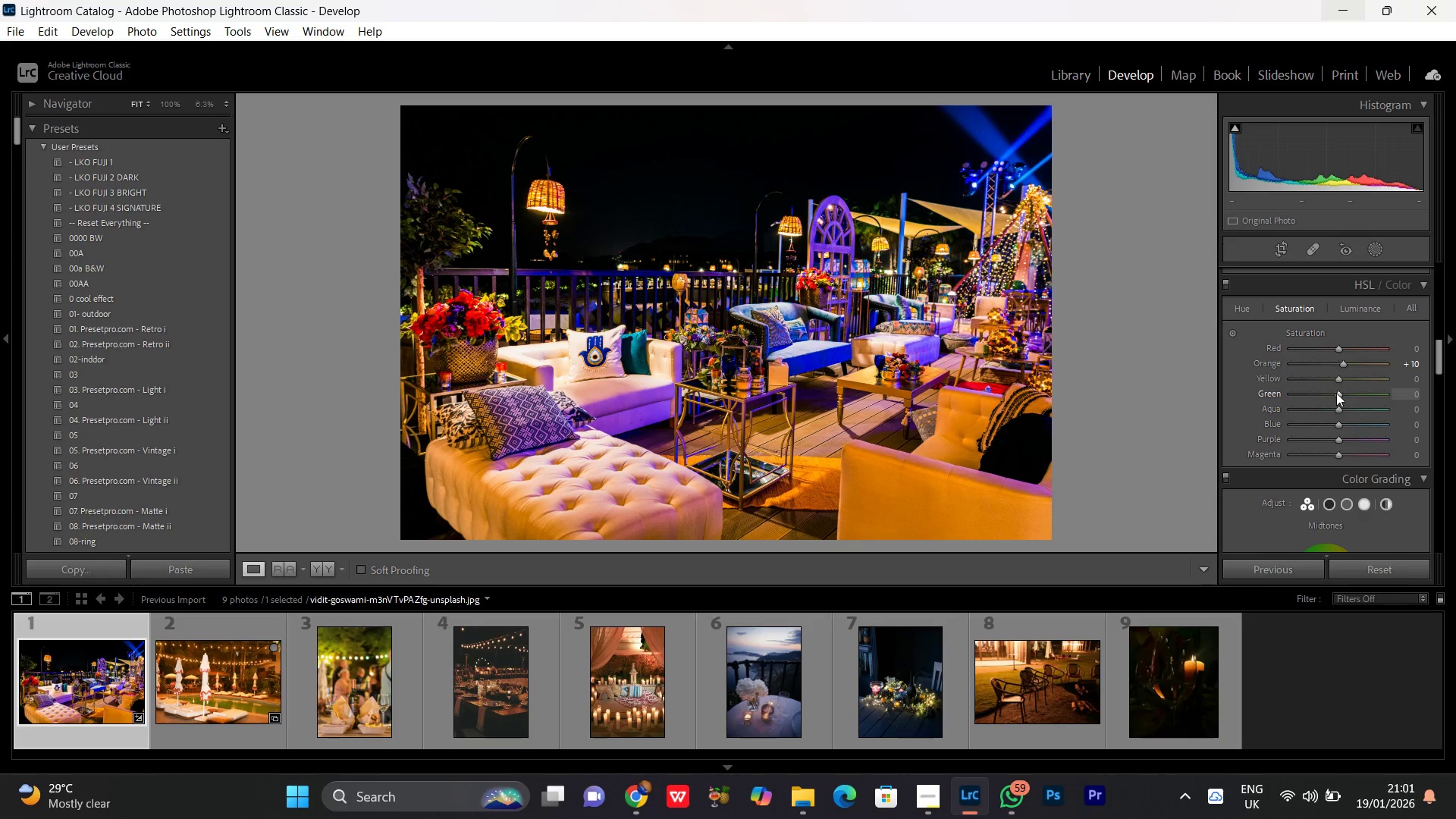 
scroll: coordinate [1336, 393], scroll_direction: down, amount: 7.0
 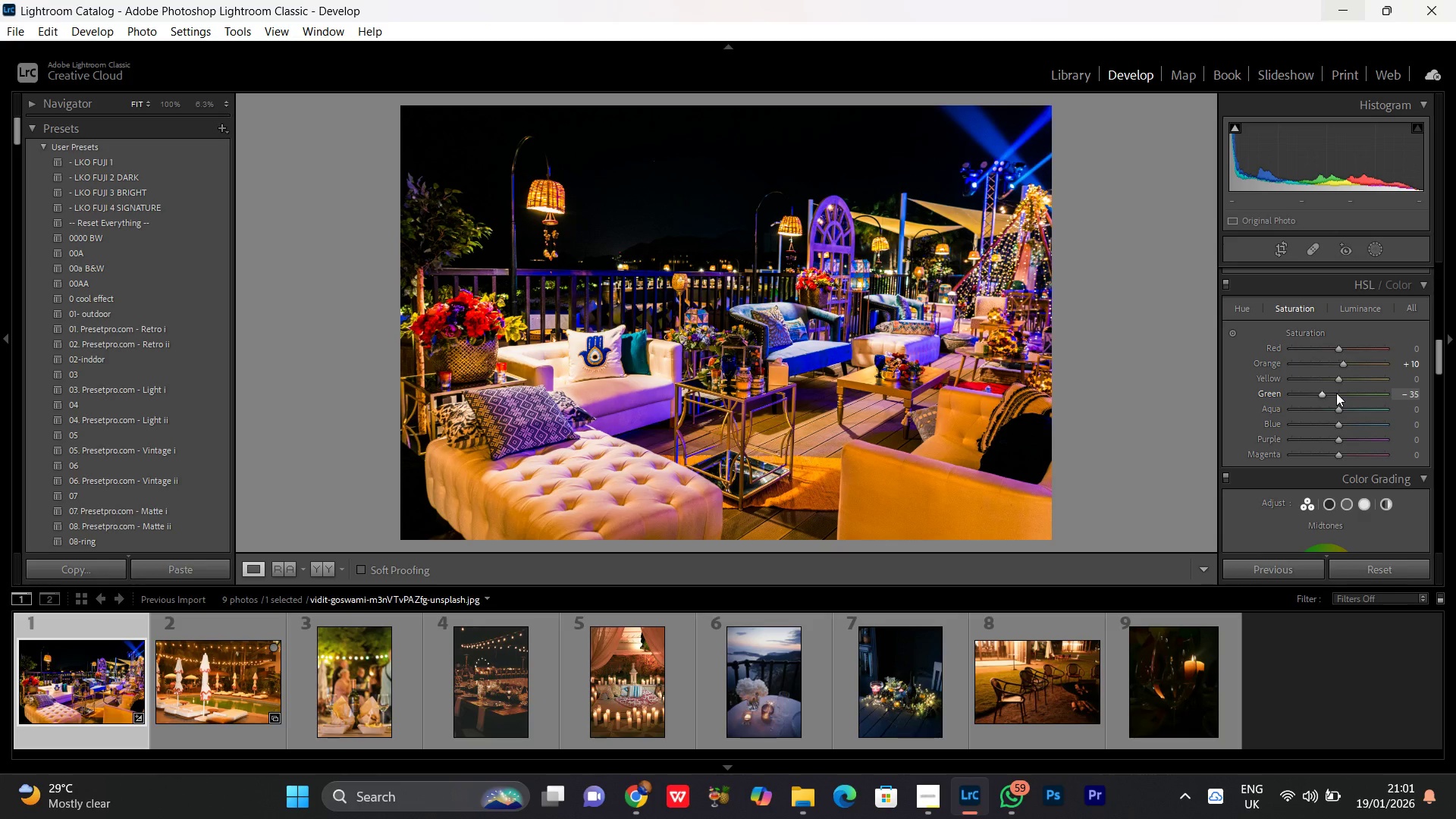 
scroll: coordinate [1336, 393], scroll_direction: none, amount: 0.0
 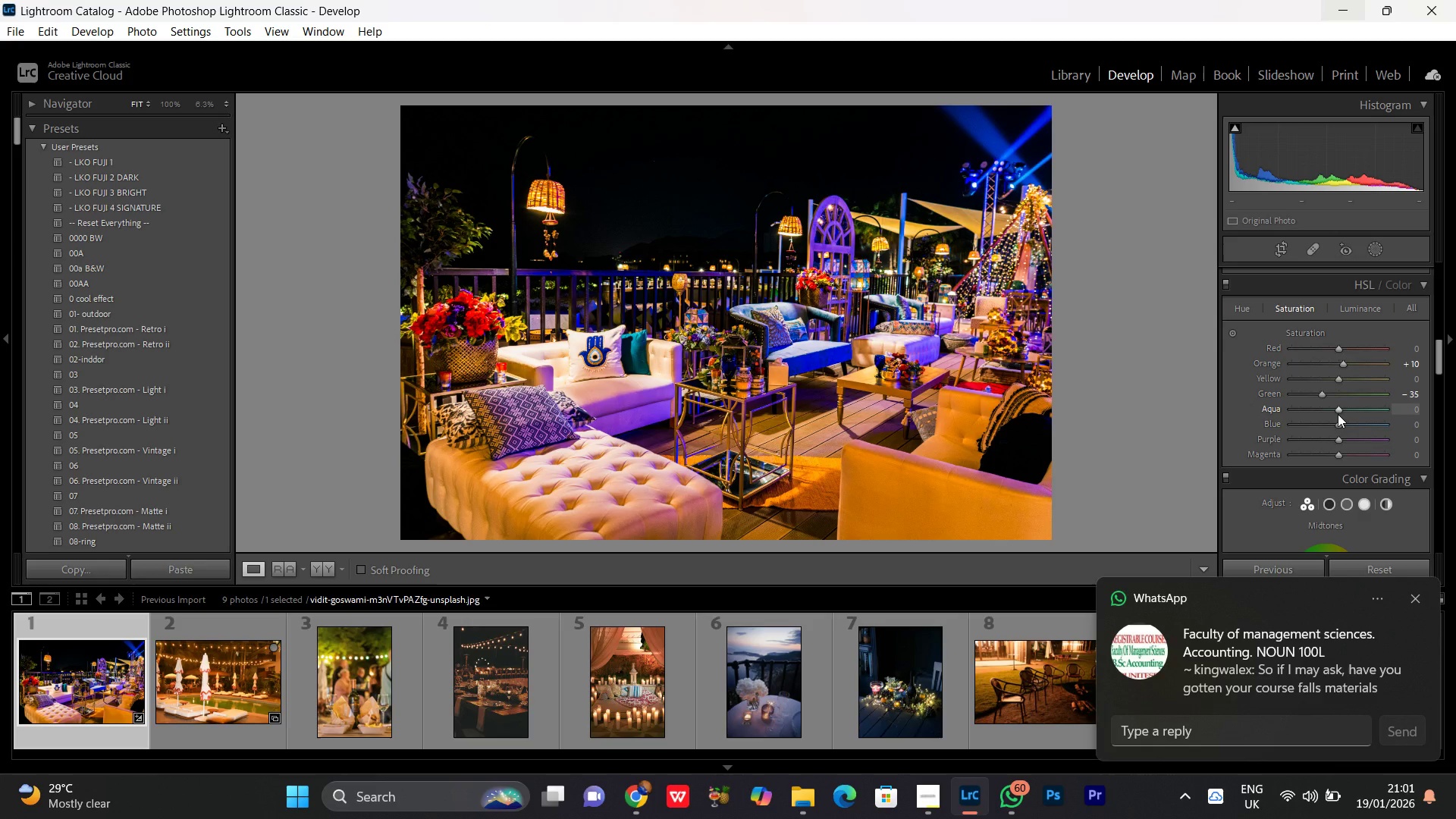 
left_click([1338, 411])
 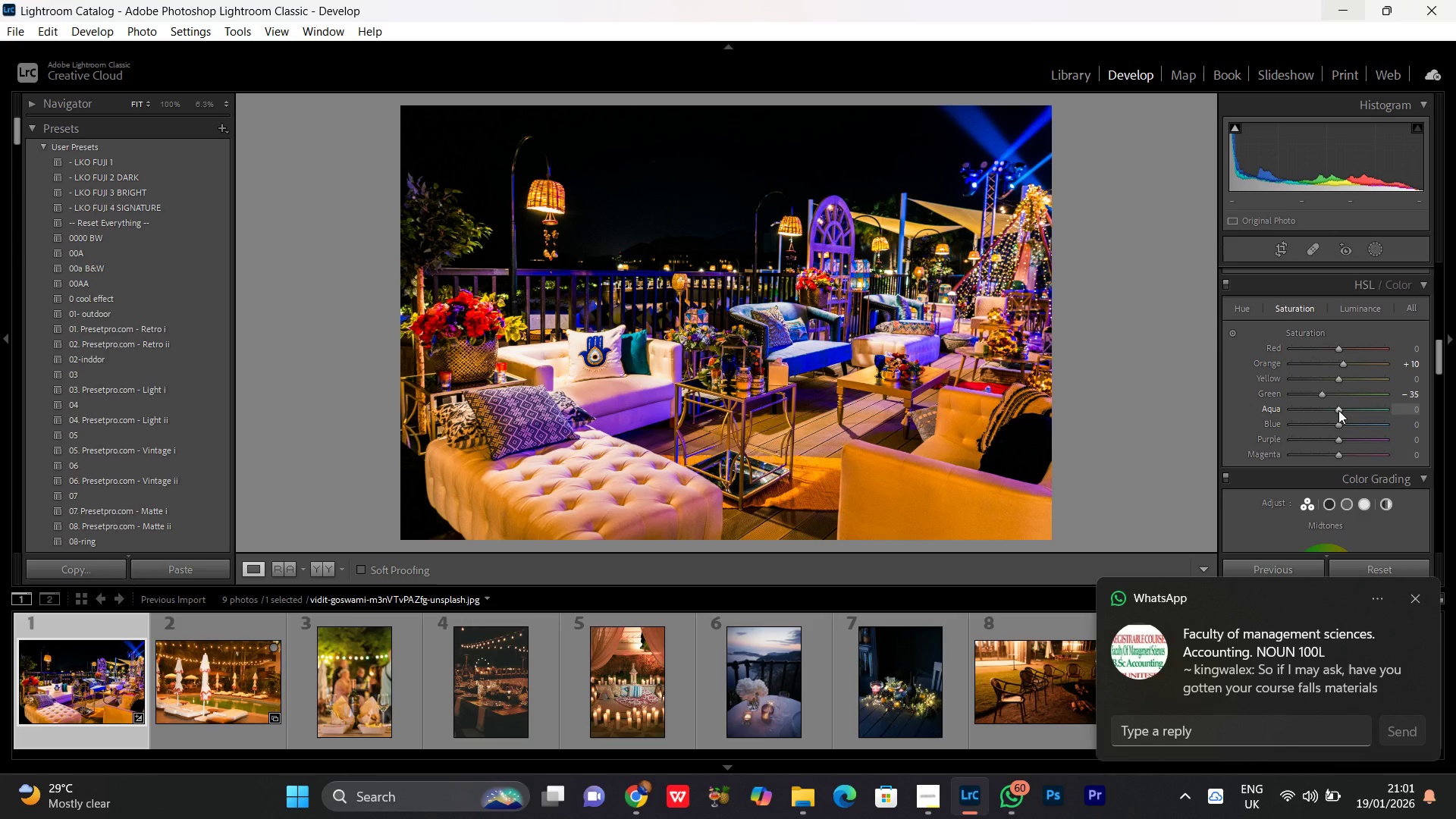 
scroll: coordinate [1338, 410], scroll_direction: down, amount: 3.0
 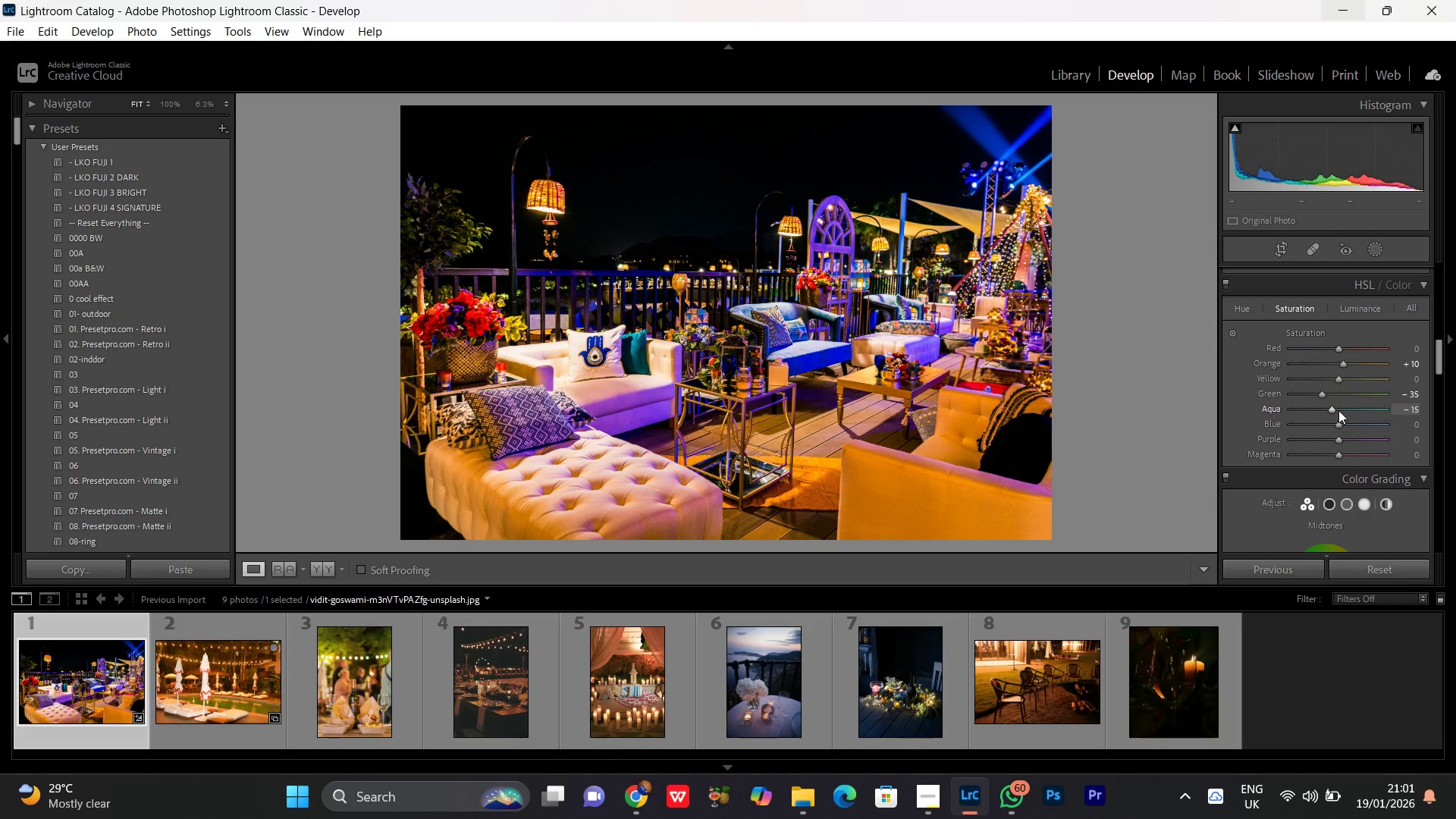 
scroll: coordinate [1338, 410], scroll_direction: up, amount: 4.0
 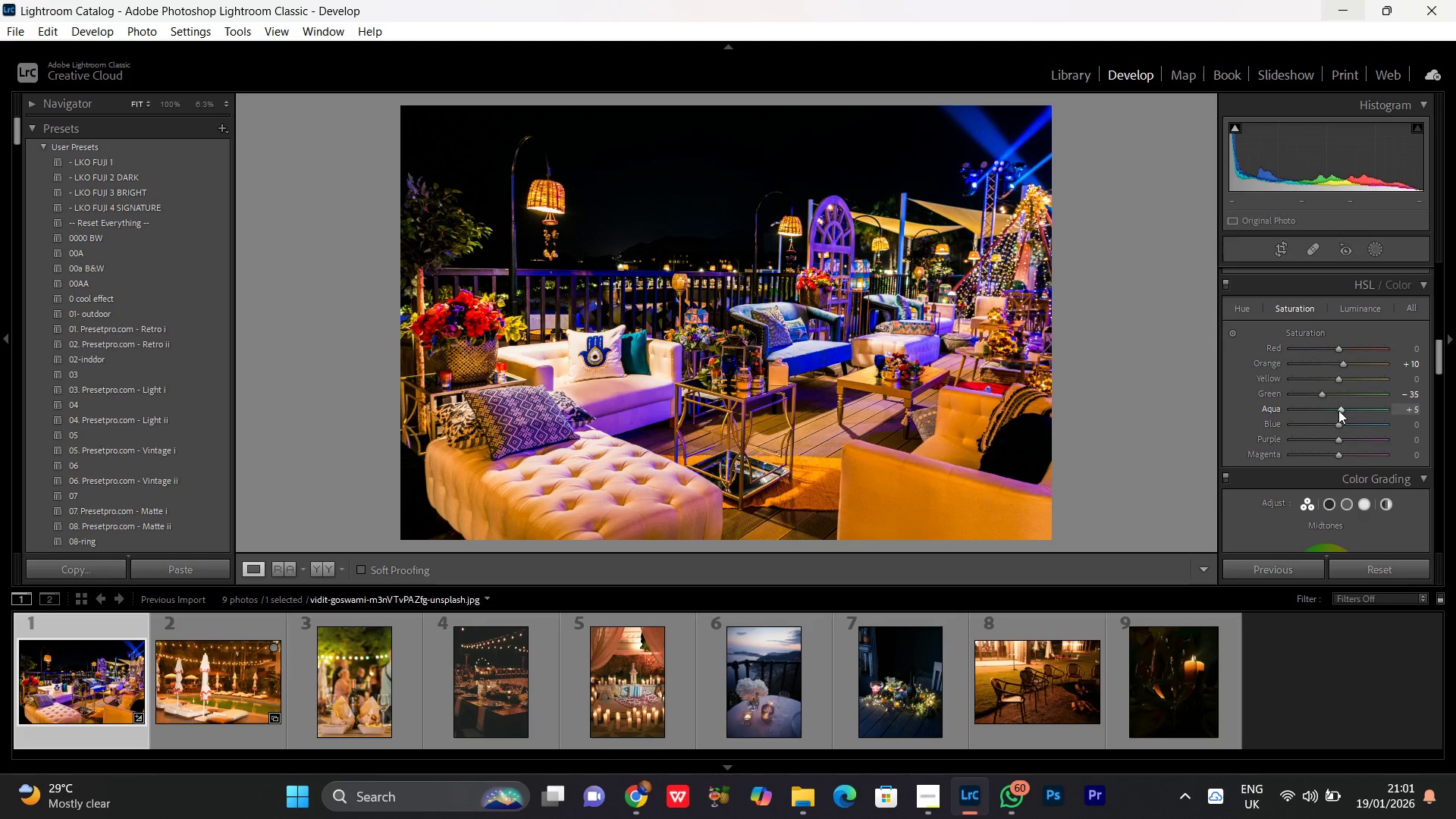 
scroll: coordinate [1338, 410], scroll_direction: down, amount: 2.0
 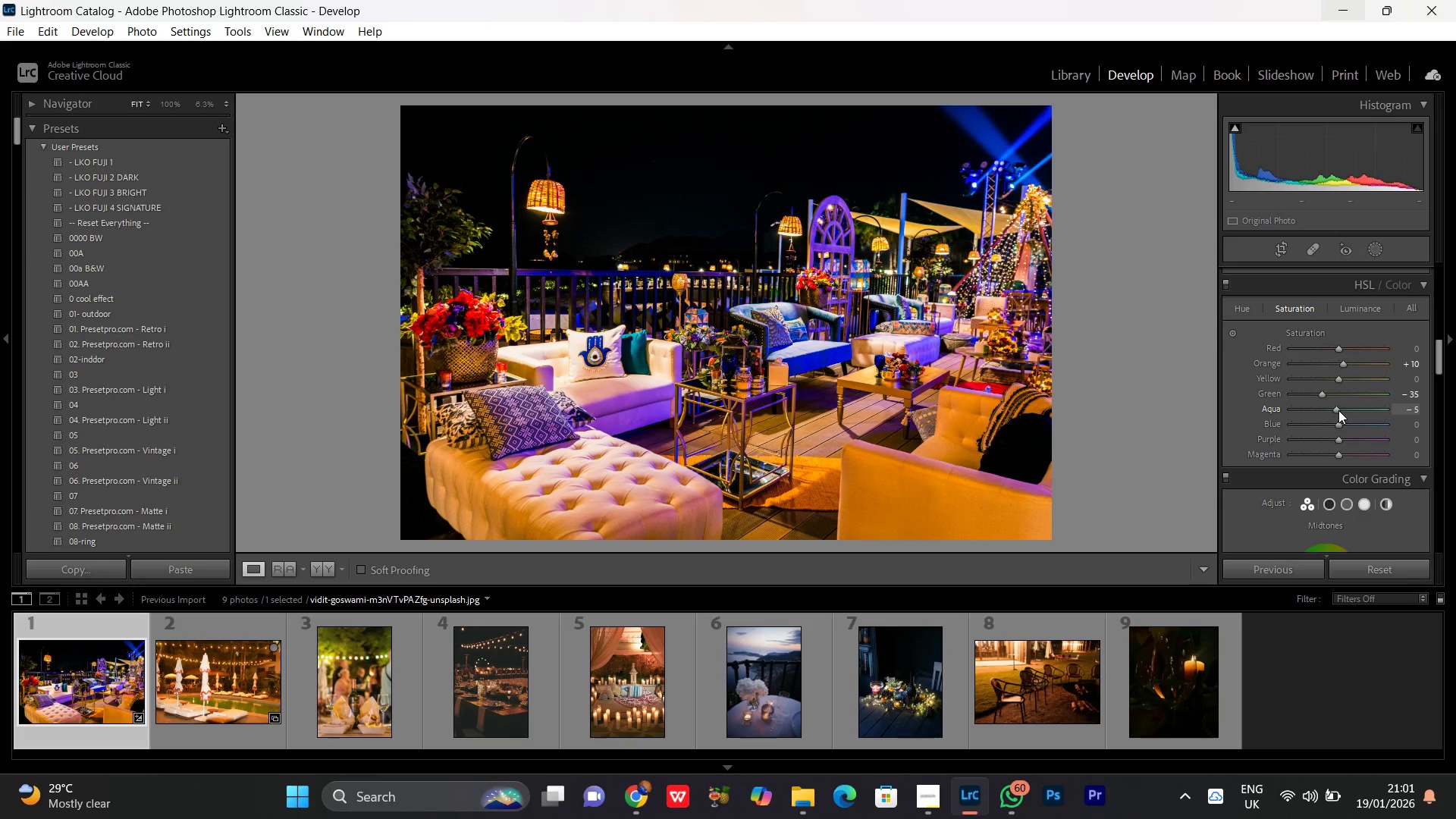 
double_click([1338, 410])
 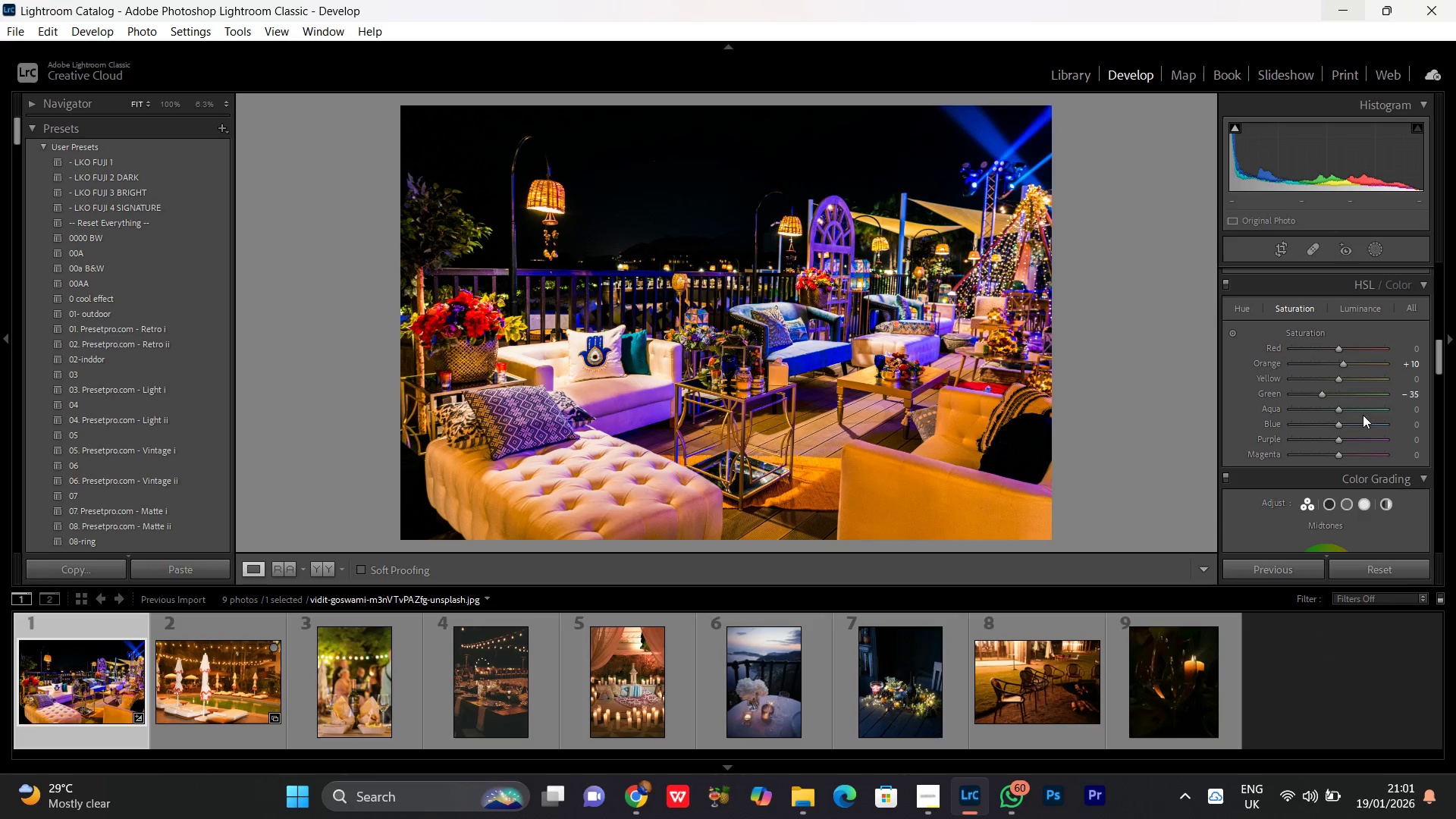 
wait(6.23)
 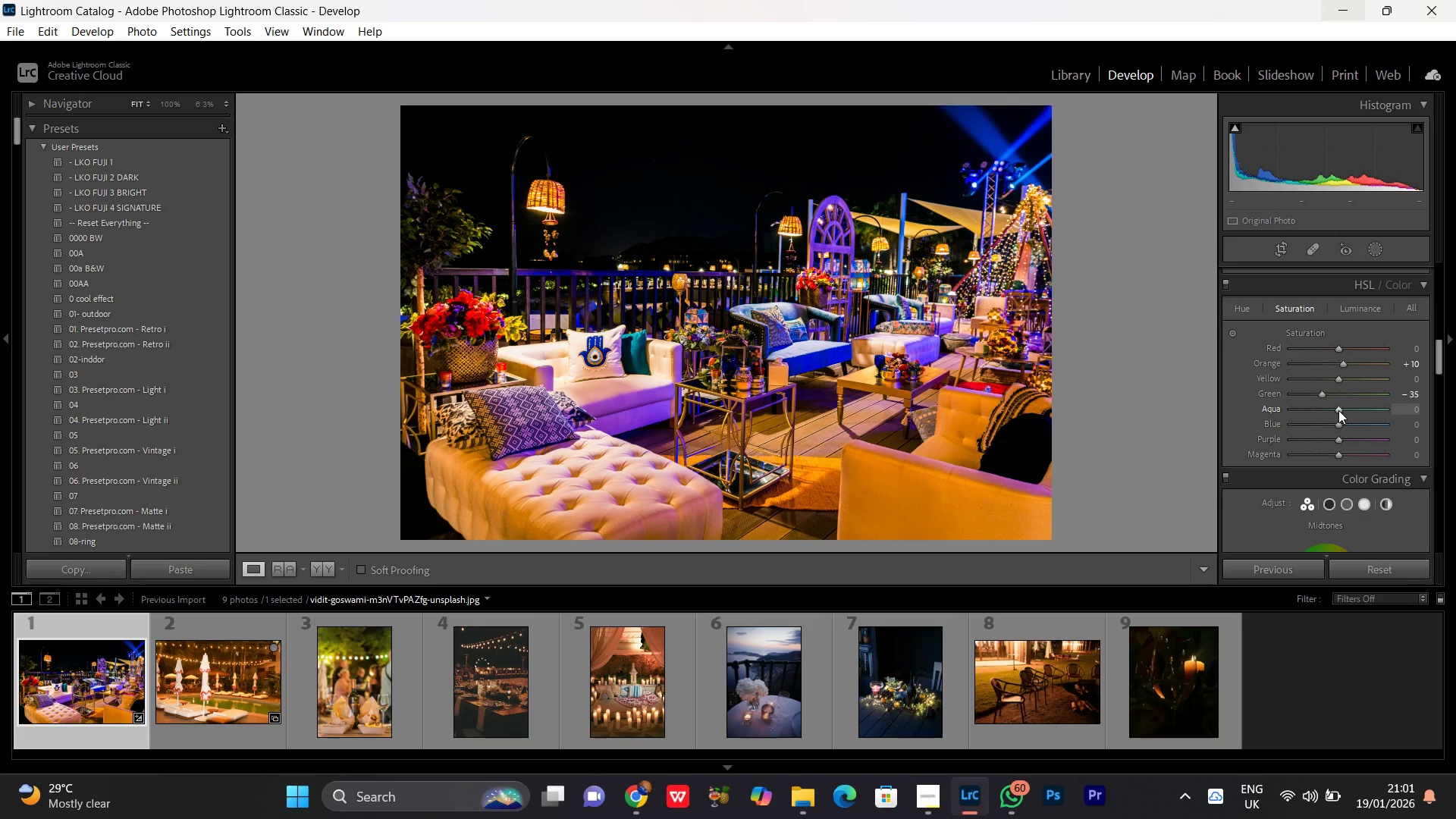 
left_click([1323, 394])
 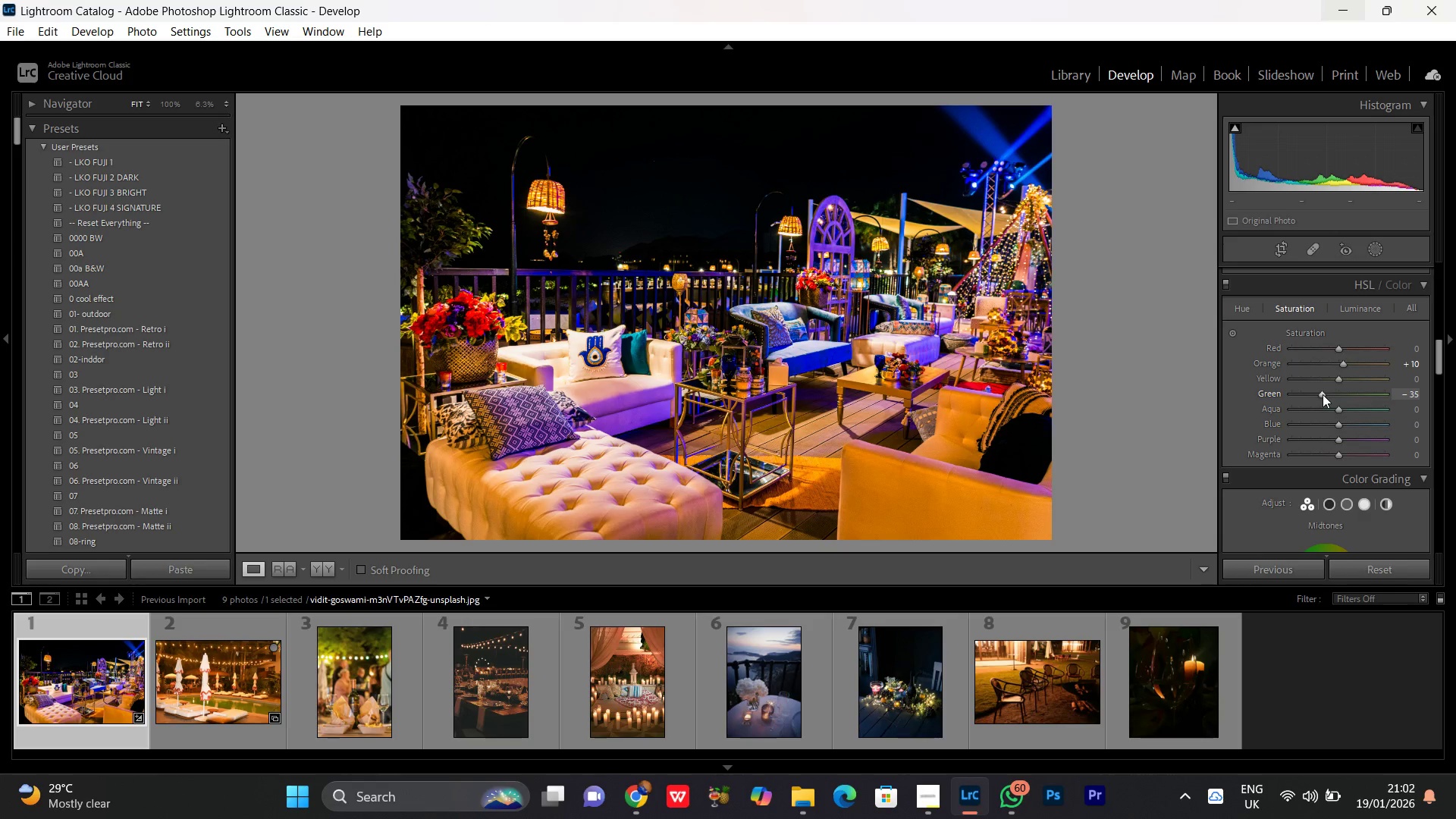 
scroll: coordinate [1323, 394], scroll_direction: up, amount: 1.0
 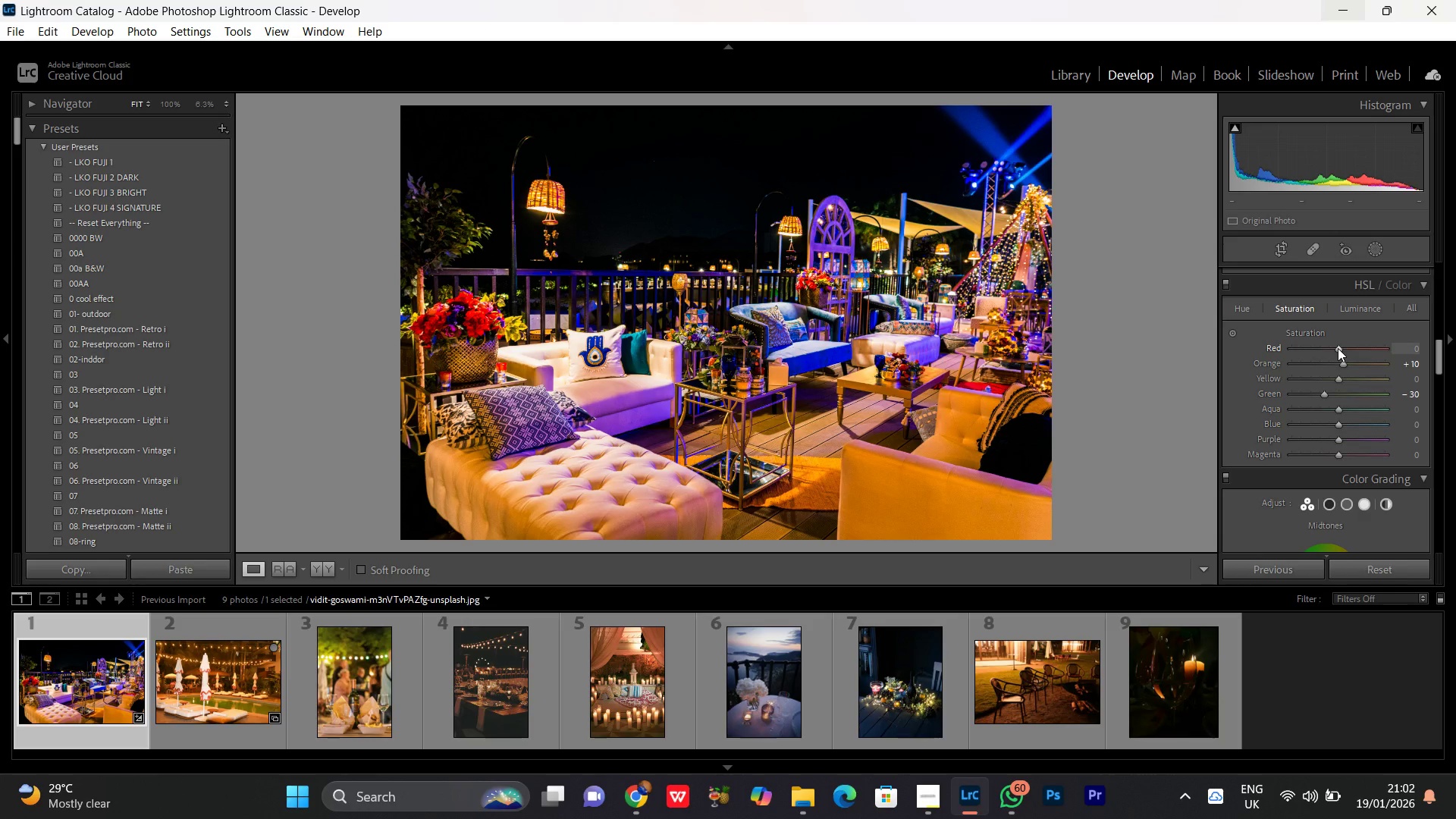 
left_click([1338, 348])
 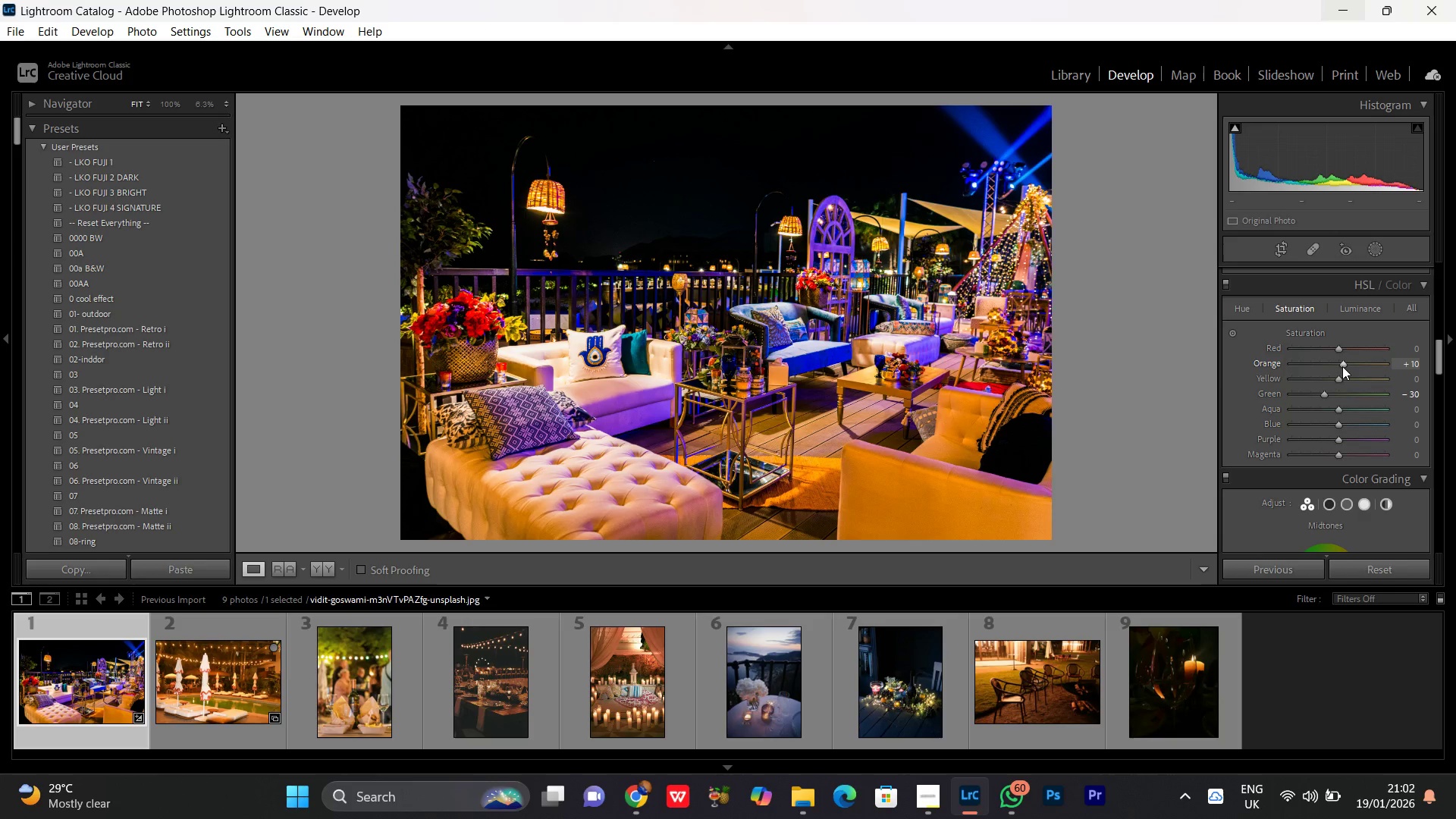 
left_click([1343, 366])
 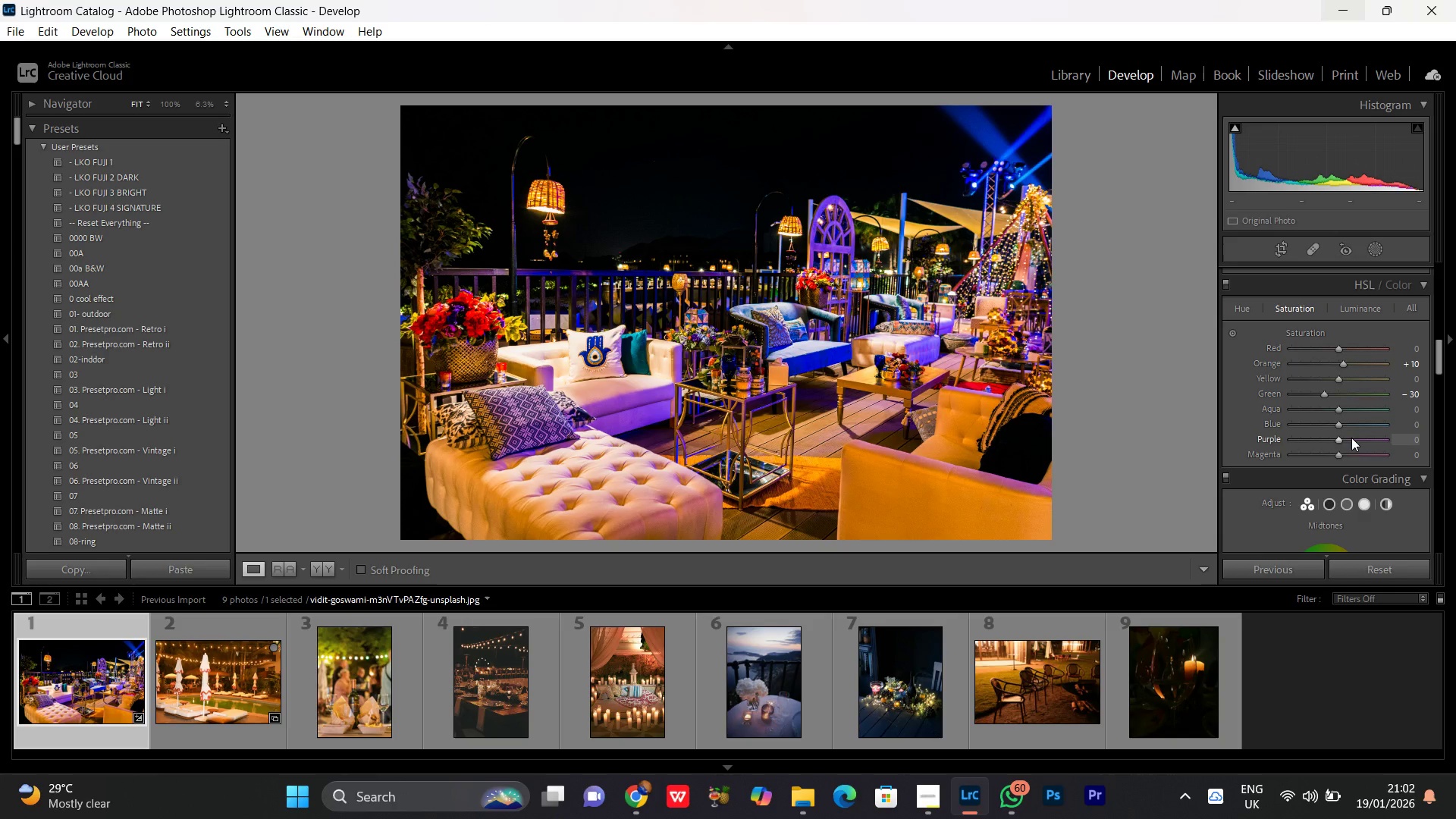 
wait(9.56)
 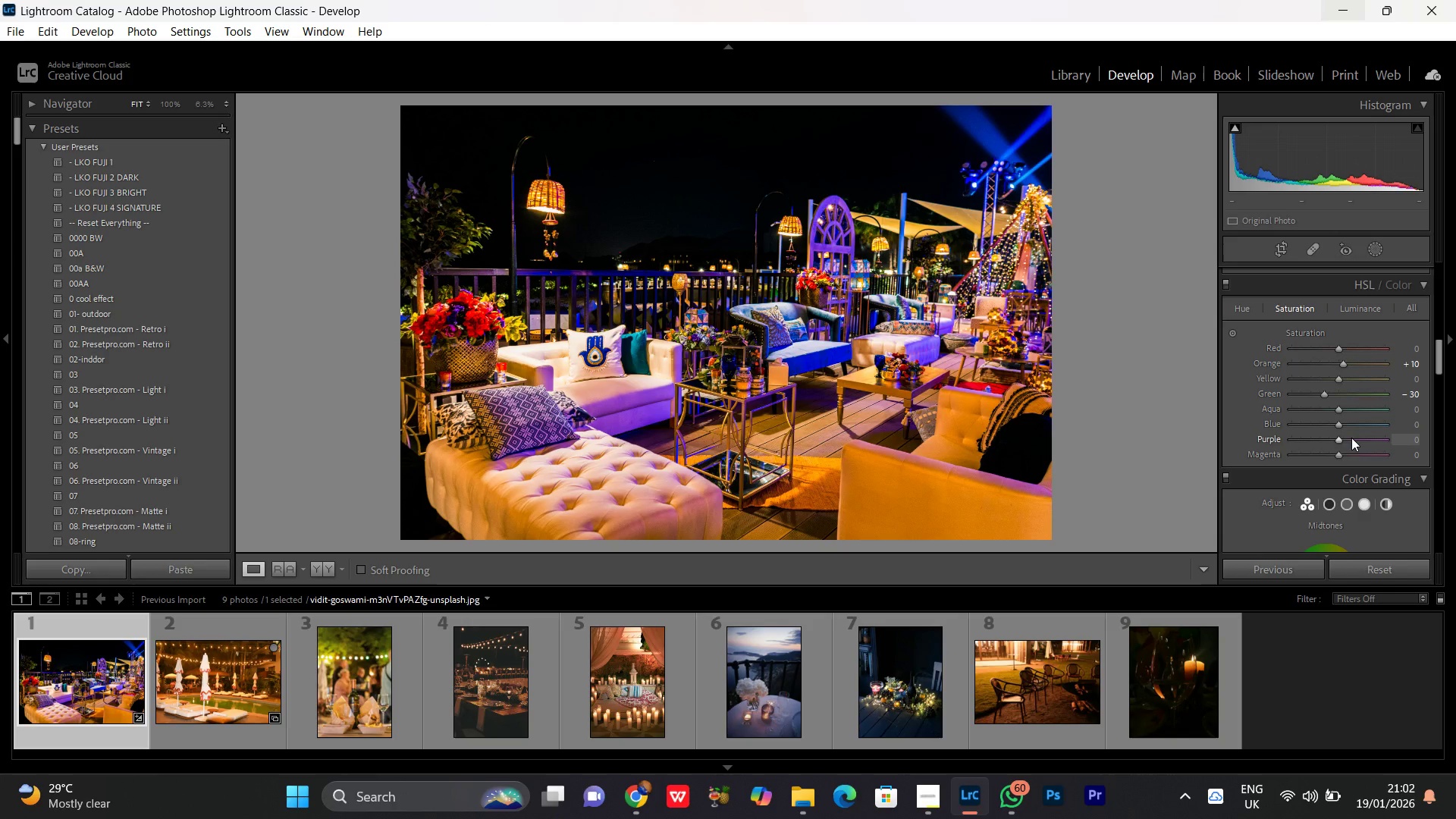 
left_click([1336, 422])
 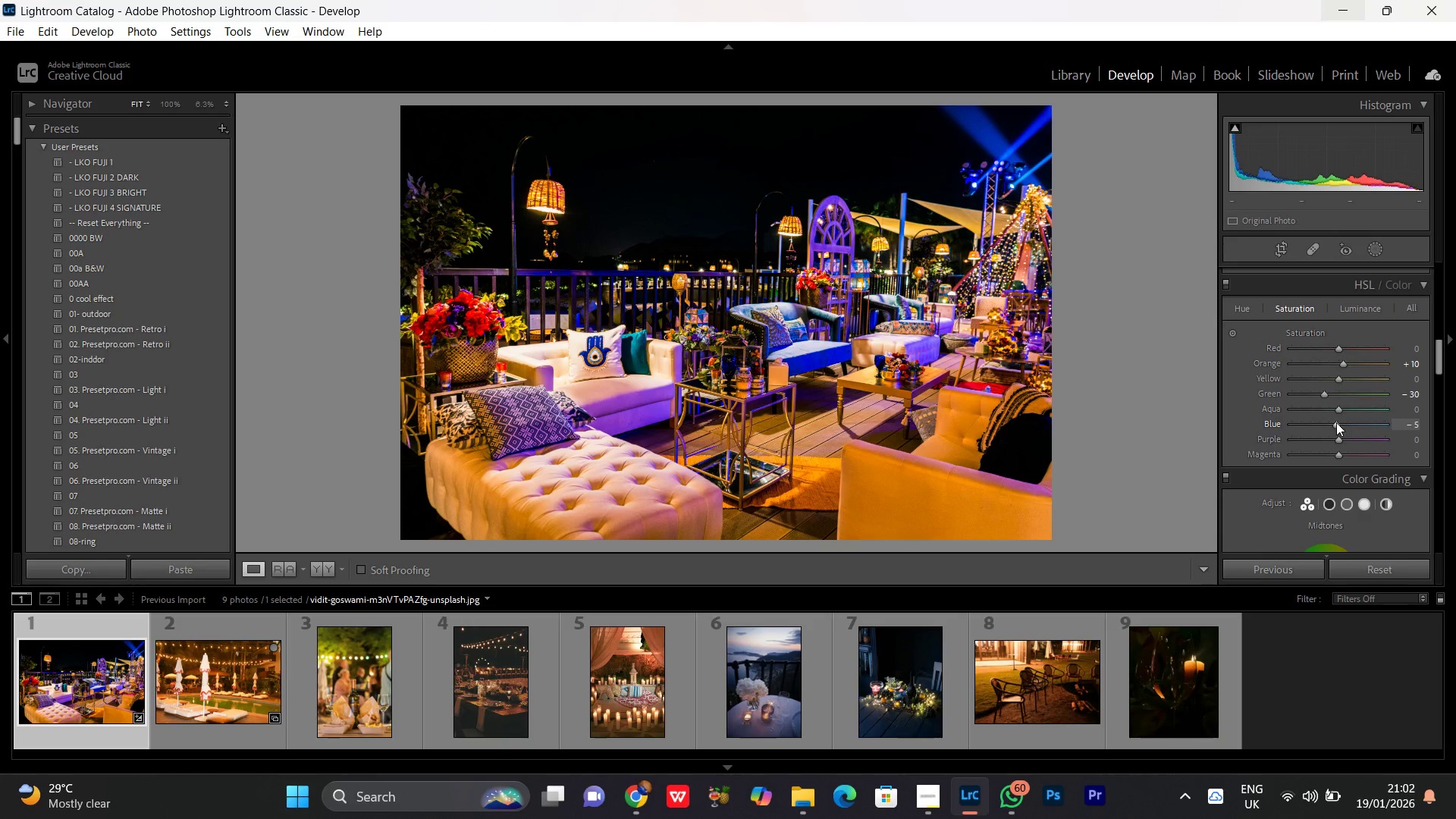 
scroll: coordinate [1335, 422], scroll_direction: down, amount: 5.0
 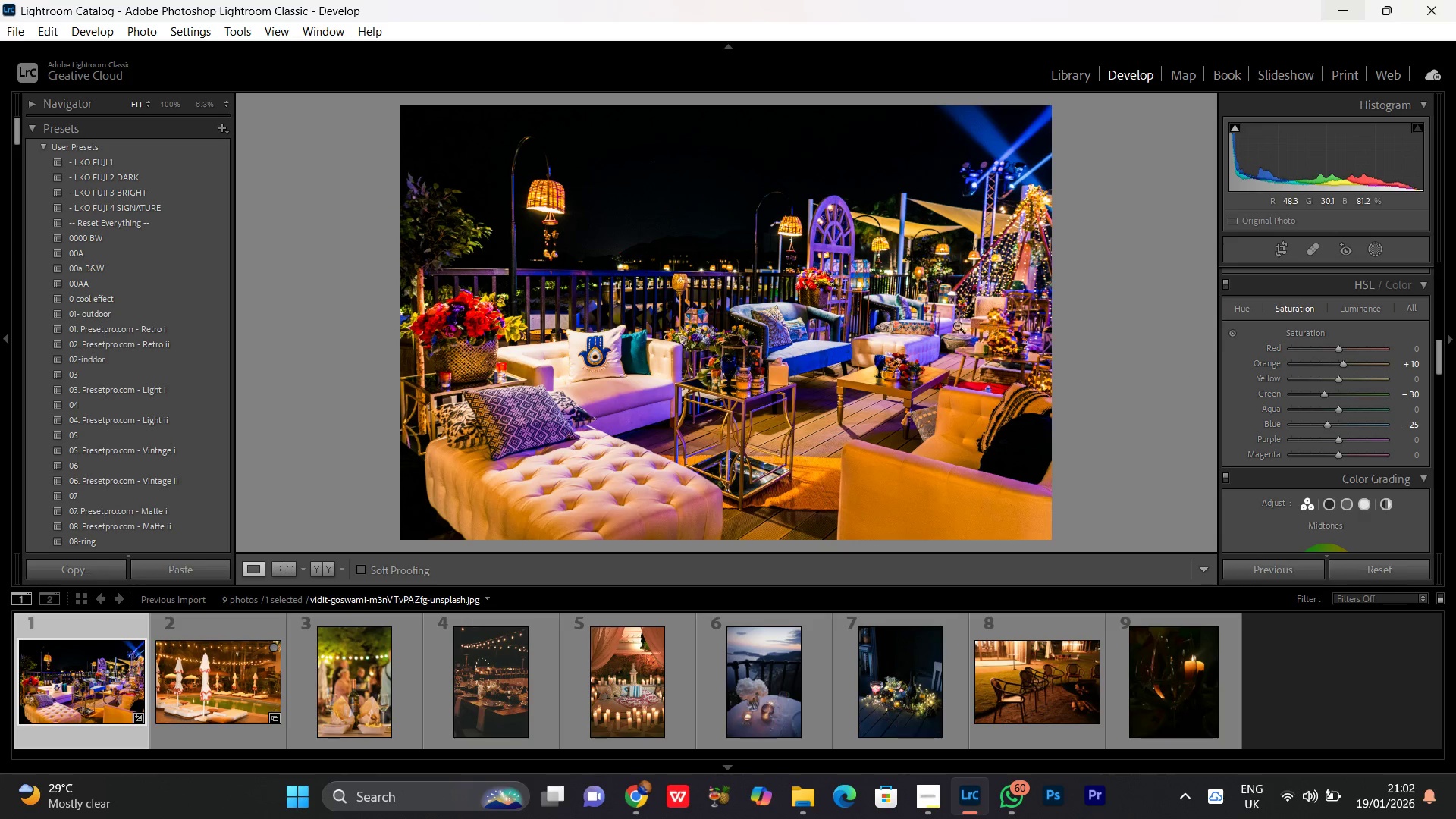 
double_click([691, 407])
 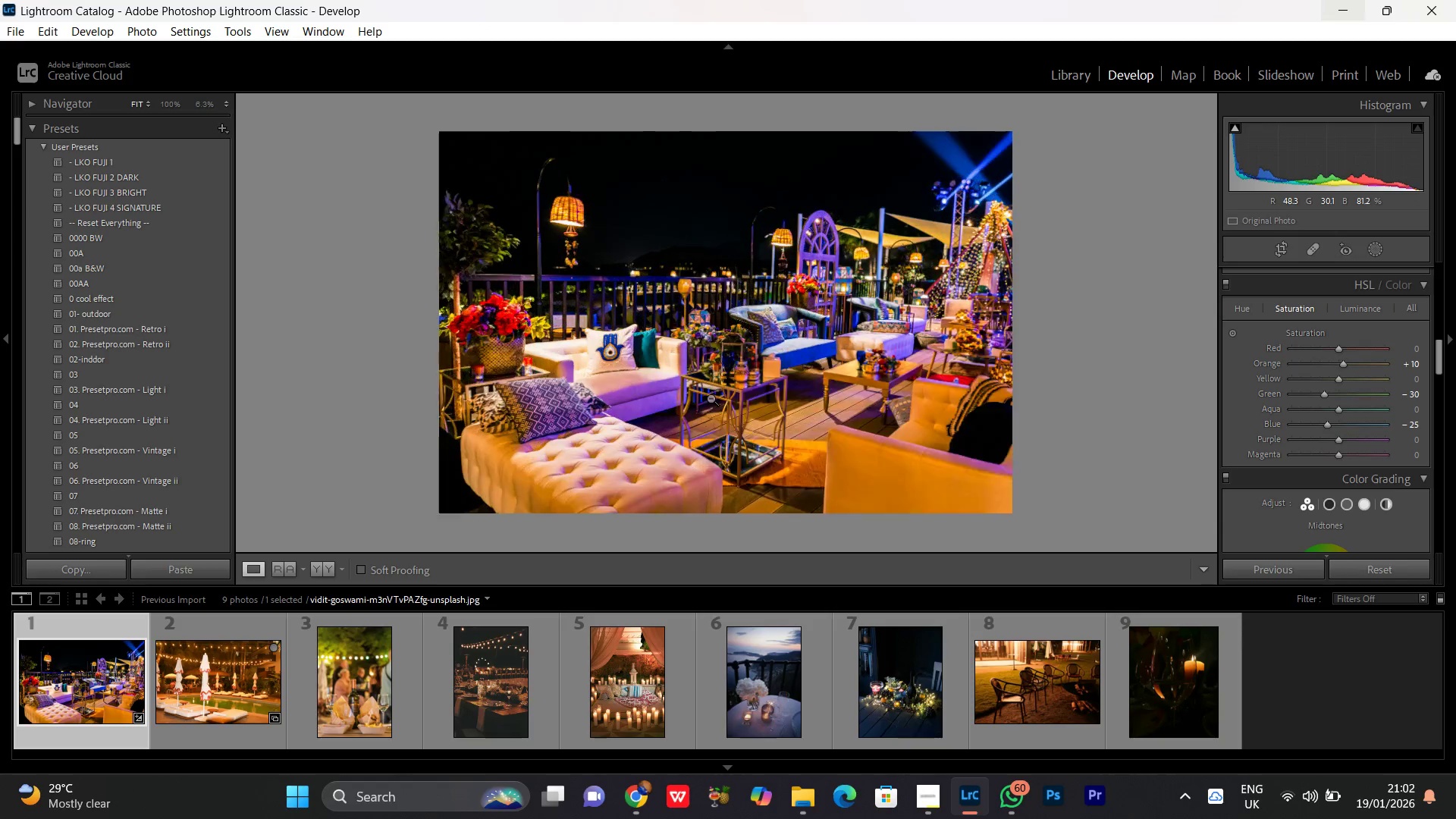 
triple_click([721, 372])
 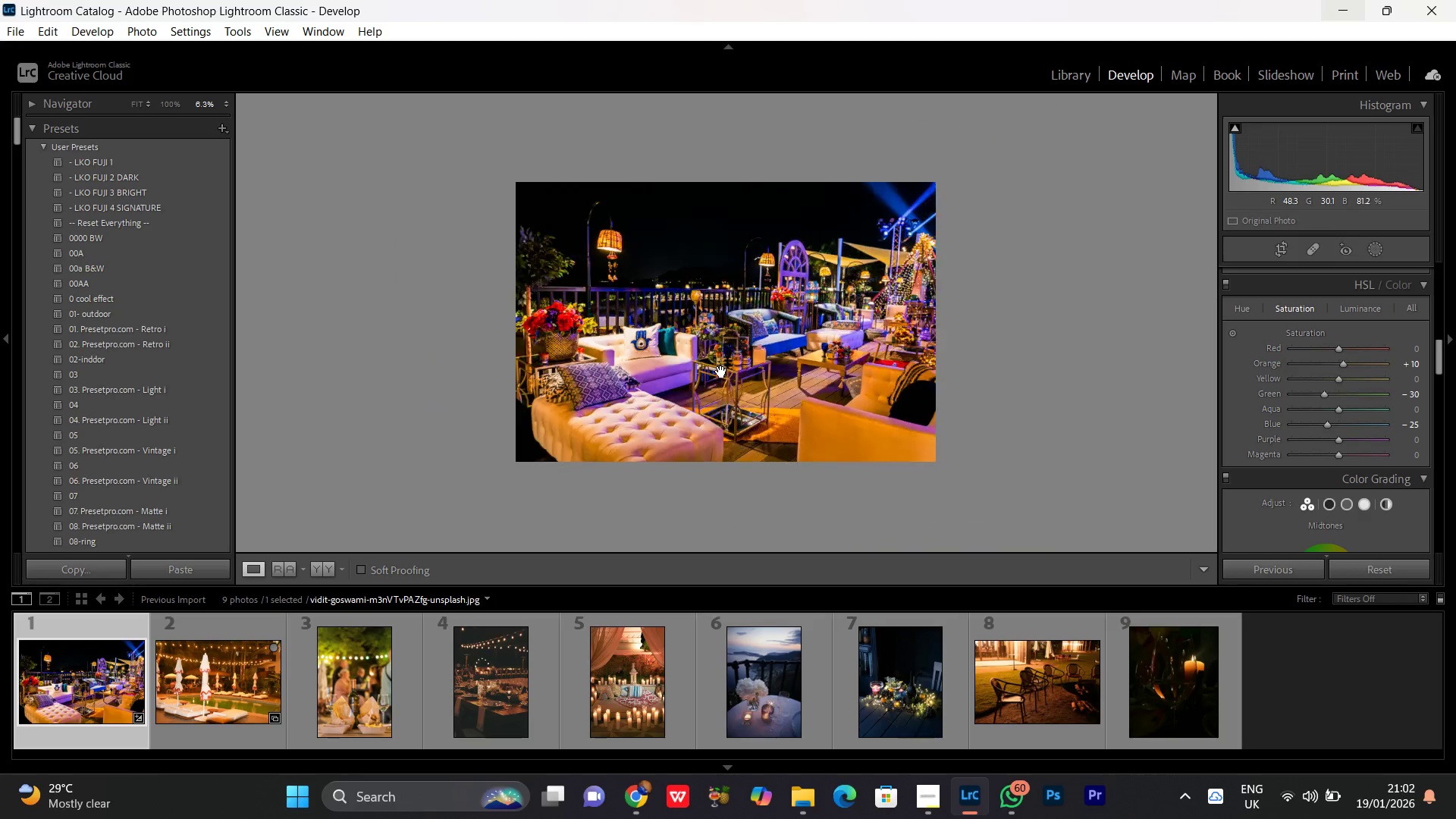 
triple_click([721, 372])
 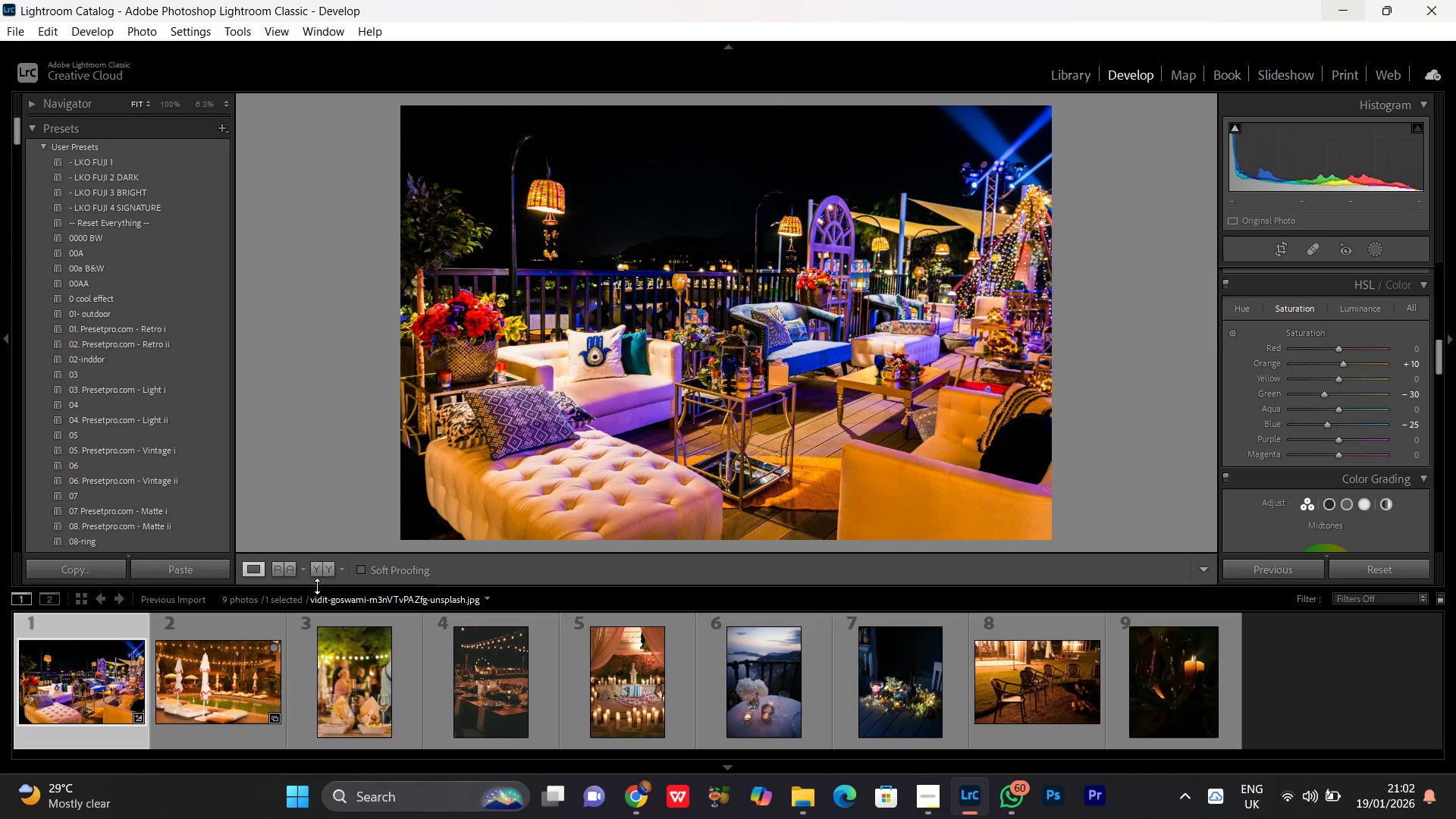 
left_click([320, 575])
 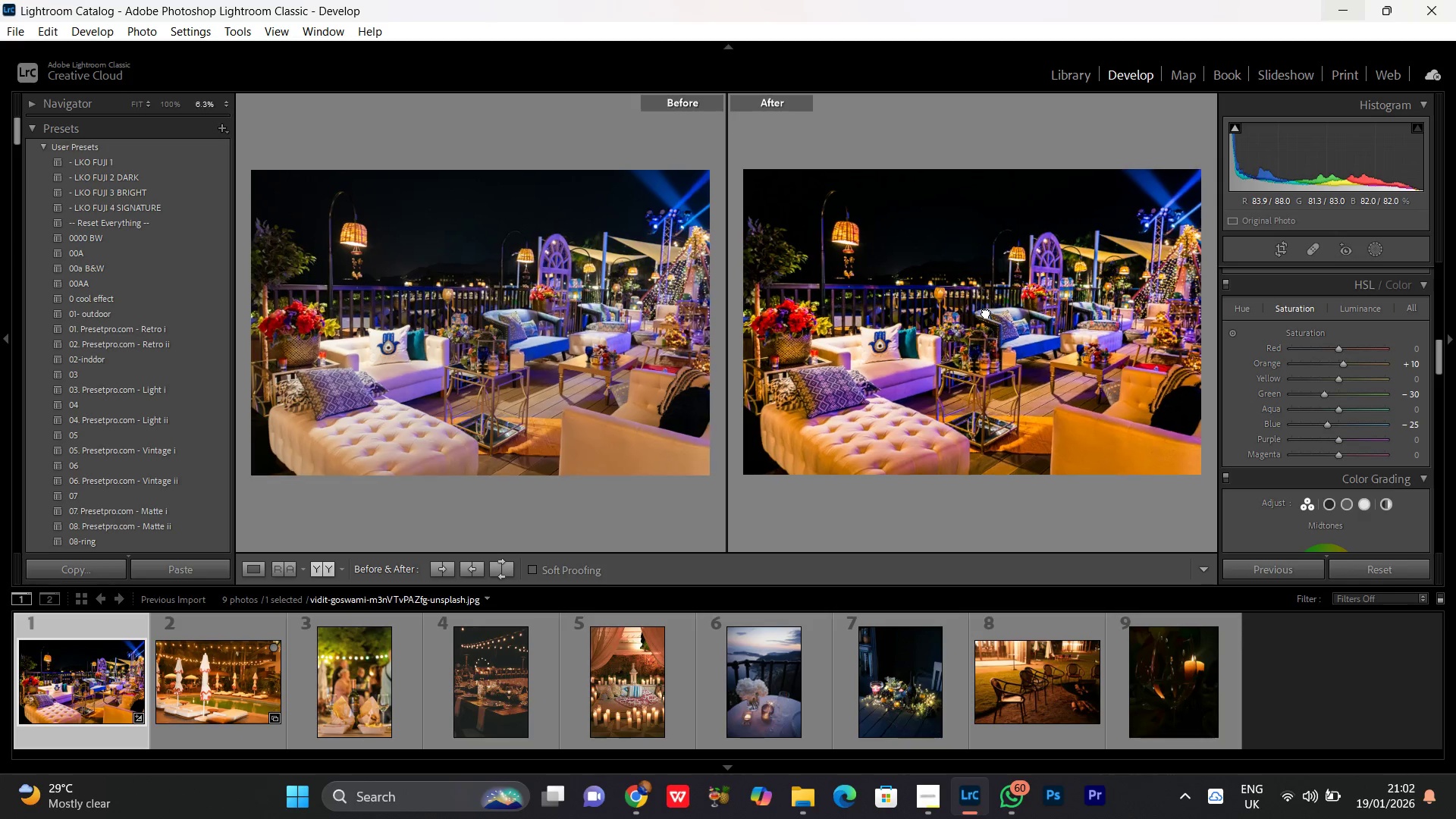 
double_click([986, 312])
 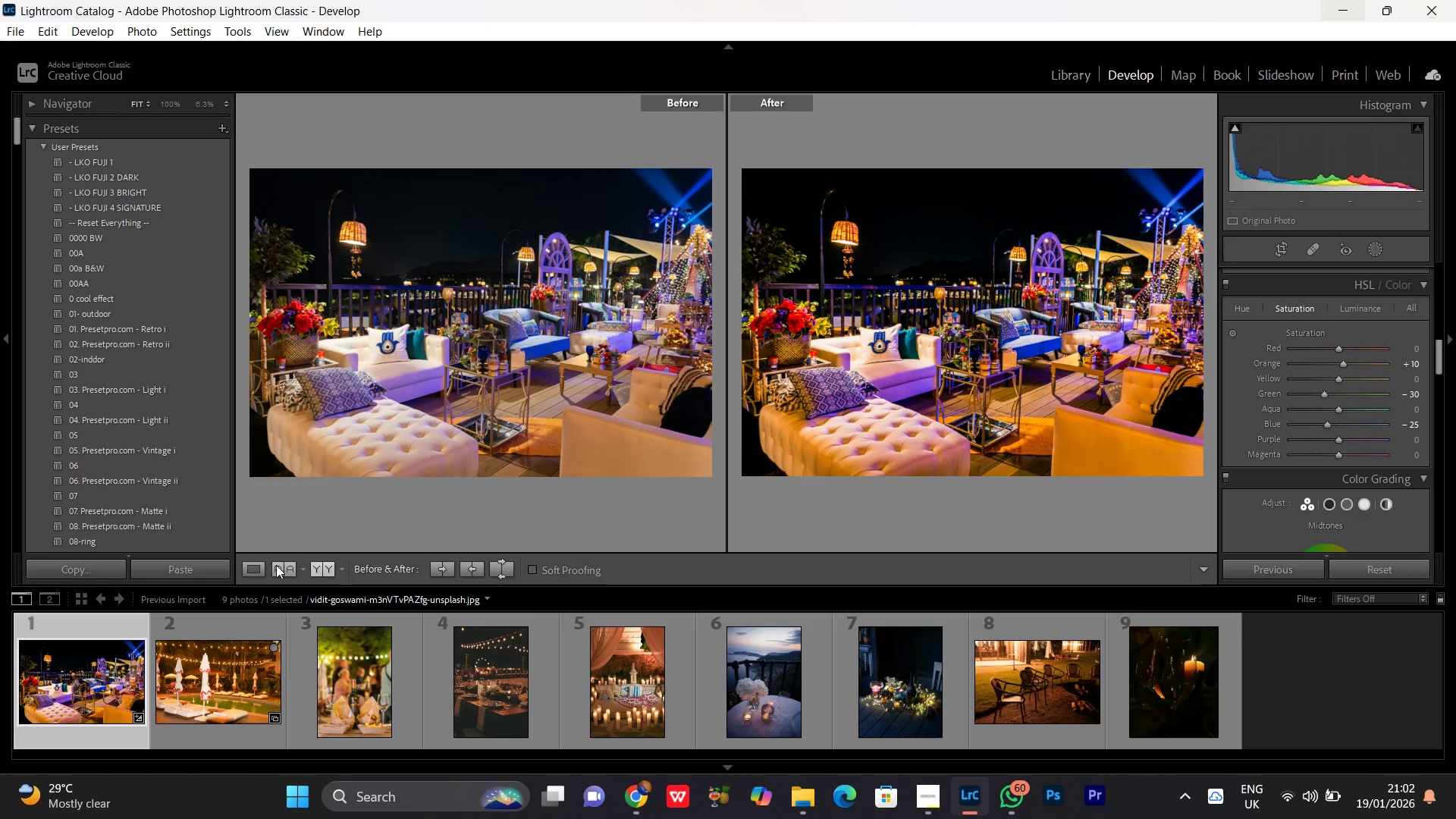 
left_click([248, 572])
 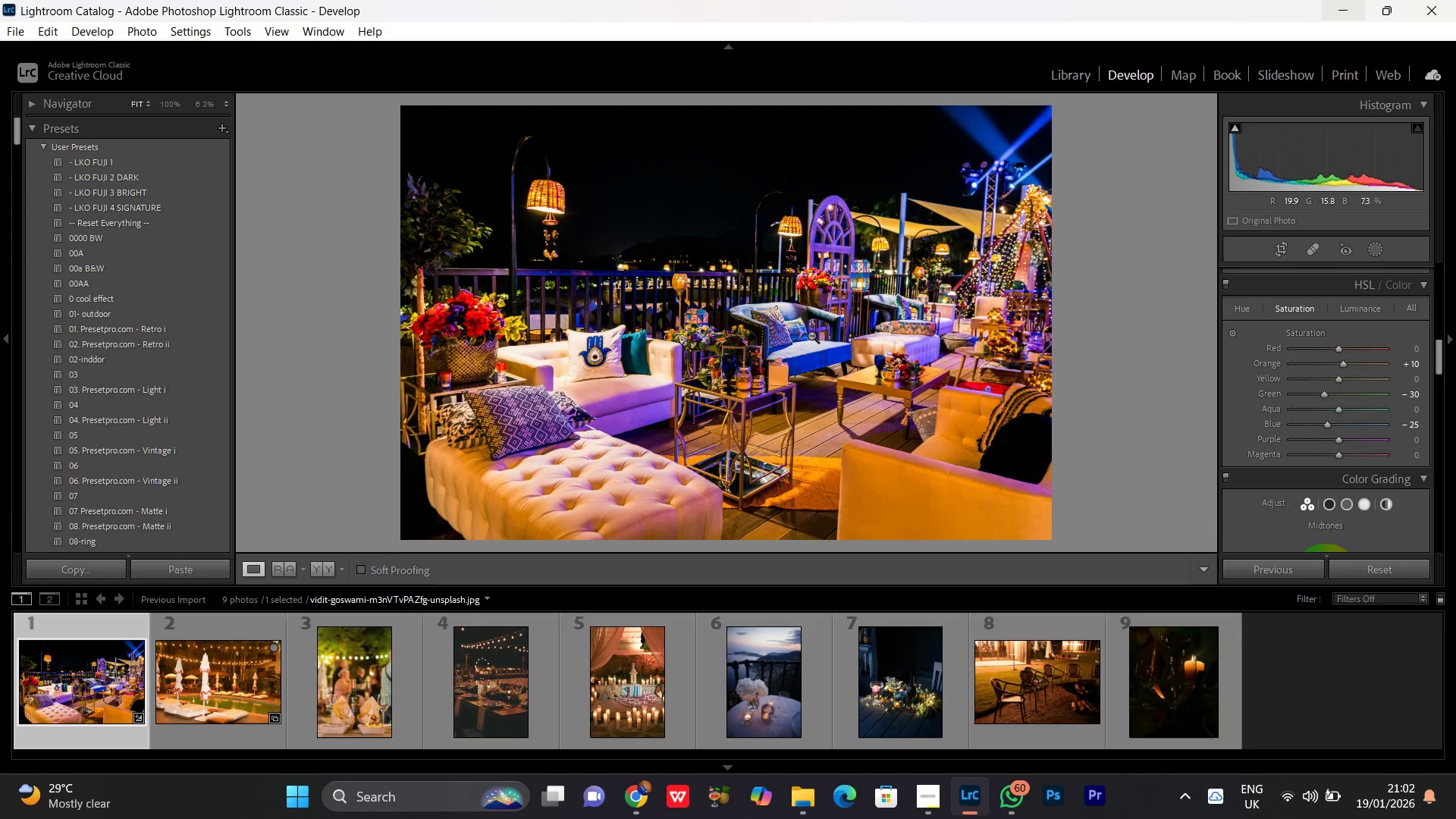 
double_click([811, 335])
 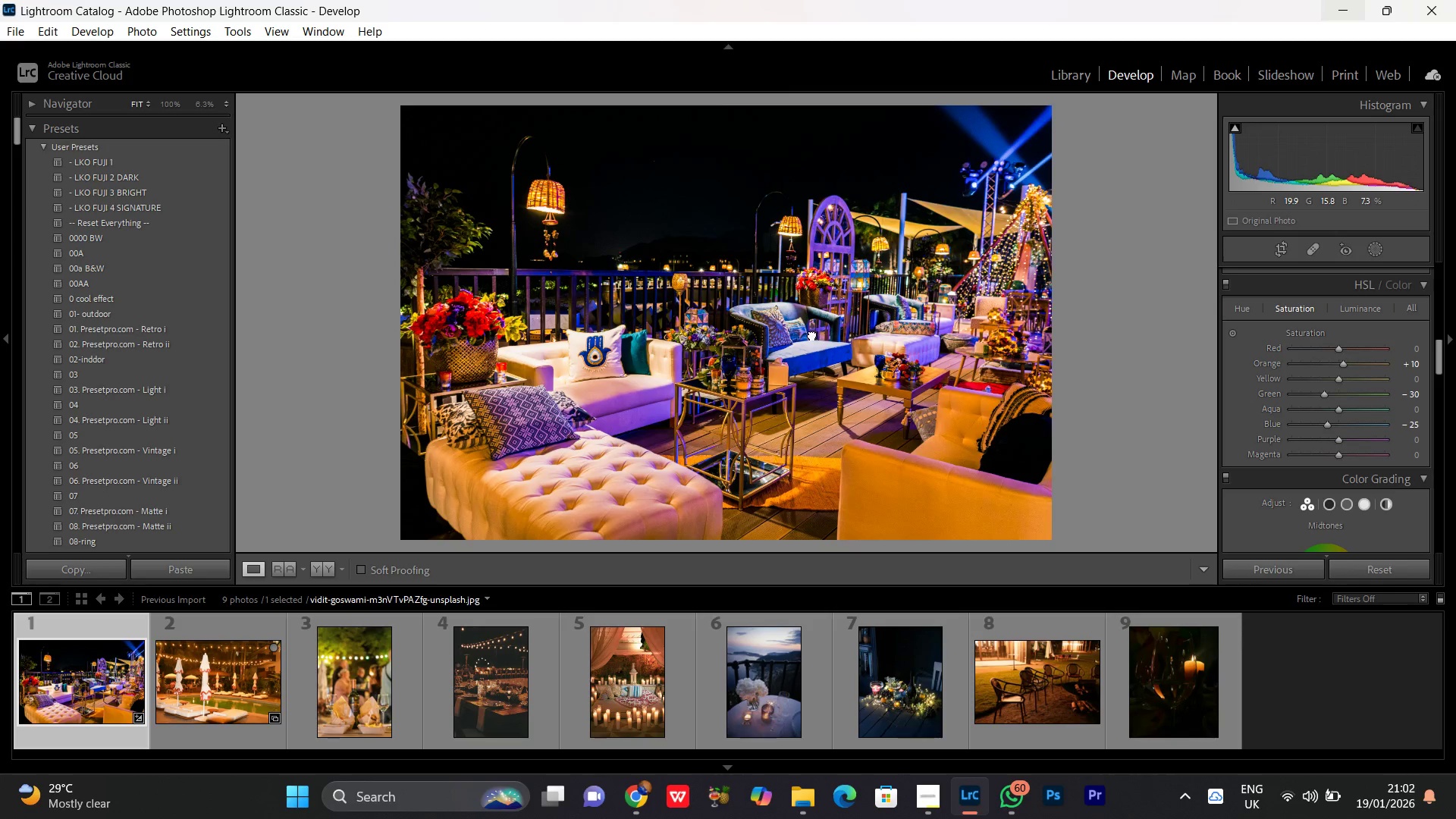 
double_click([812, 334])
 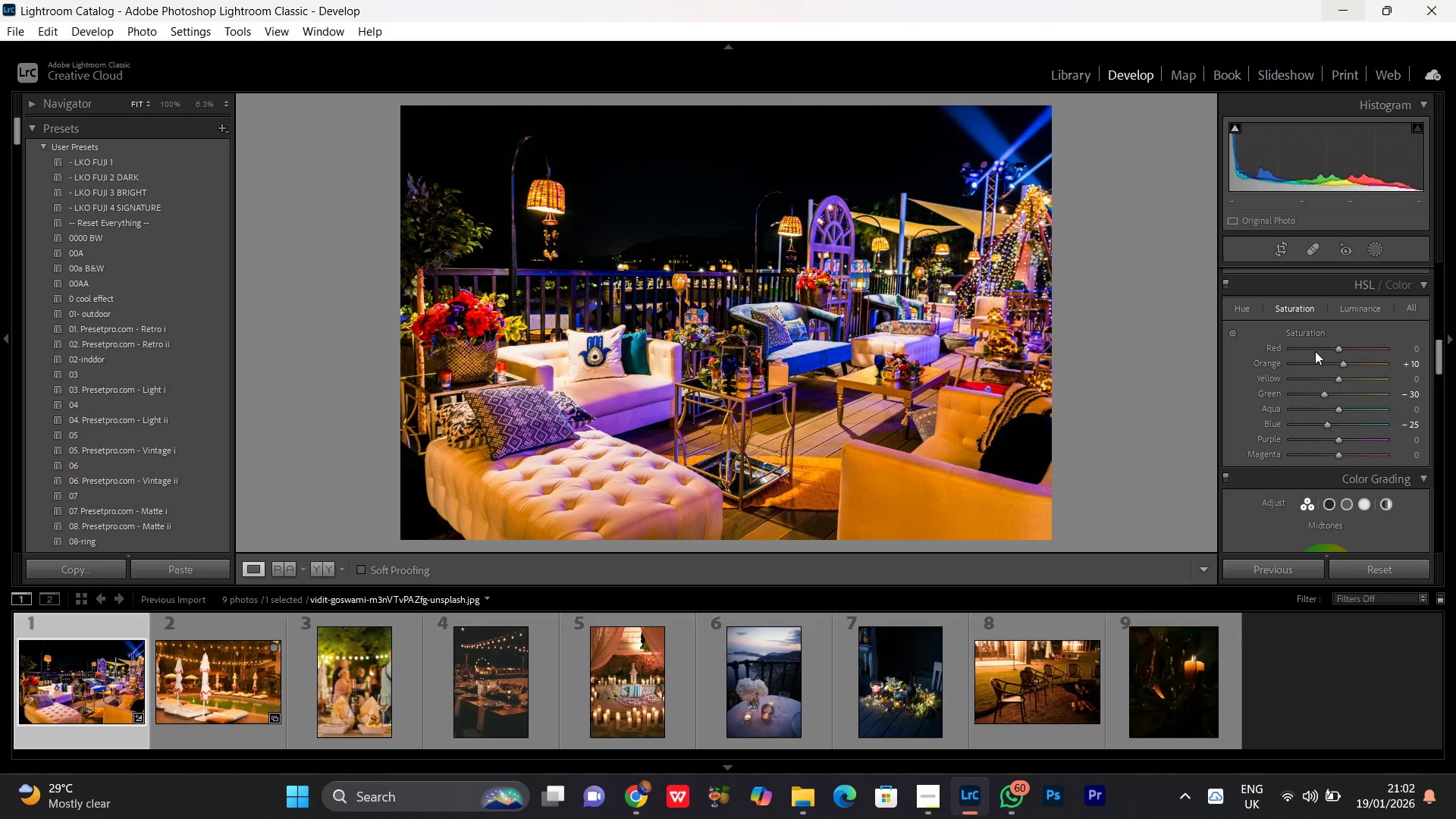 
wait(5.05)
 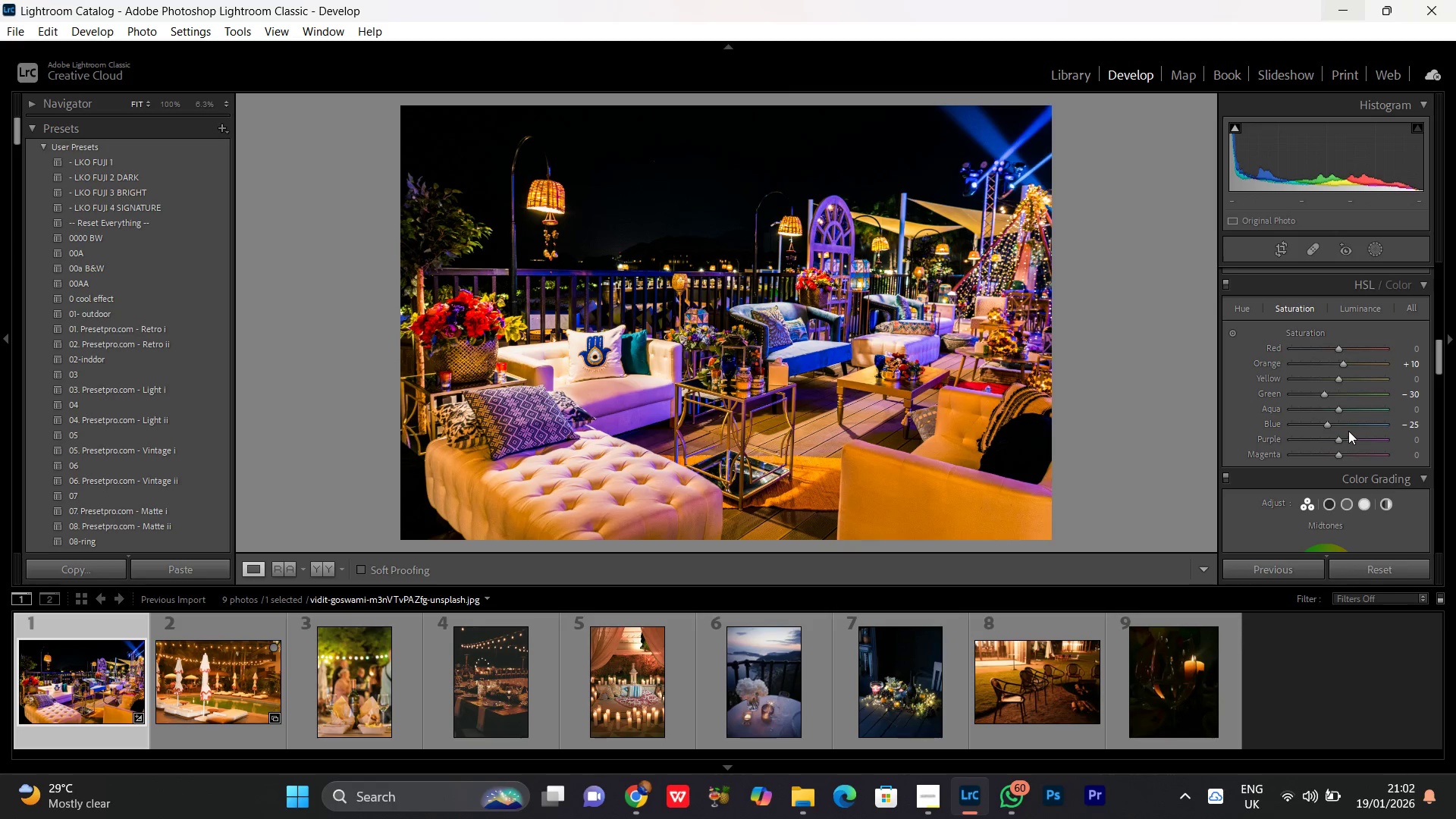 
scroll: coordinate [1337, 378], scroll_direction: down, amount: 5.0
 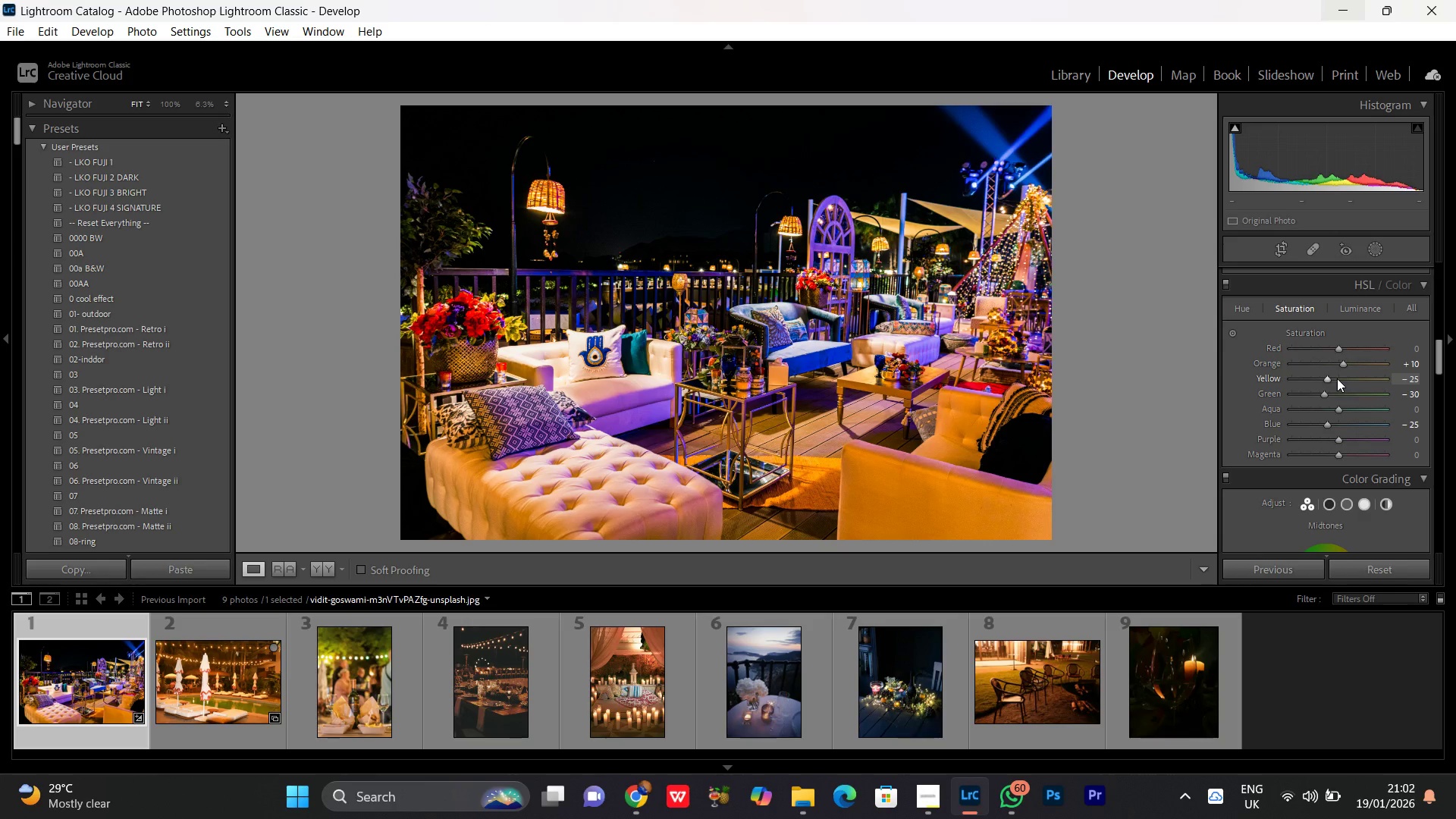 
scroll: coordinate [1337, 378], scroll_direction: up, amount: 1.0
 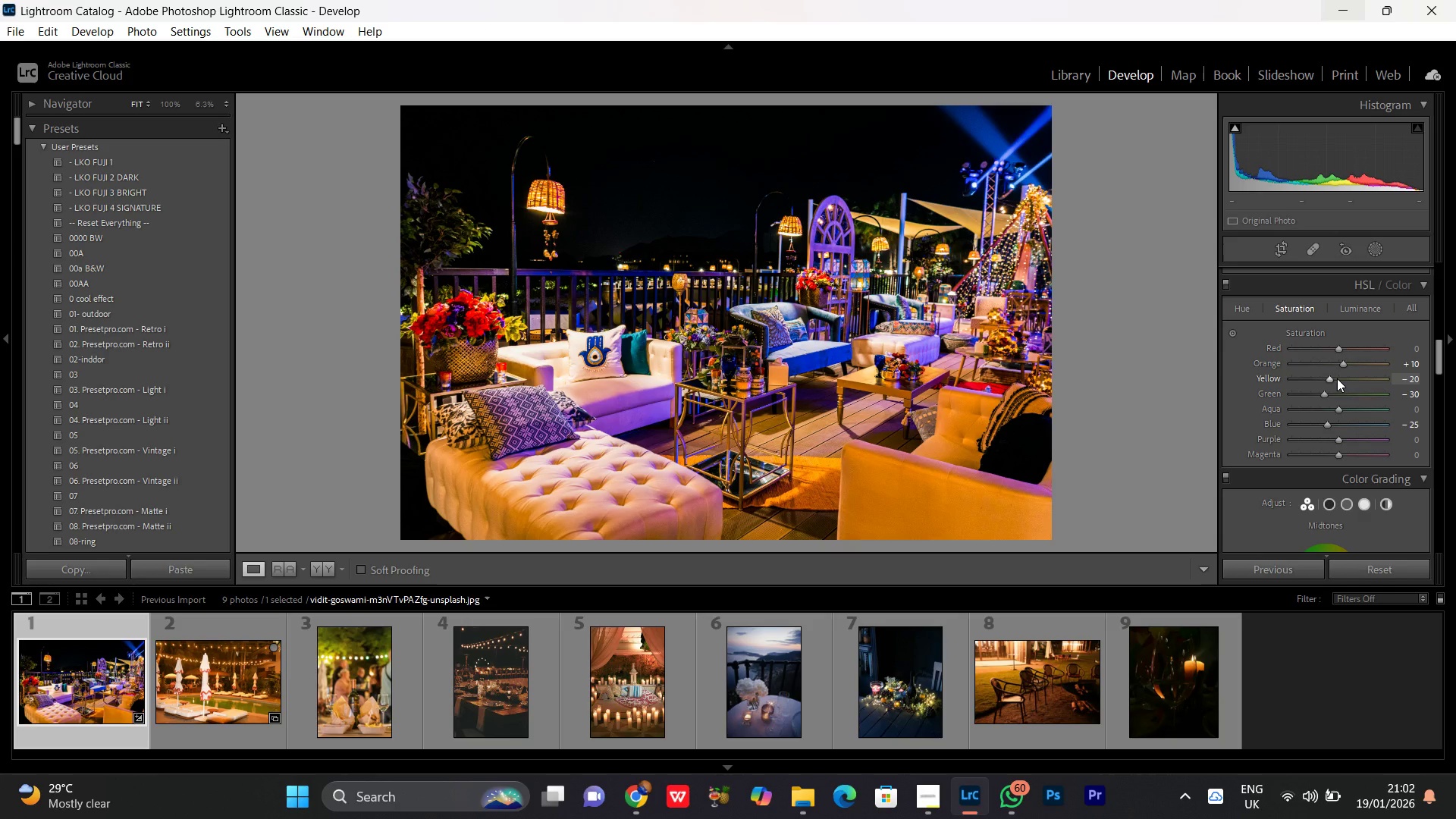 
scroll: coordinate [1337, 378], scroll_direction: down, amount: 2.0
 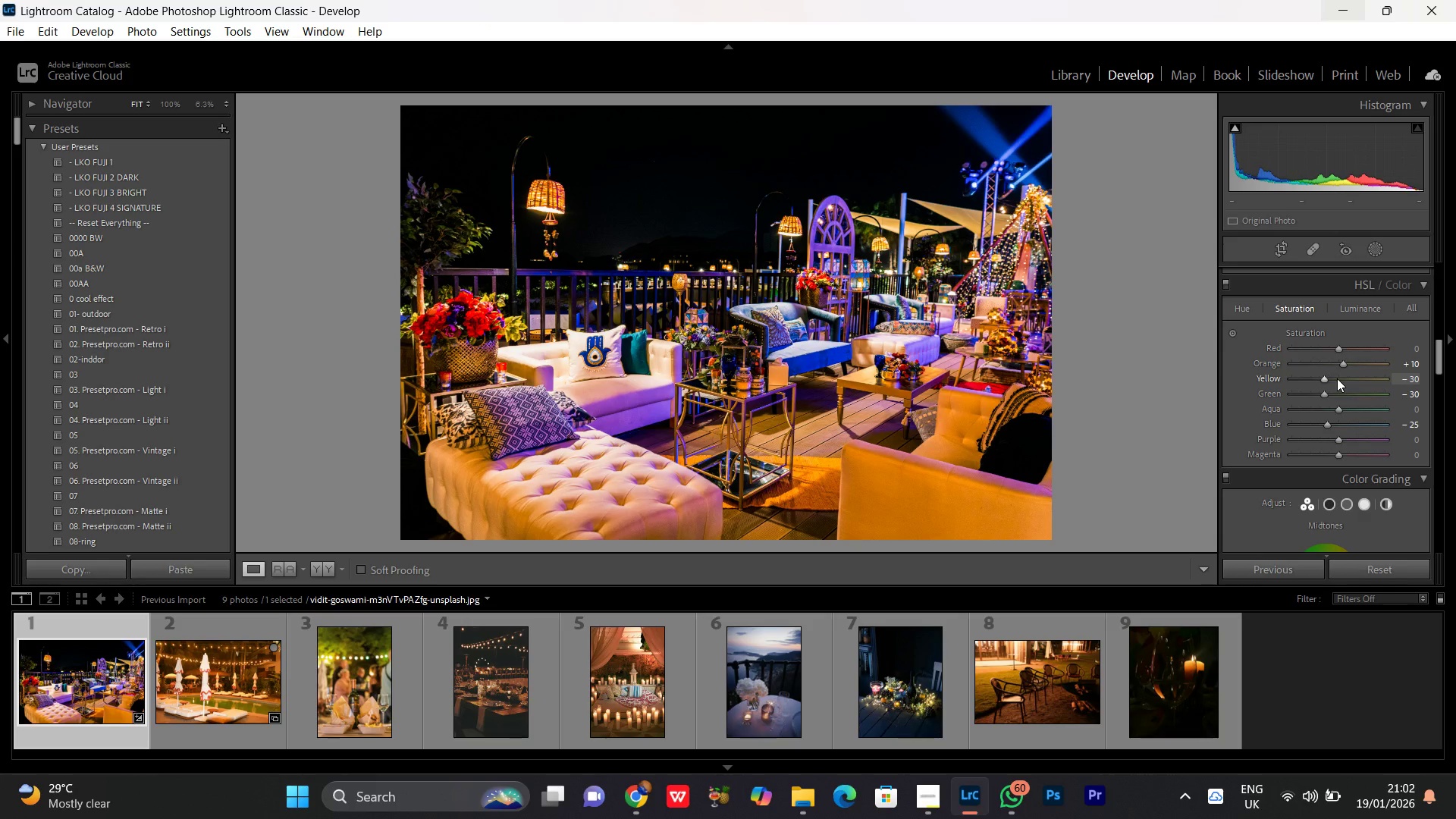 
scroll: coordinate [1337, 378], scroll_direction: none, amount: 0.0
 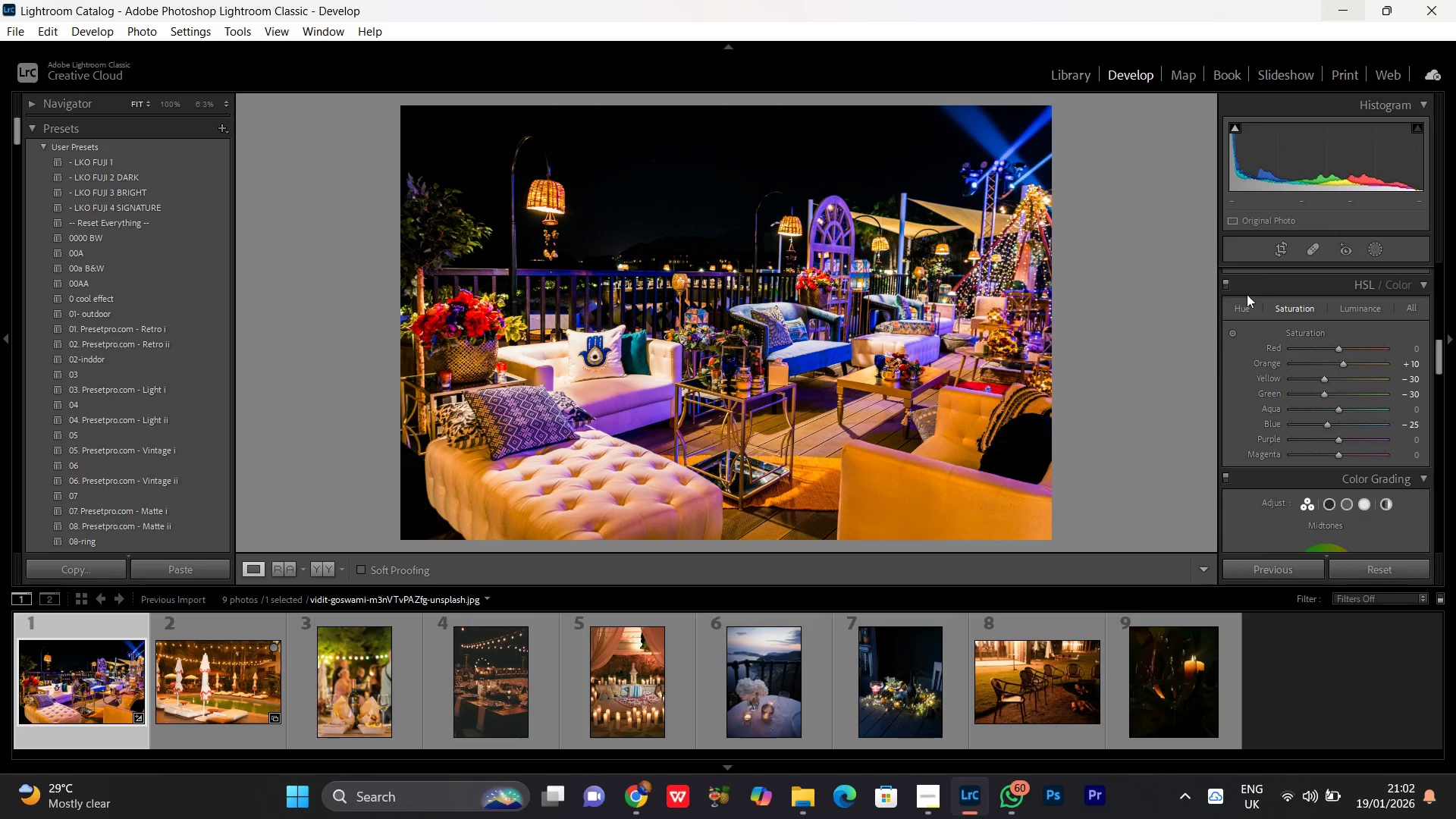 
left_click([1228, 281])
 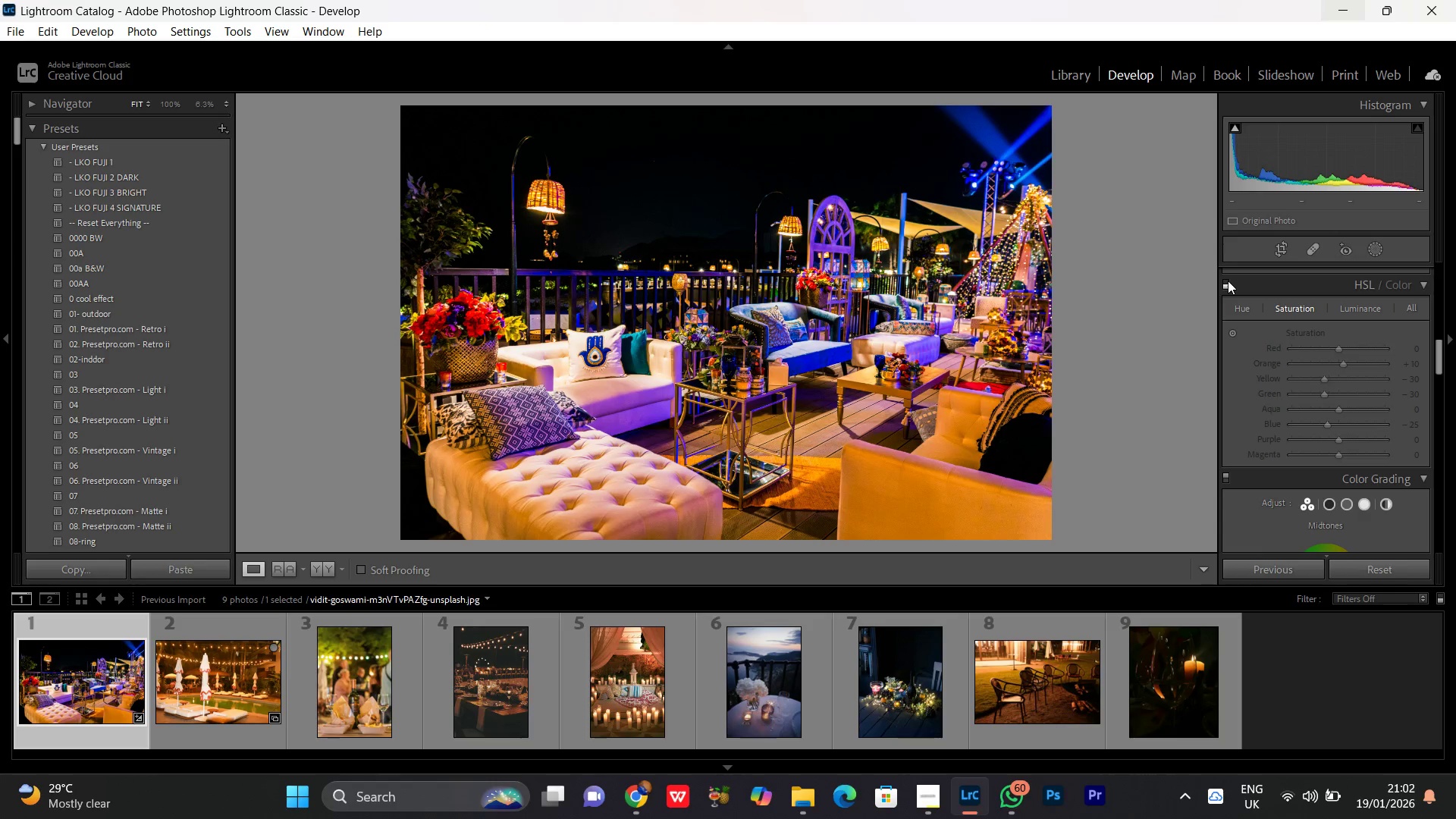 
left_click([1228, 281])
 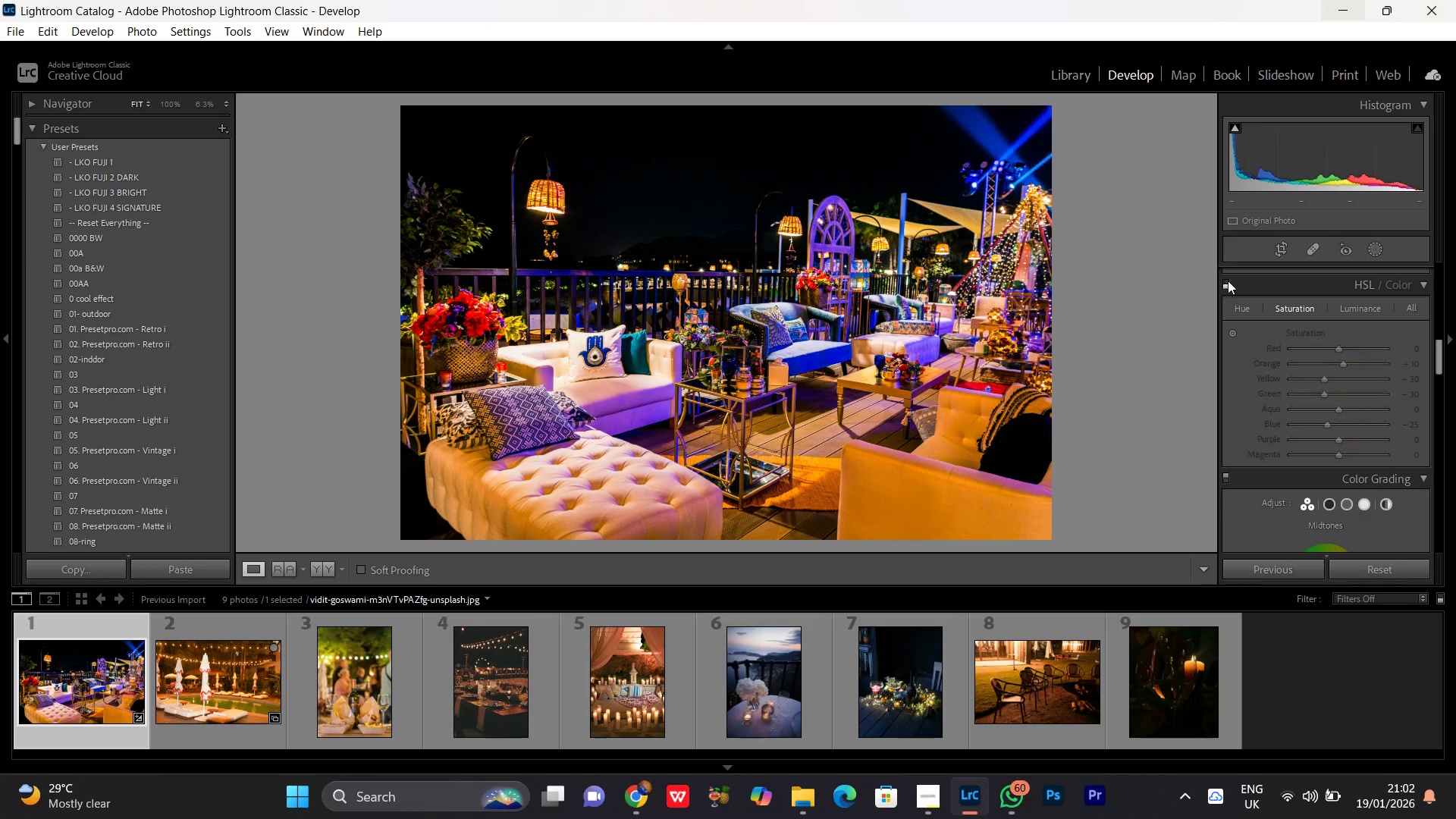 
double_click([1228, 281])
 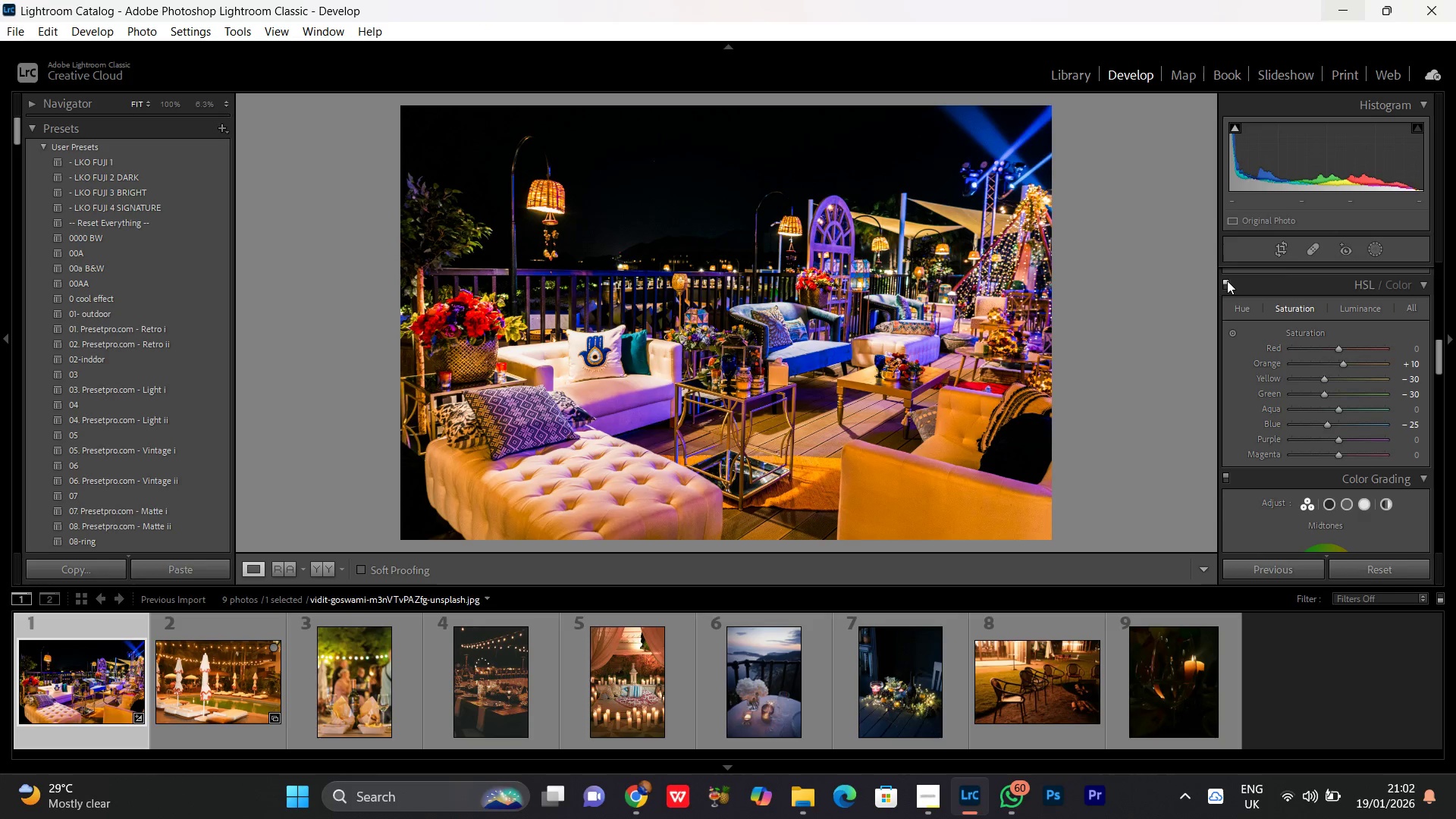 
left_click([1227, 281])
 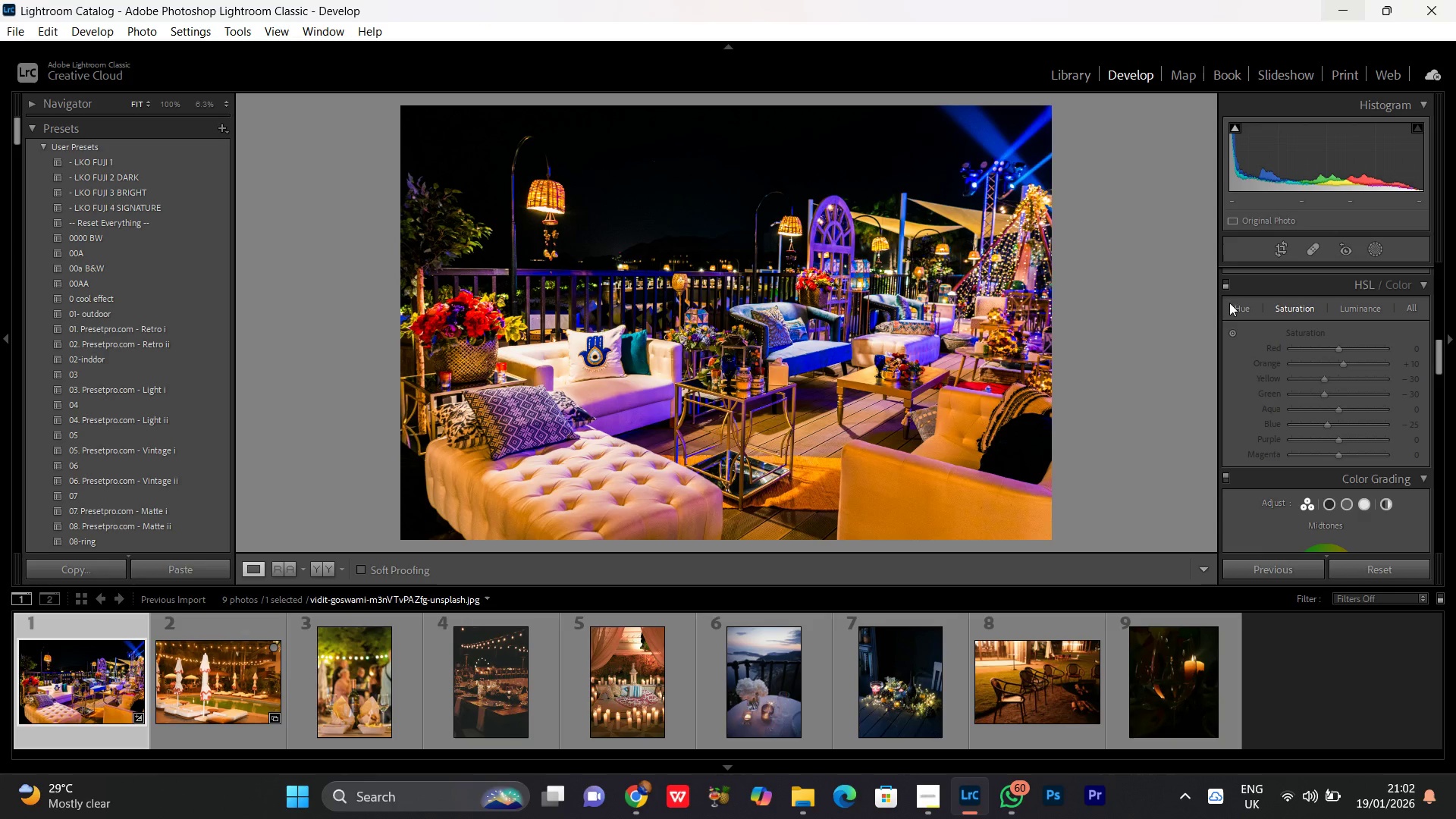 
left_click([1229, 288])
 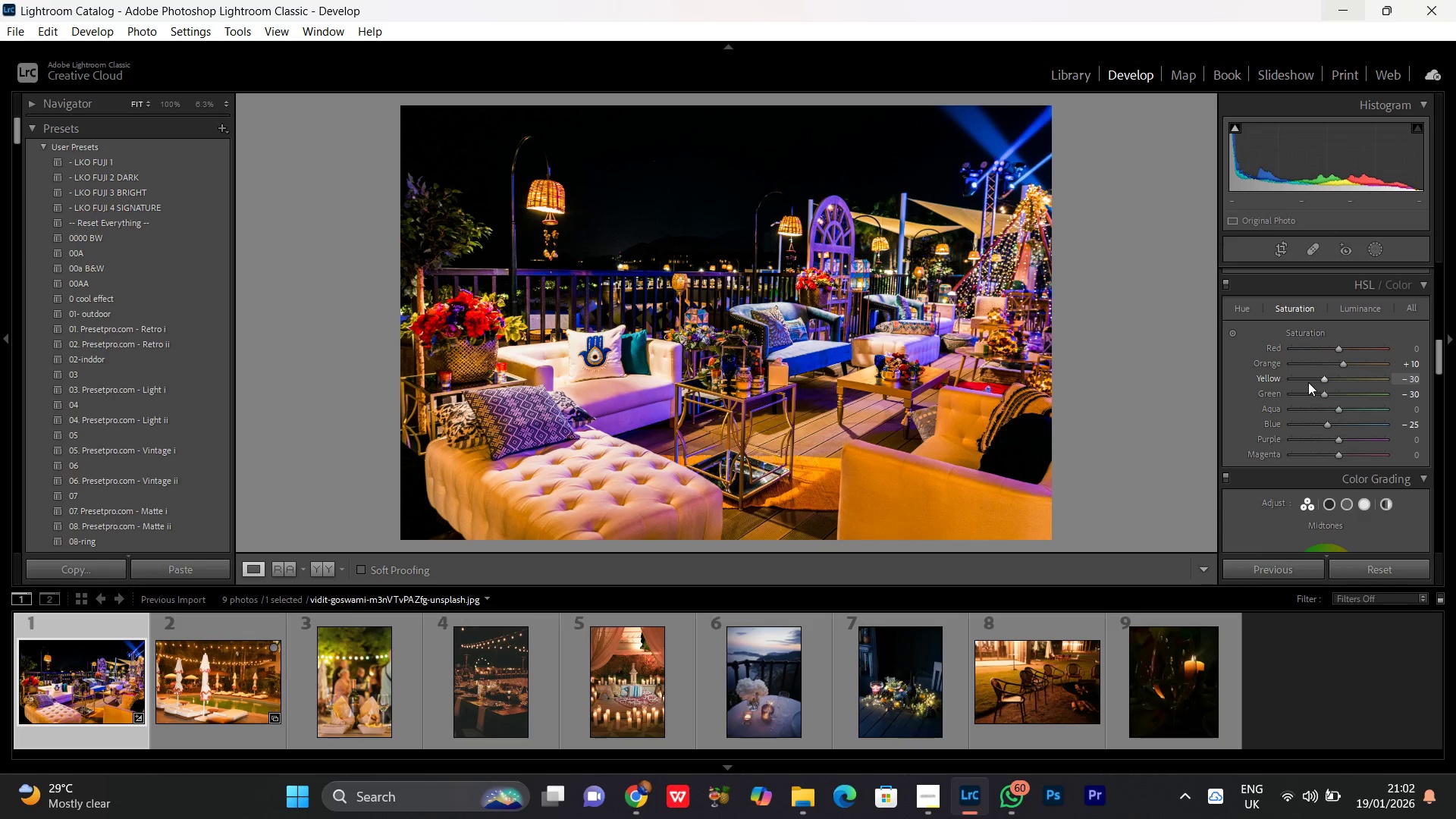 
left_click([1320, 378])
 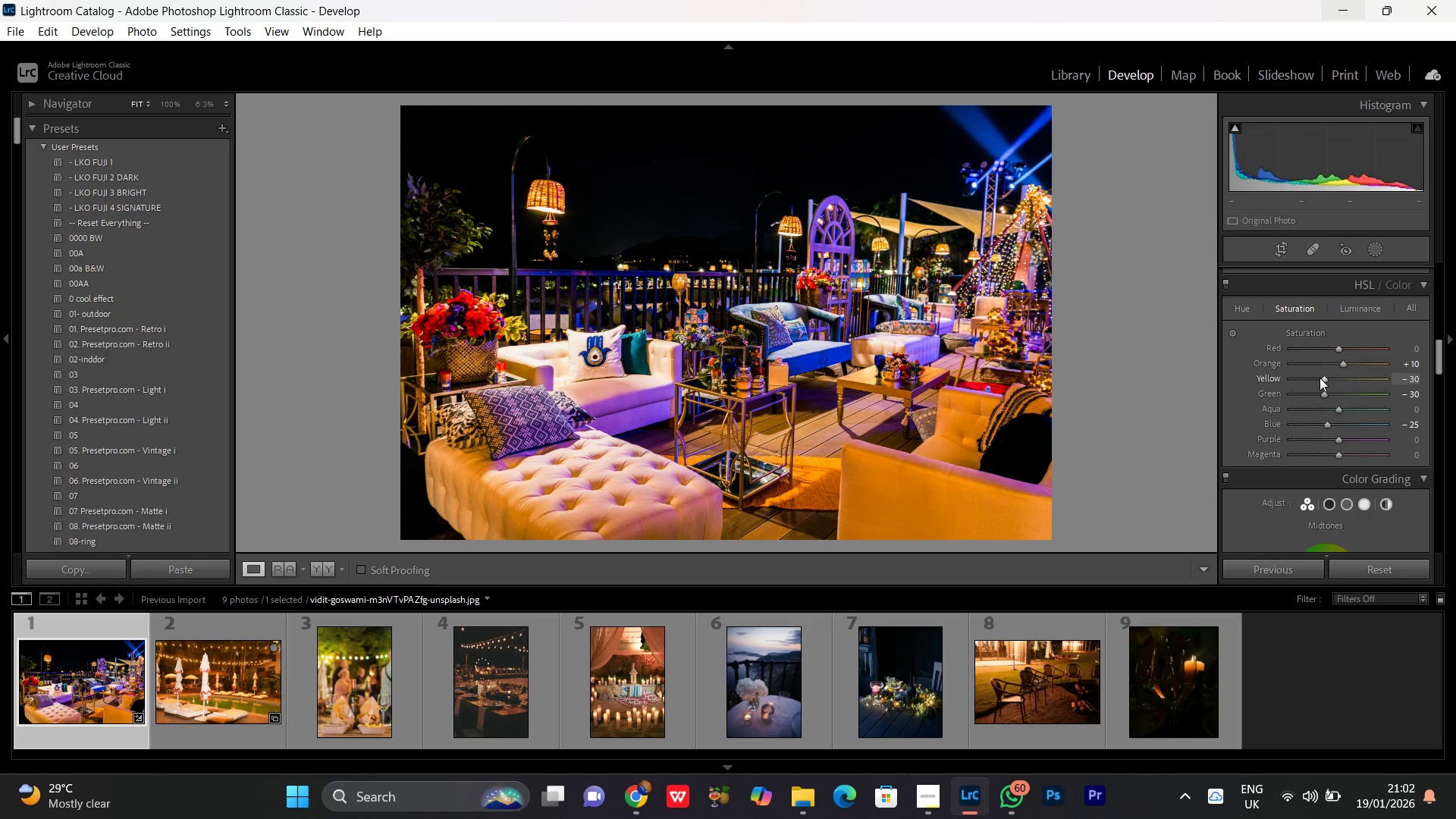 
scroll: coordinate [1320, 378], scroll_direction: up, amount: 2.0
 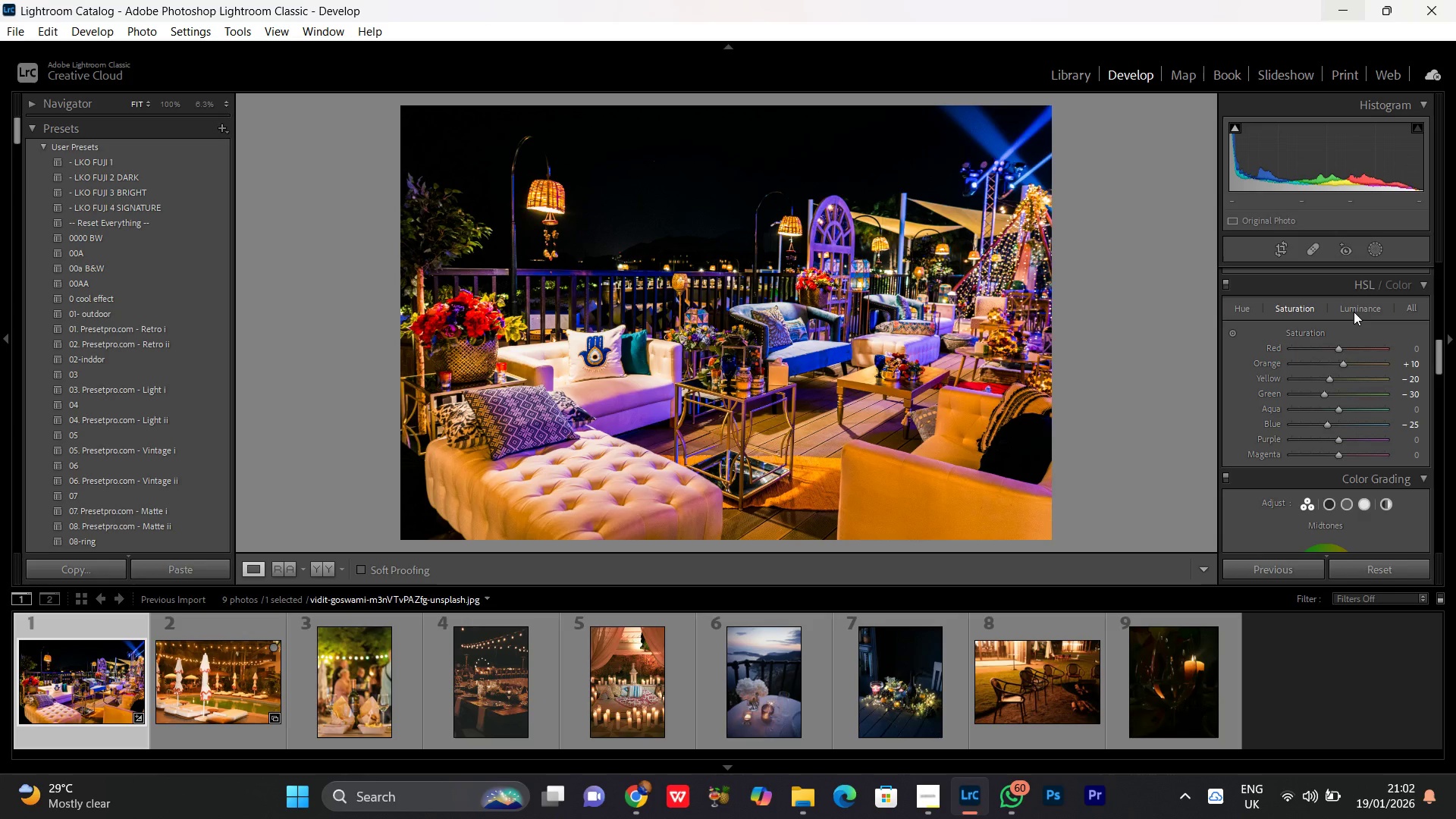 
wait(13.13)
 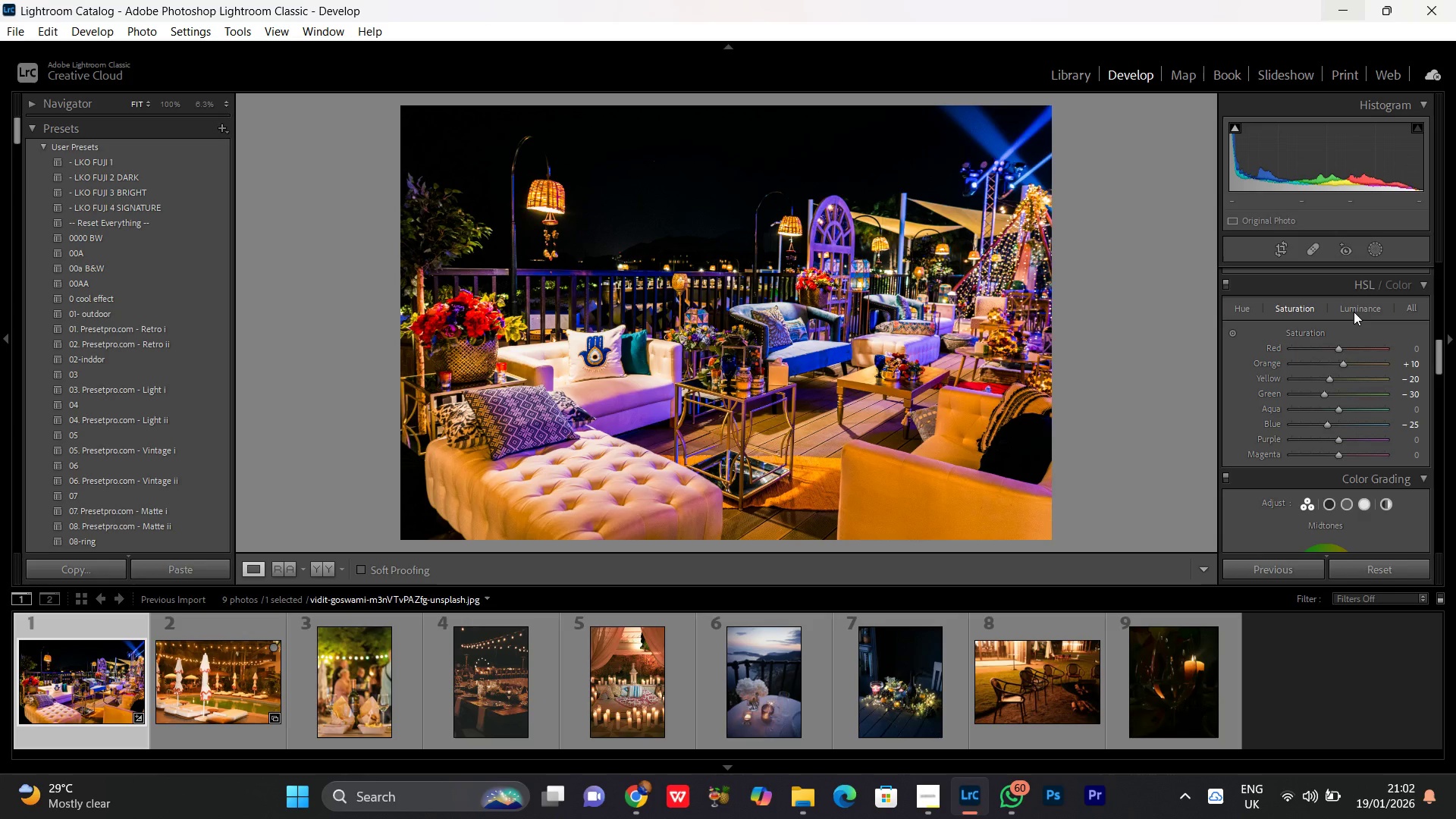 
left_click([1354, 312])
 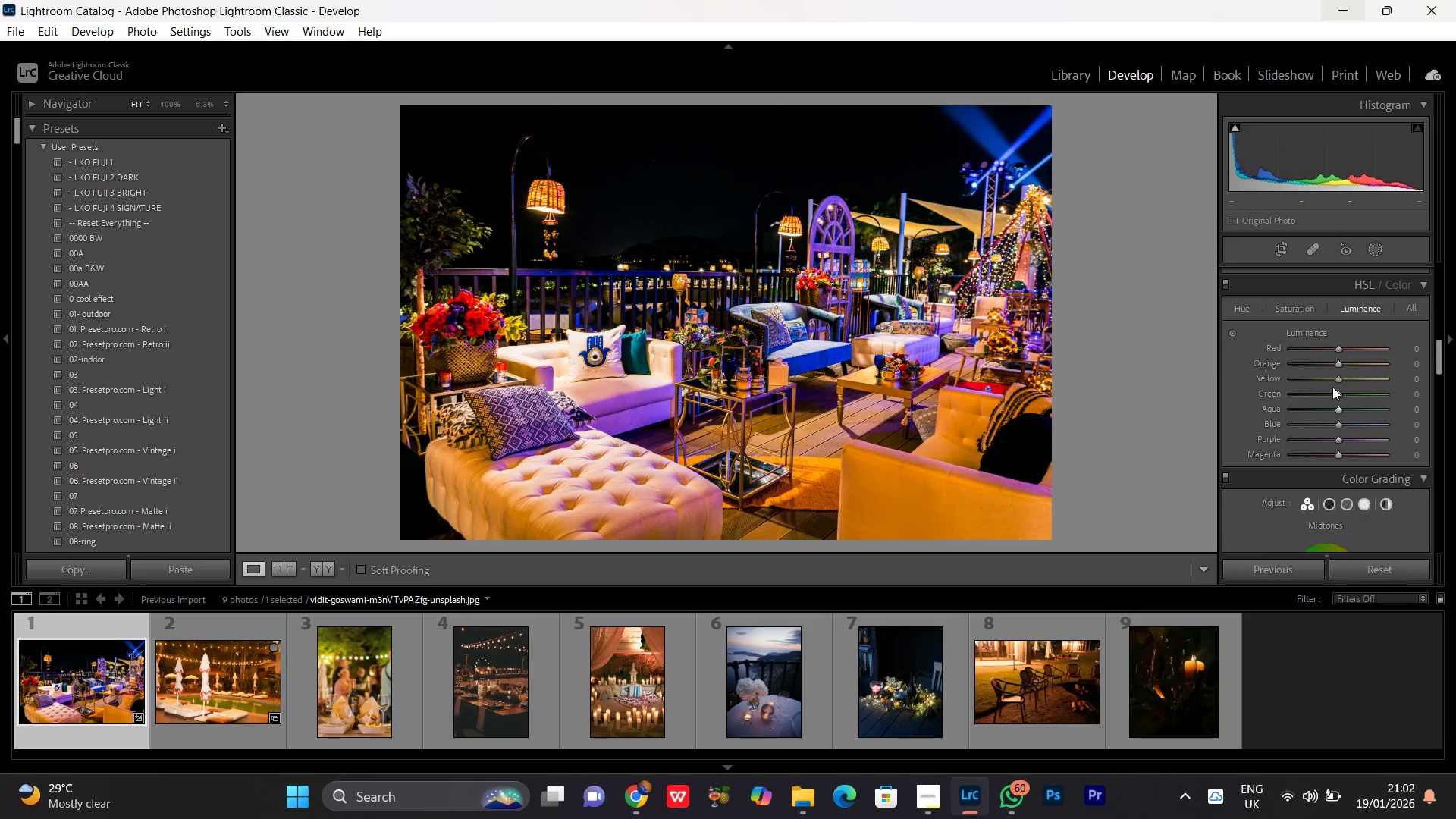 
left_click([1341, 365])
 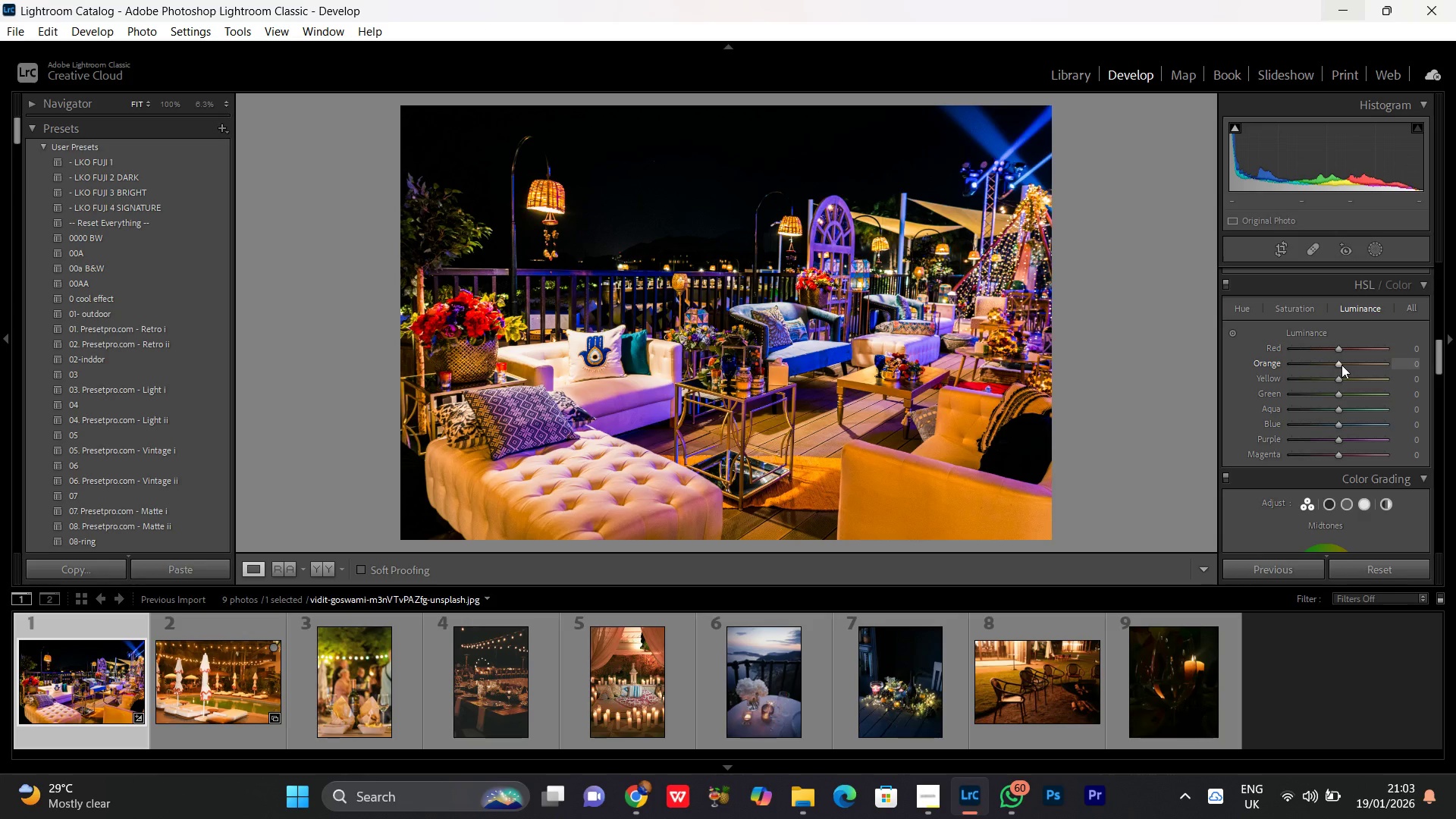 
scroll: coordinate [1341, 365], scroll_direction: down, amount: 3.0
 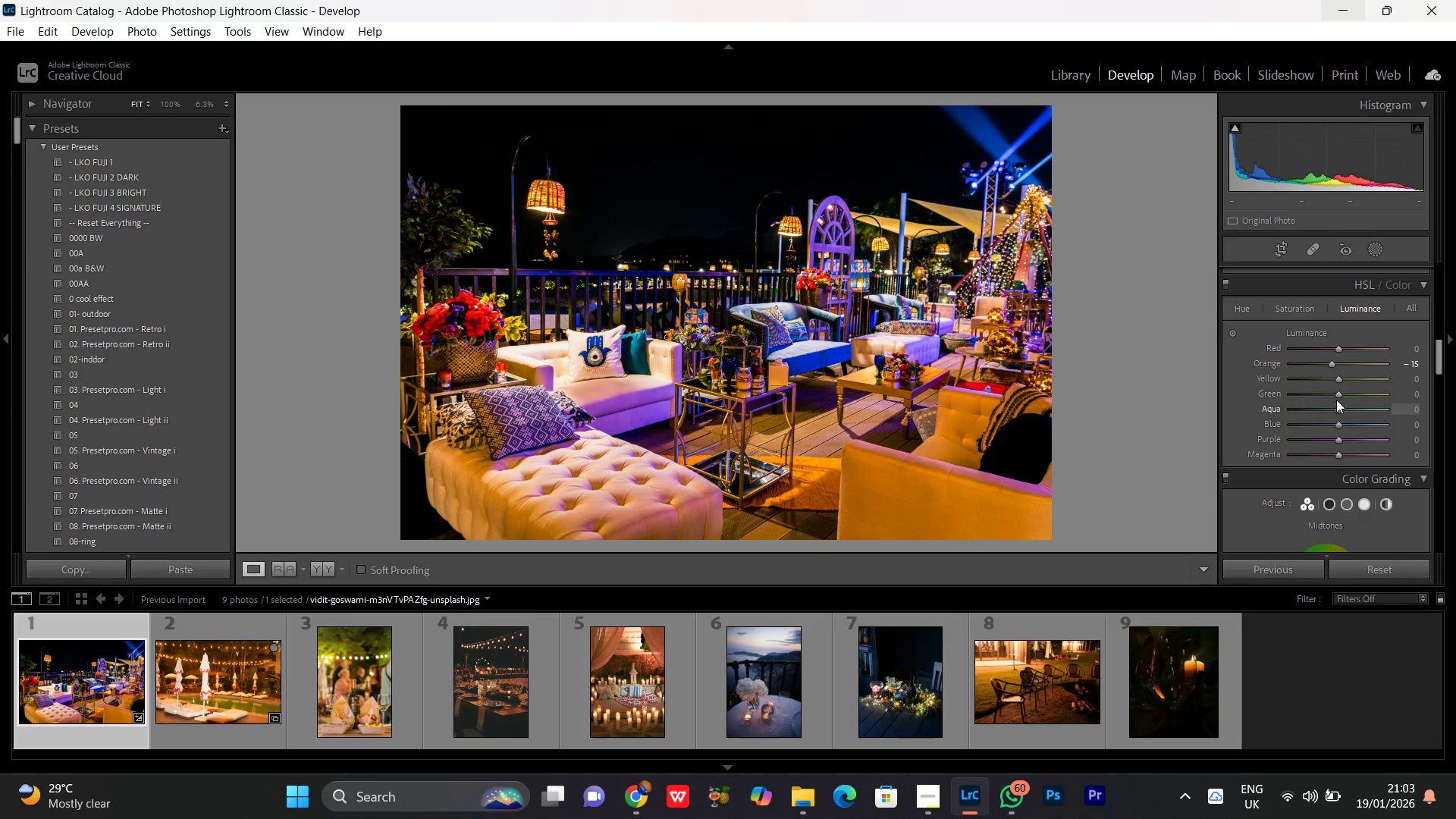 
left_click([1336, 394])
 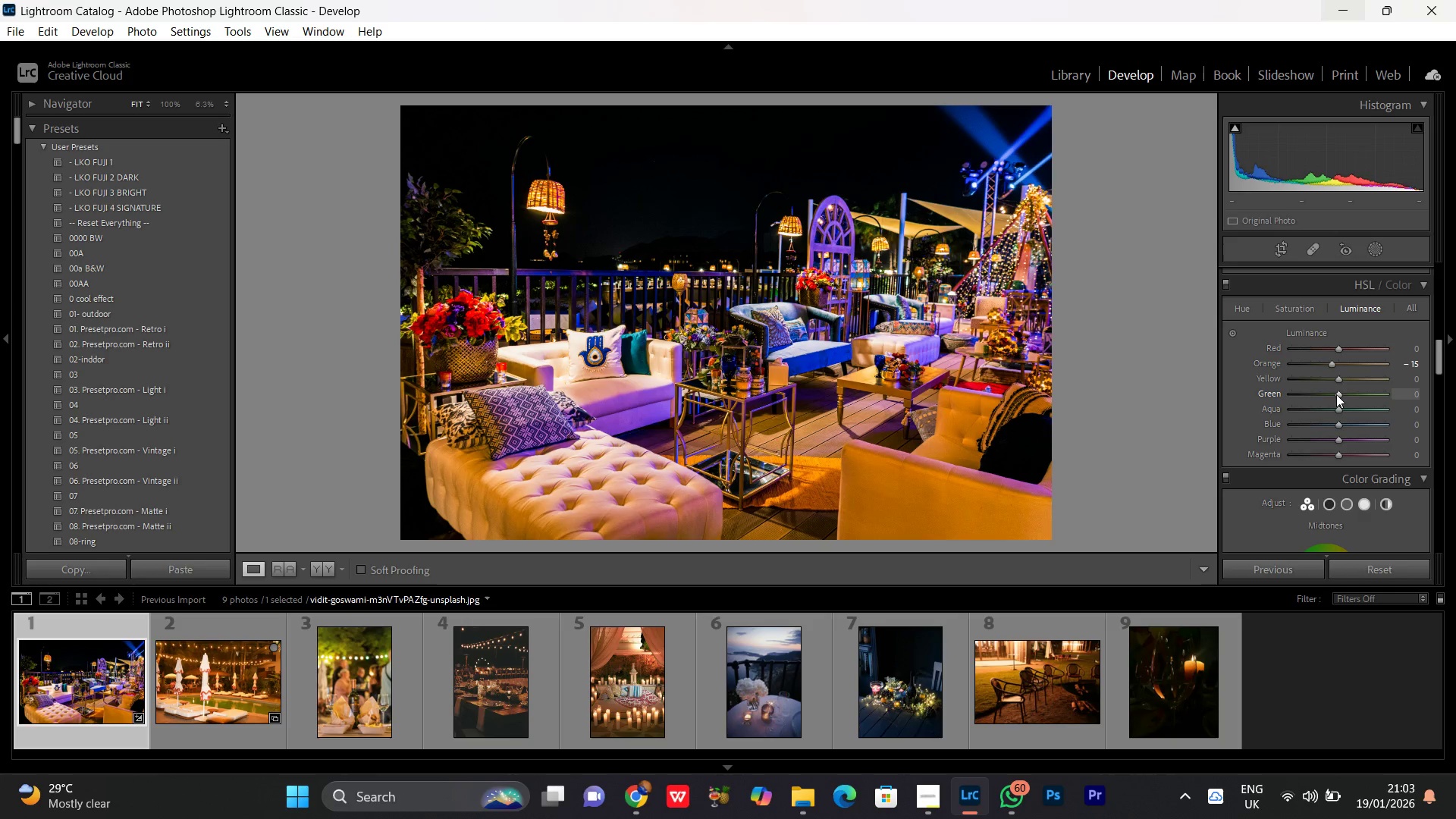 
scroll: coordinate [1336, 394], scroll_direction: down, amount: 2.0
 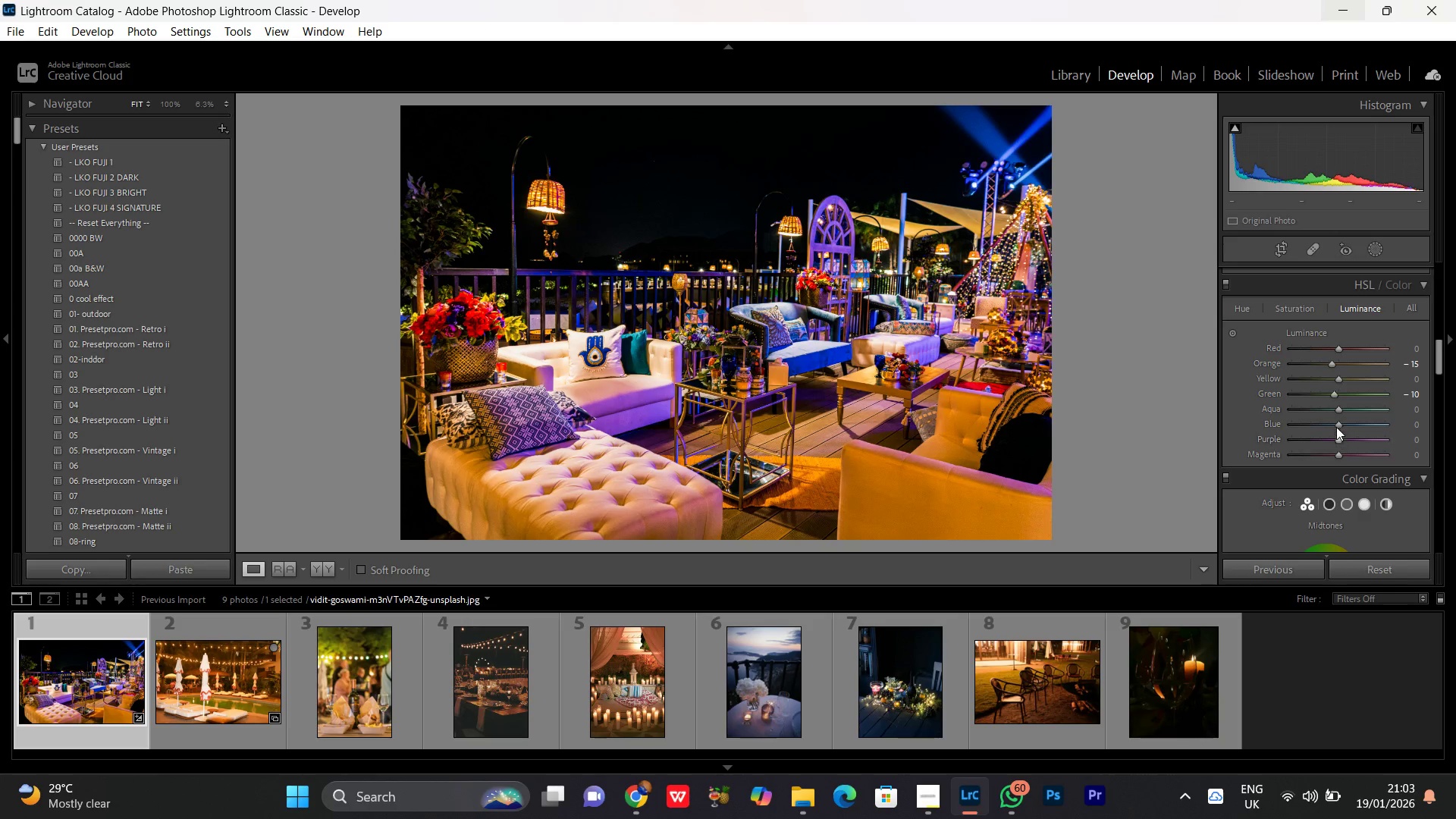 
left_click([1337, 425])
 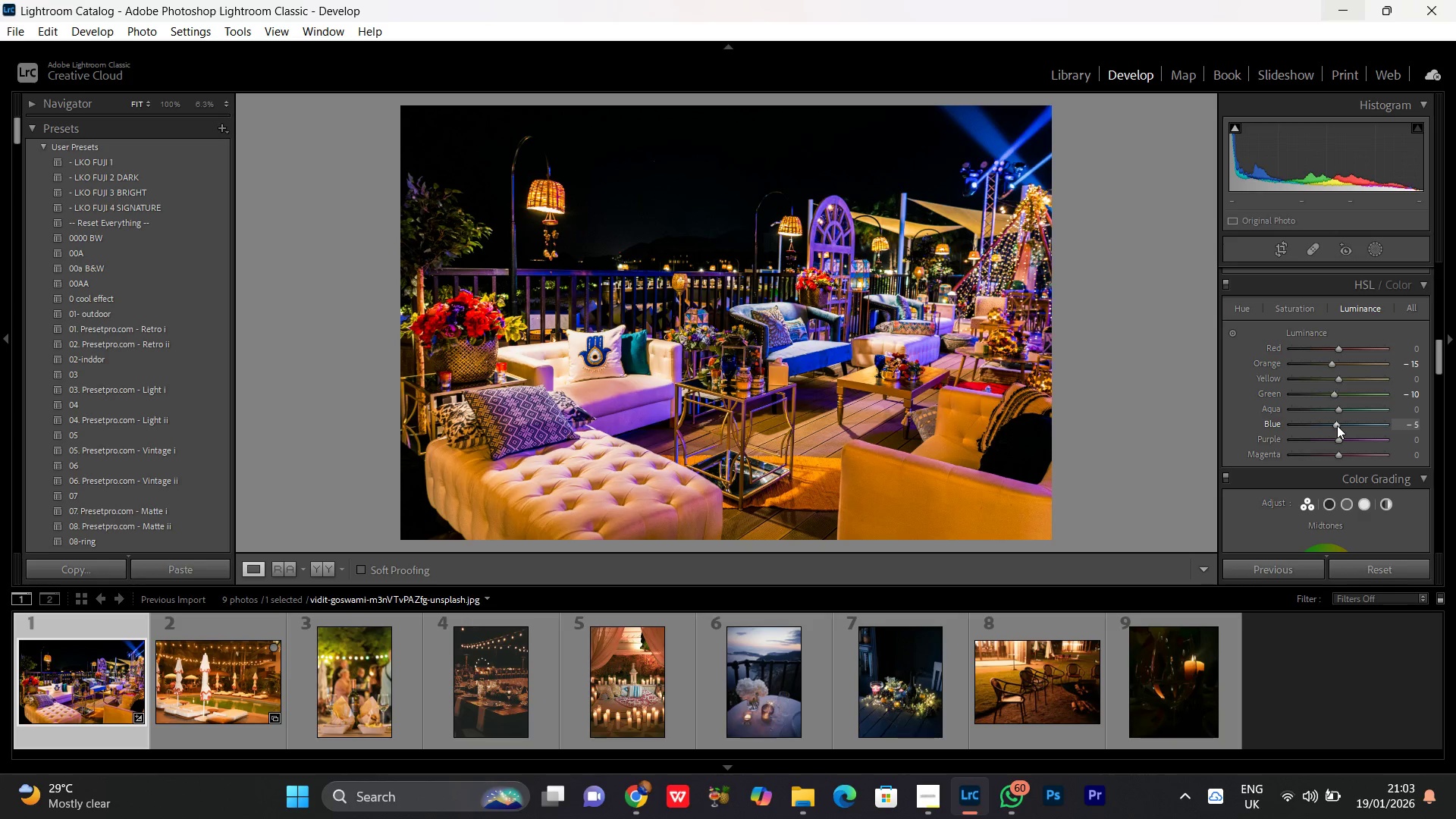 
scroll: coordinate [1337, 425], scroll_direction: down, amount: 2.0
 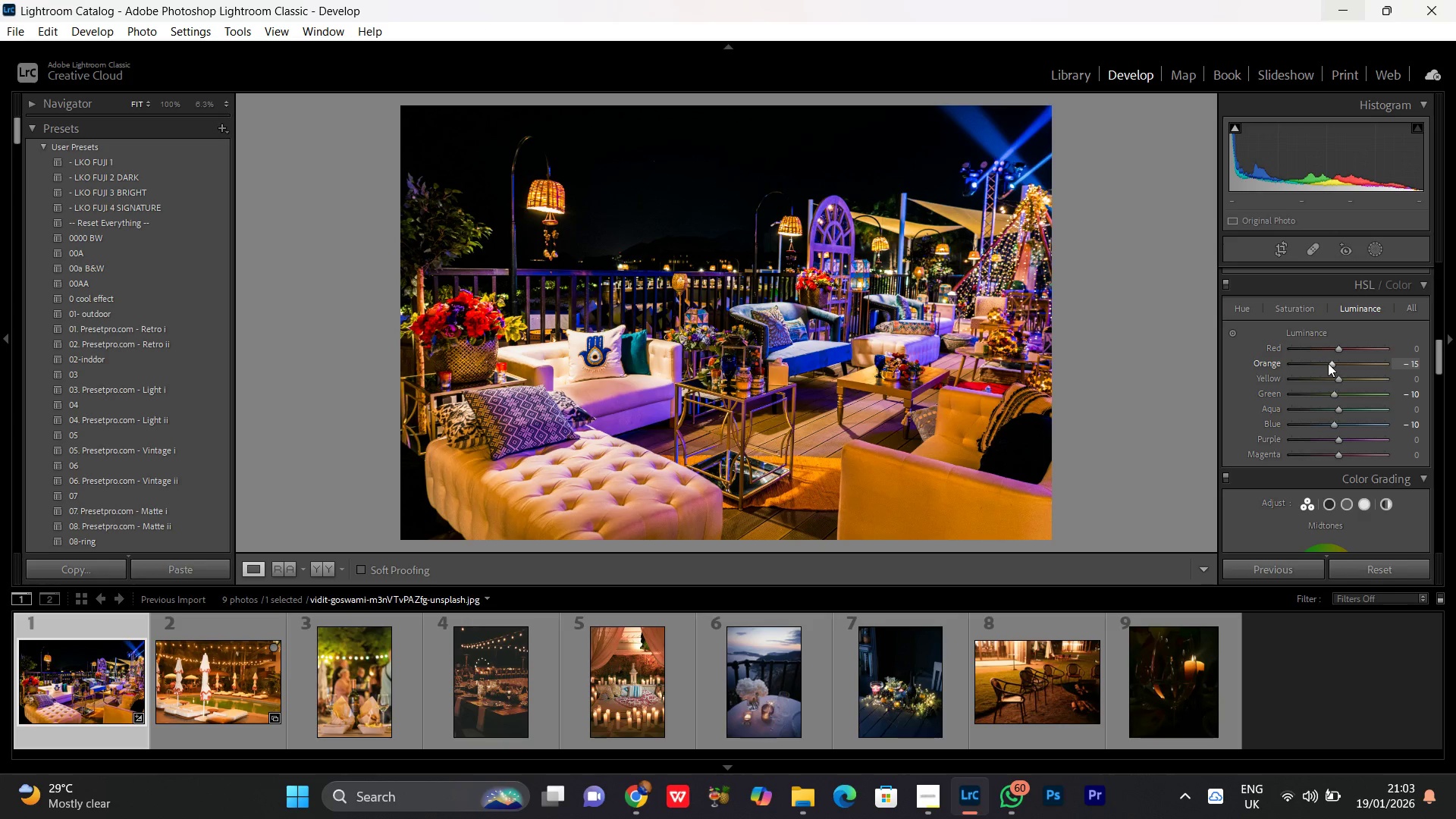 
left_click([1328, 363])
 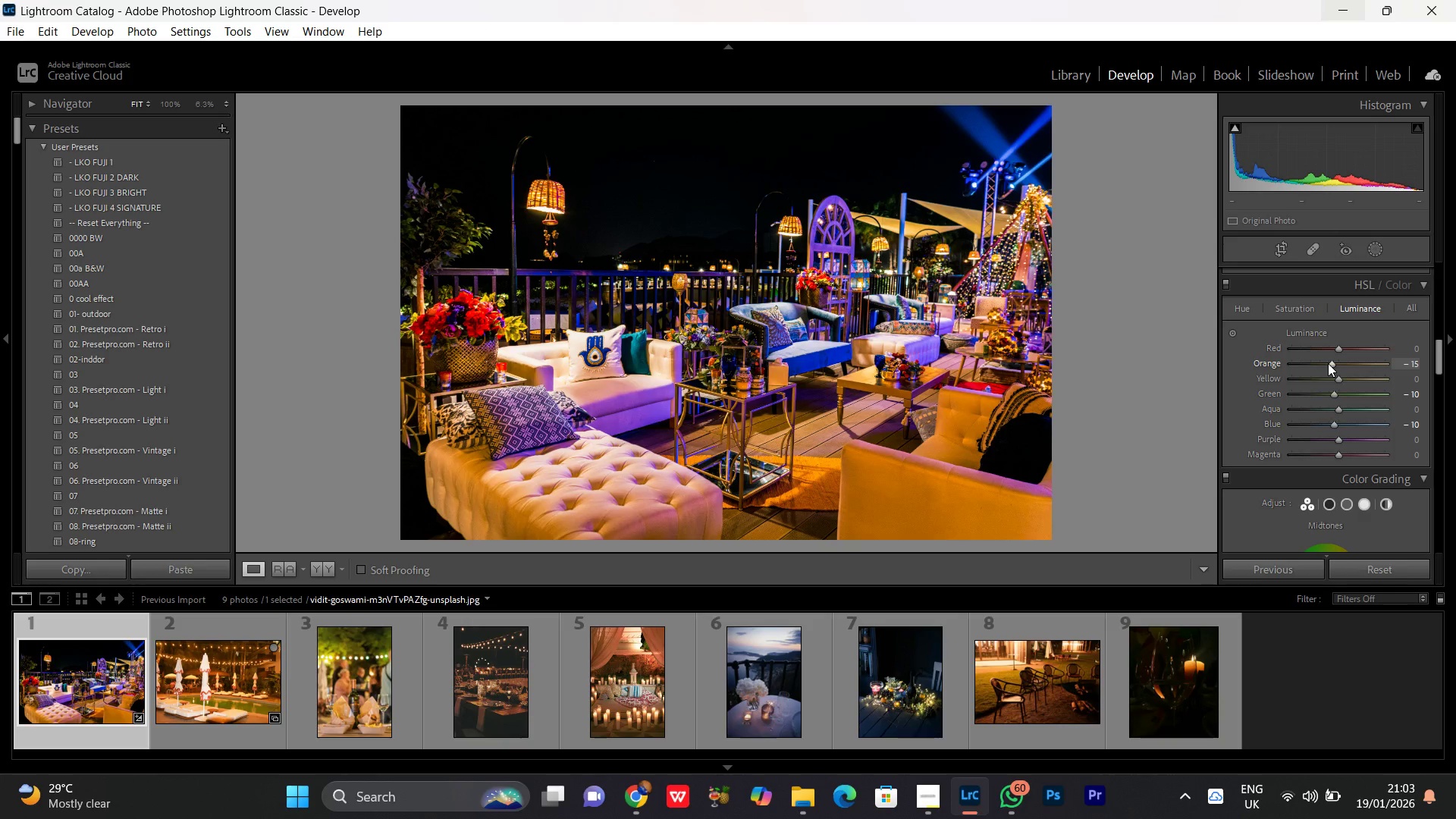 
scroll: coordinate [1328, 363], scroll_direction: up, amount: 4.0
 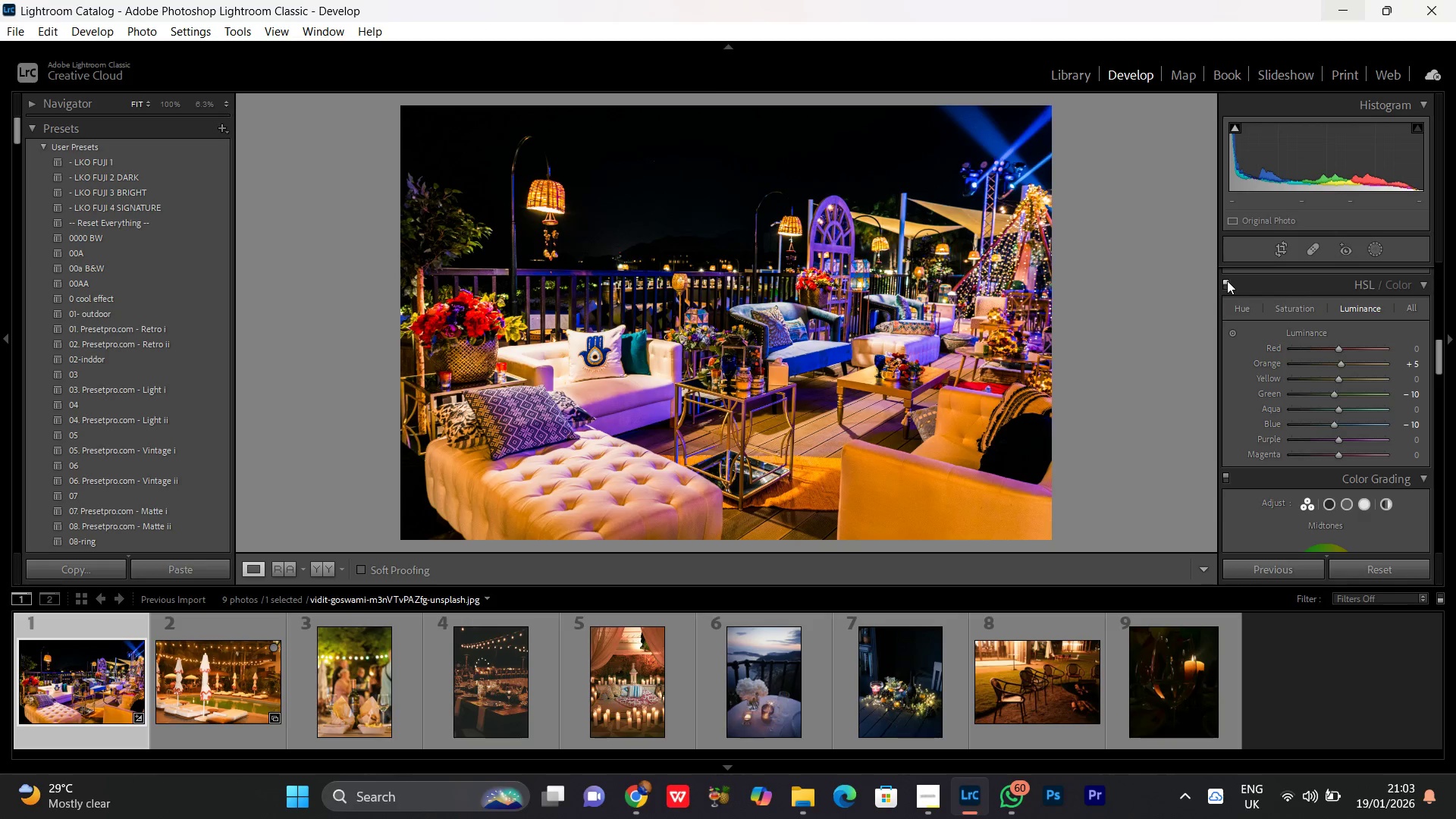 
double_click([1227, 280])
 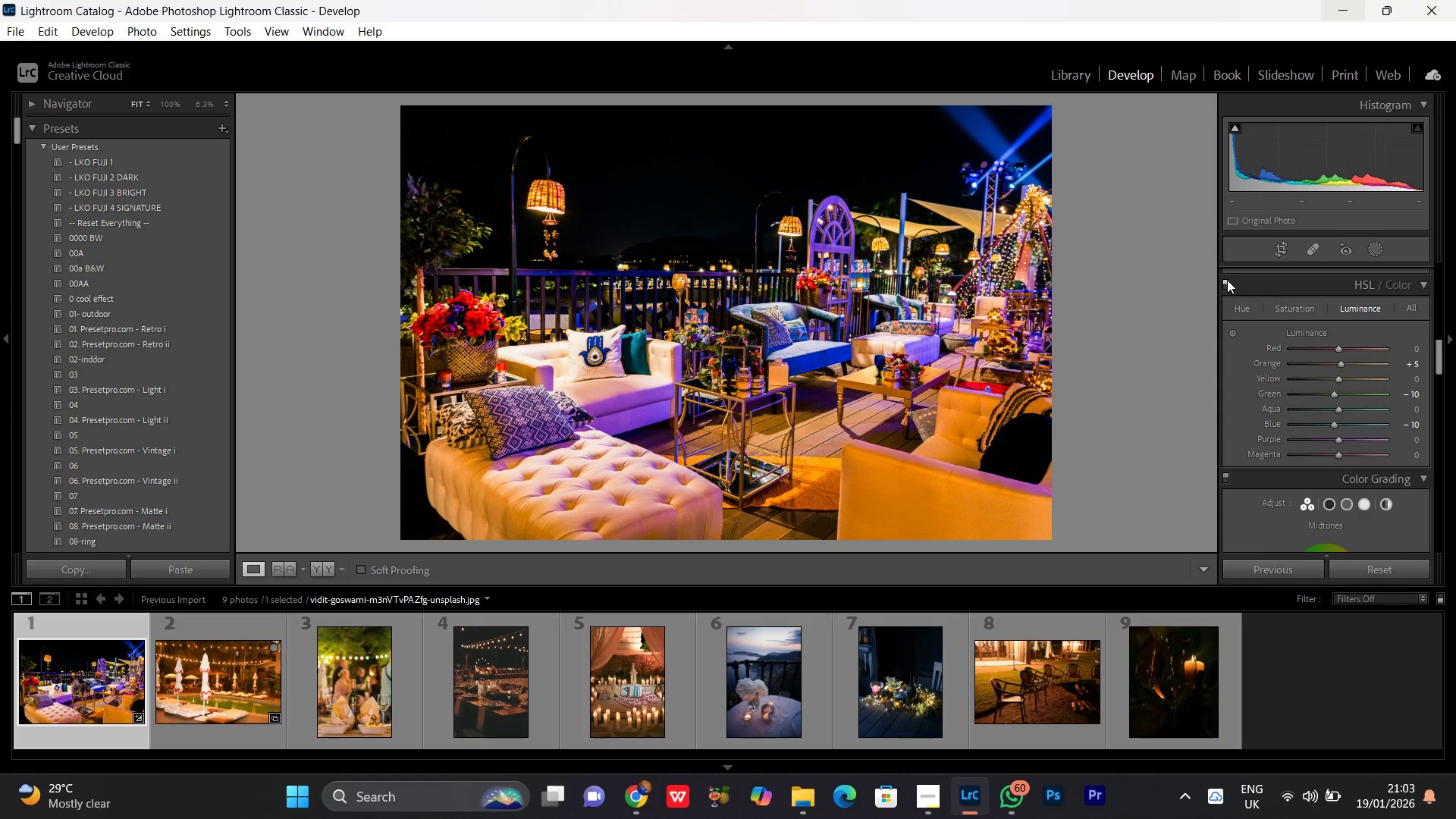 
left_click([1227, 280])
 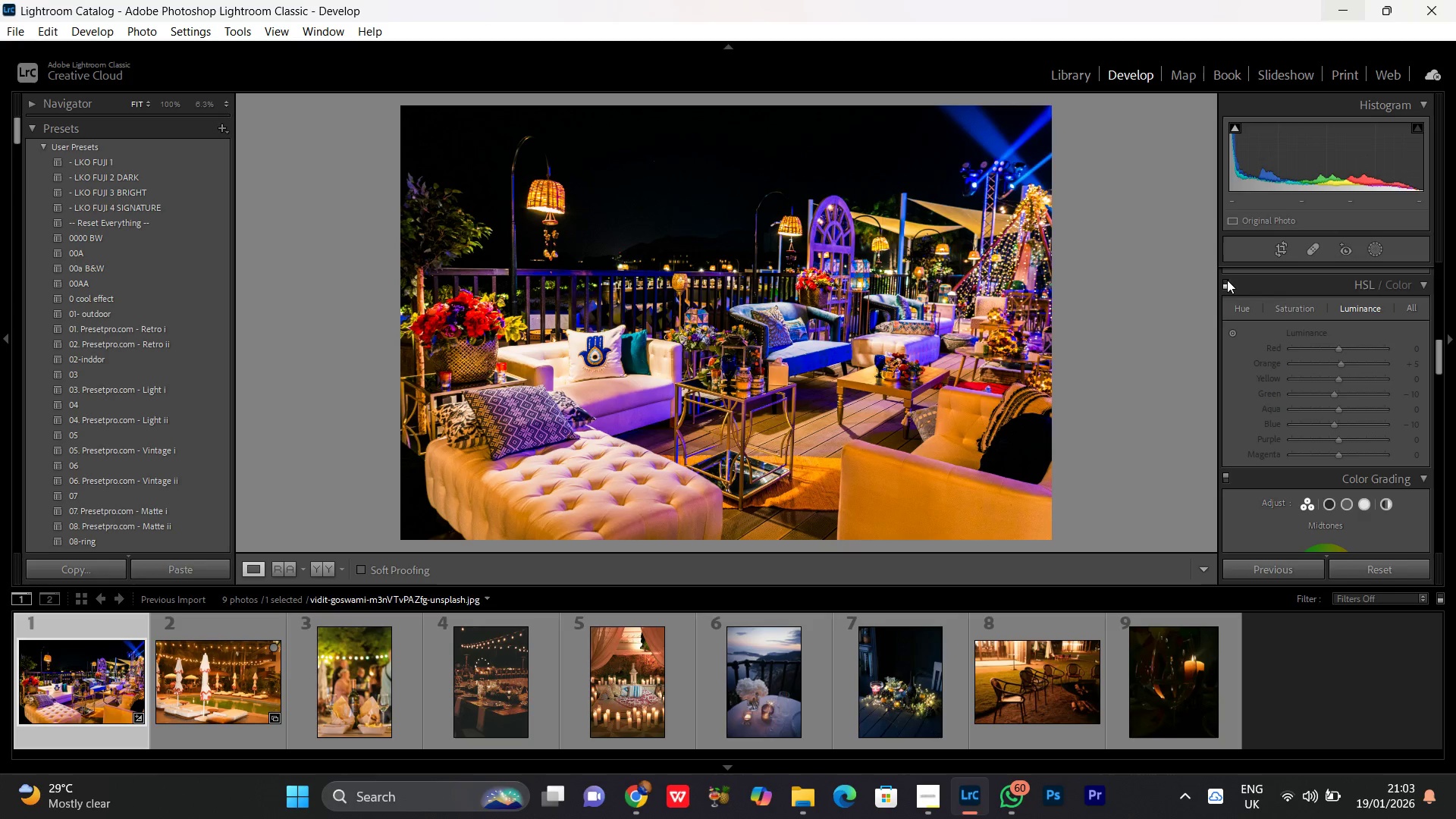 
left_click([1227, 280])
 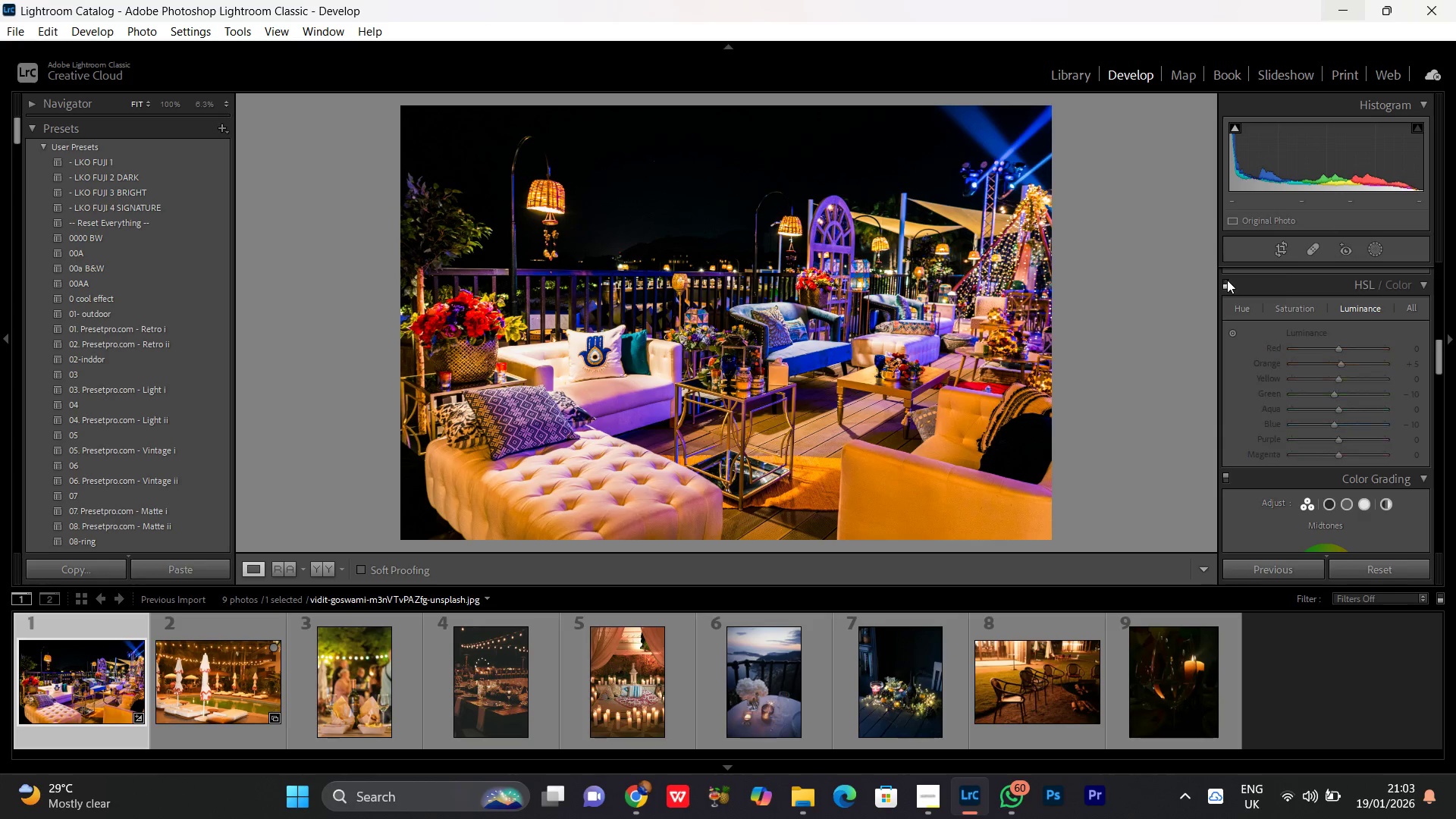 
double_click([1227, 280])
 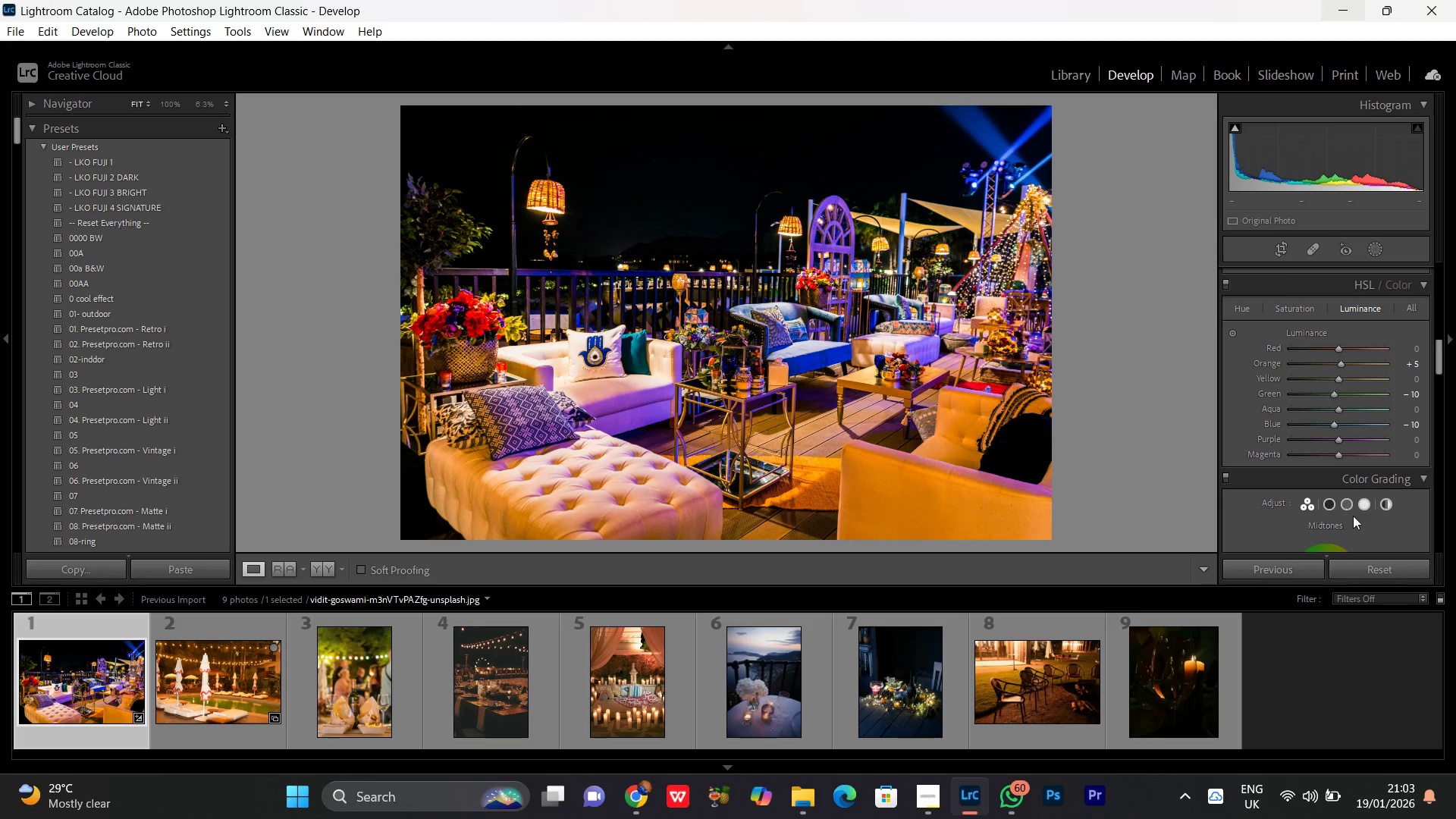 
scroll: coordinate [1316, 446], scroll_direction: down, amount: 2.0
 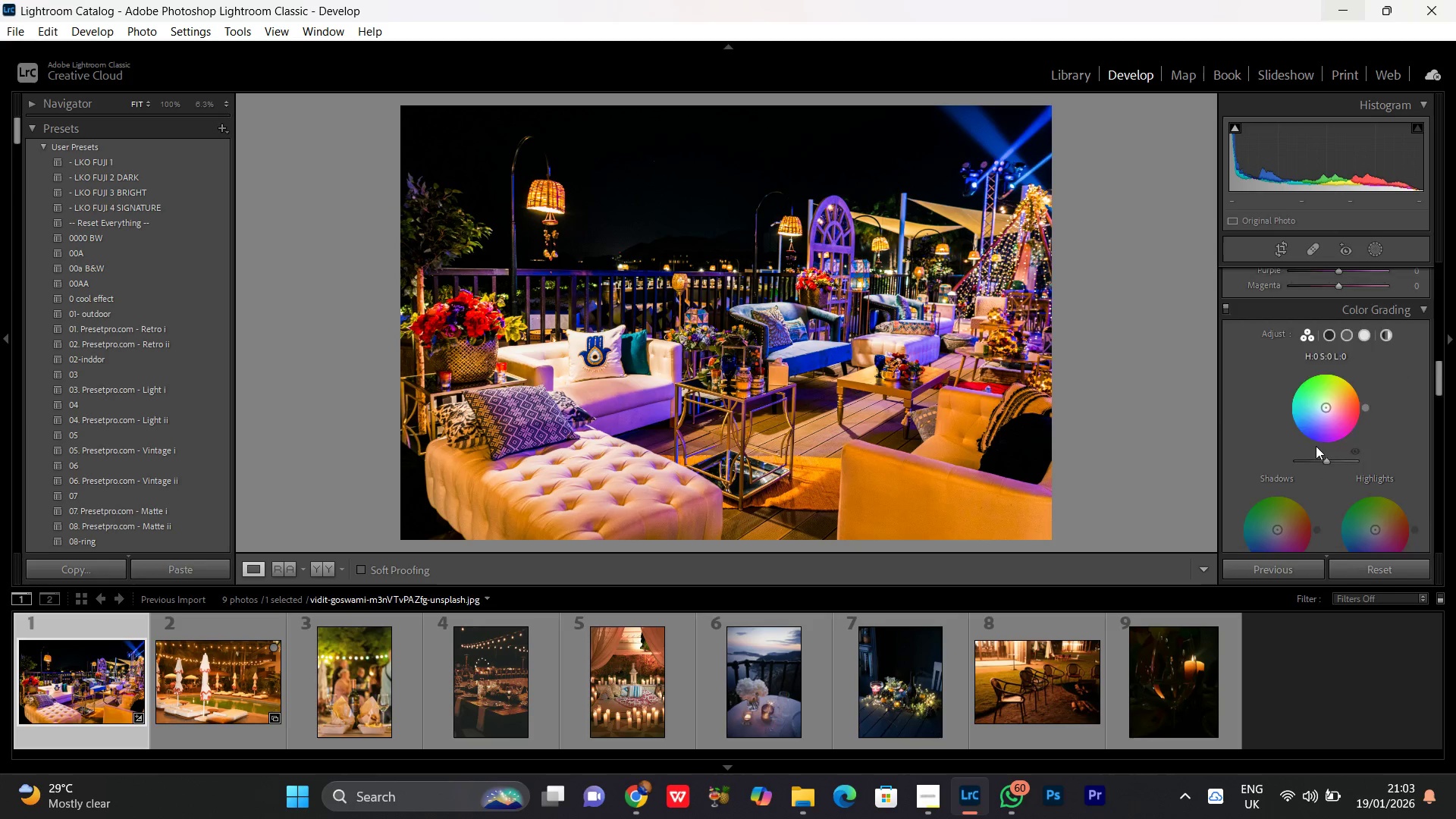 
scroll: coordinate [1322, 401], scroll_direction: none, amount: 0.0
 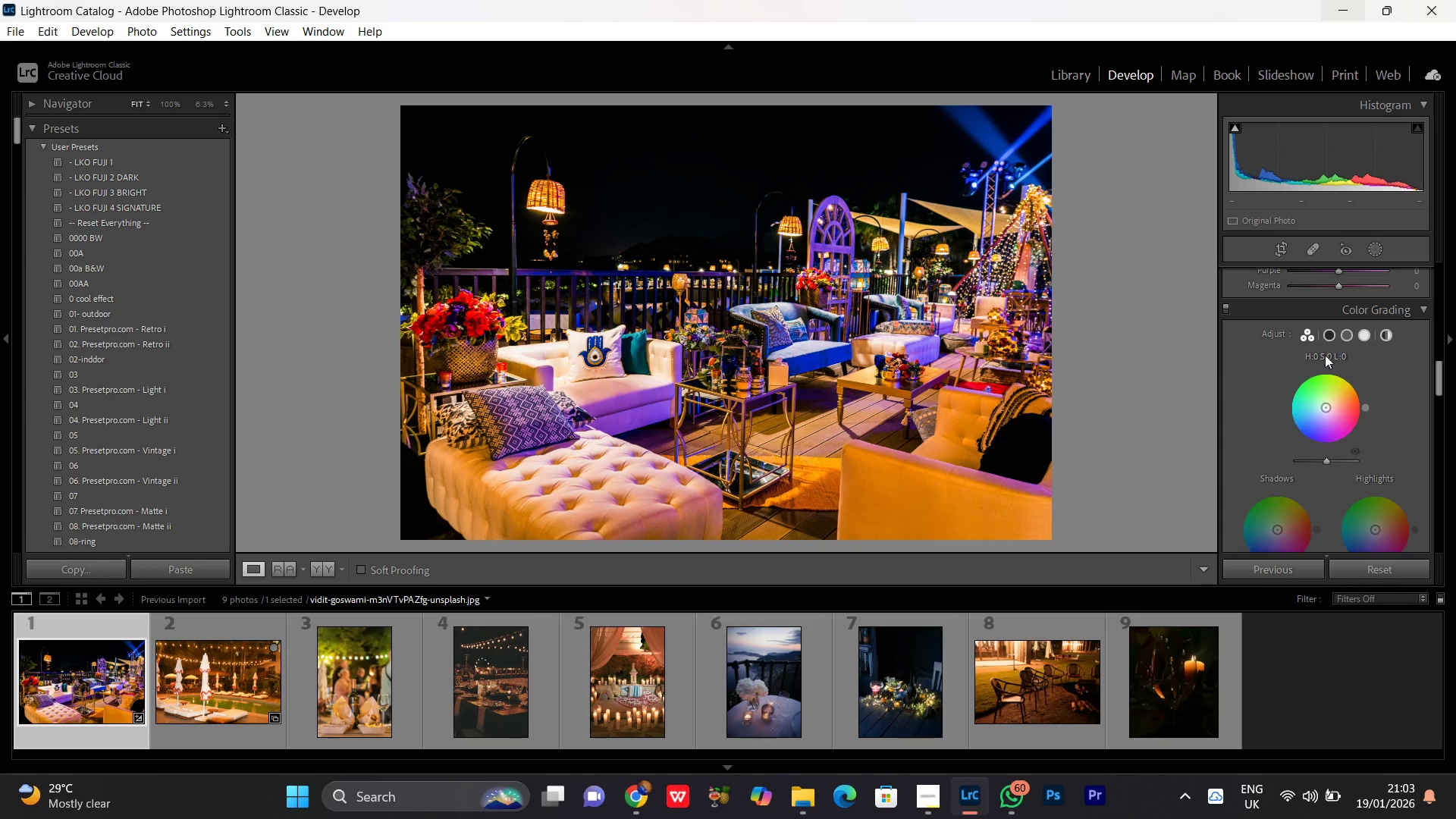 
left_click([1333, 334])
 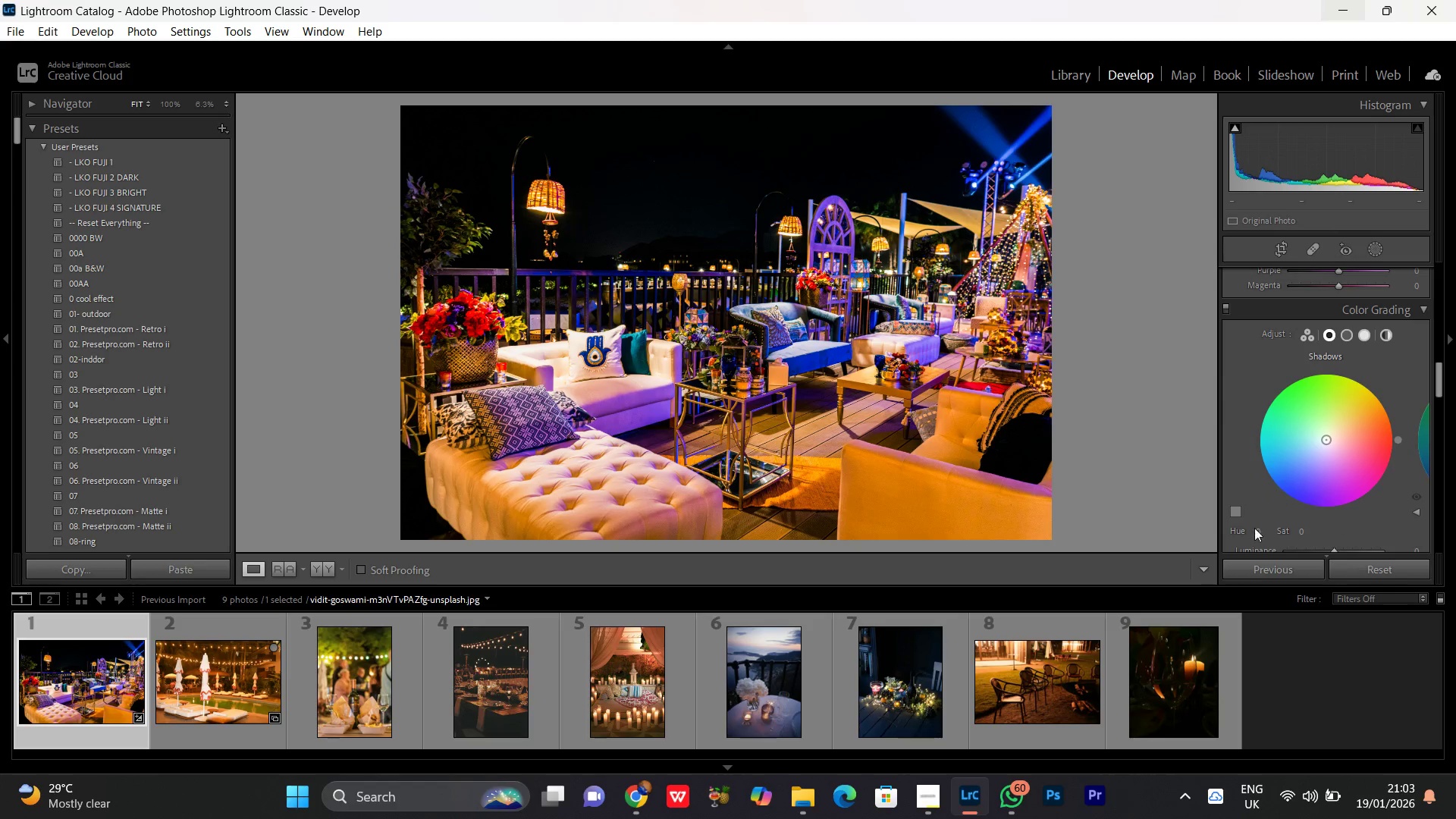 
scroll: coordinate [1222, 554], scroll_direction: down, amount: 1.0
 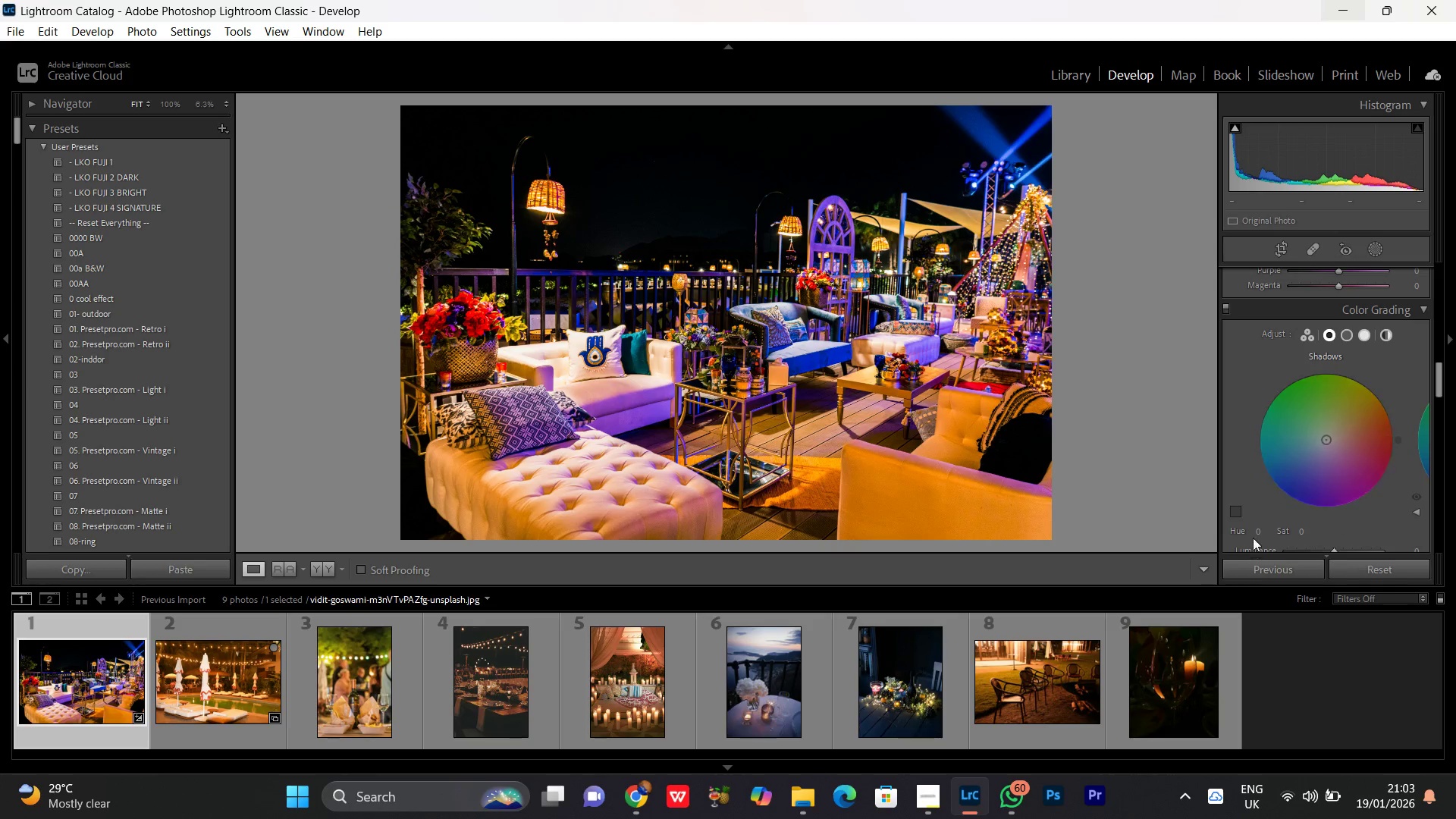 
left_click([1257, 530])
 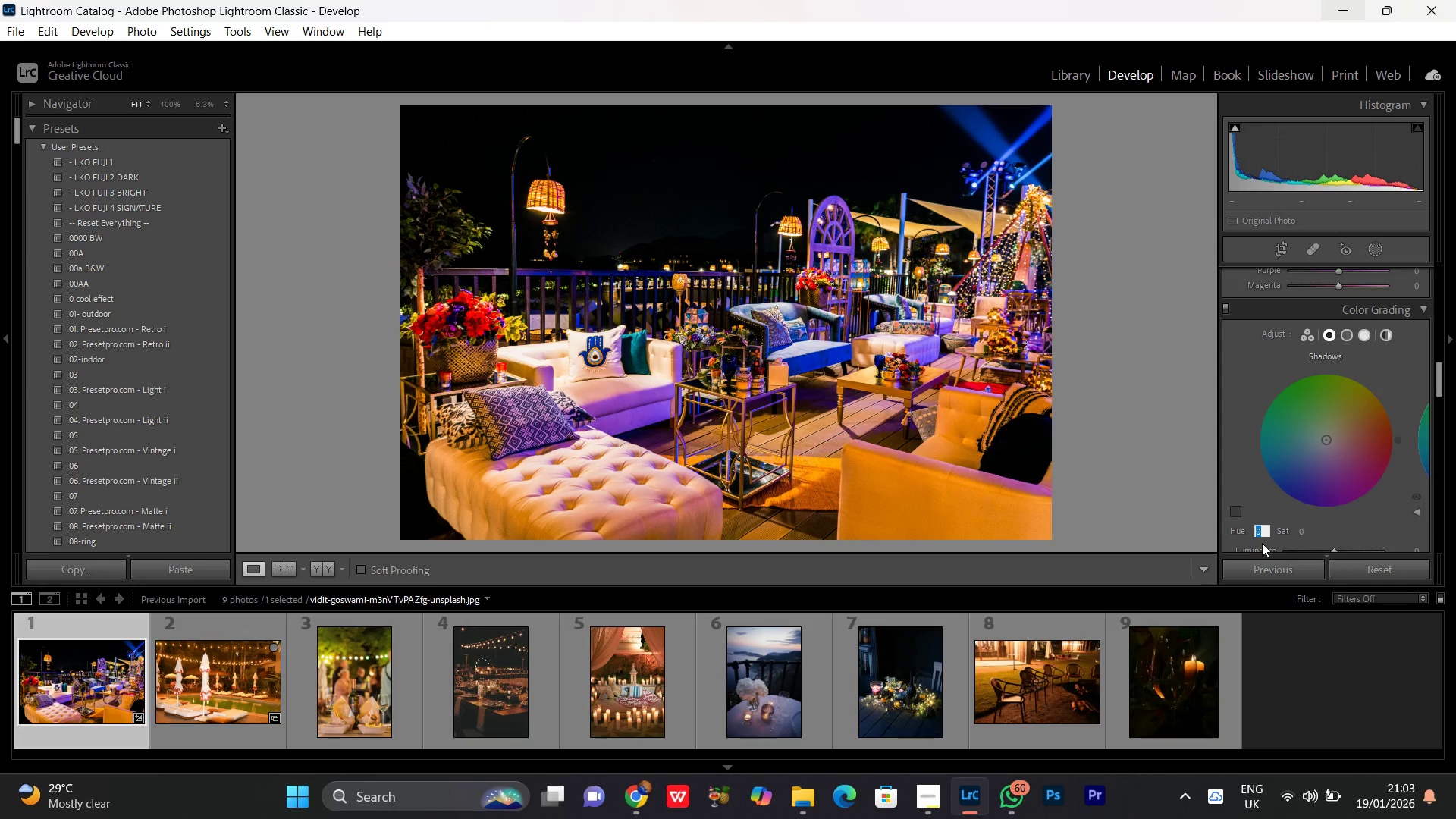 
type(220)
 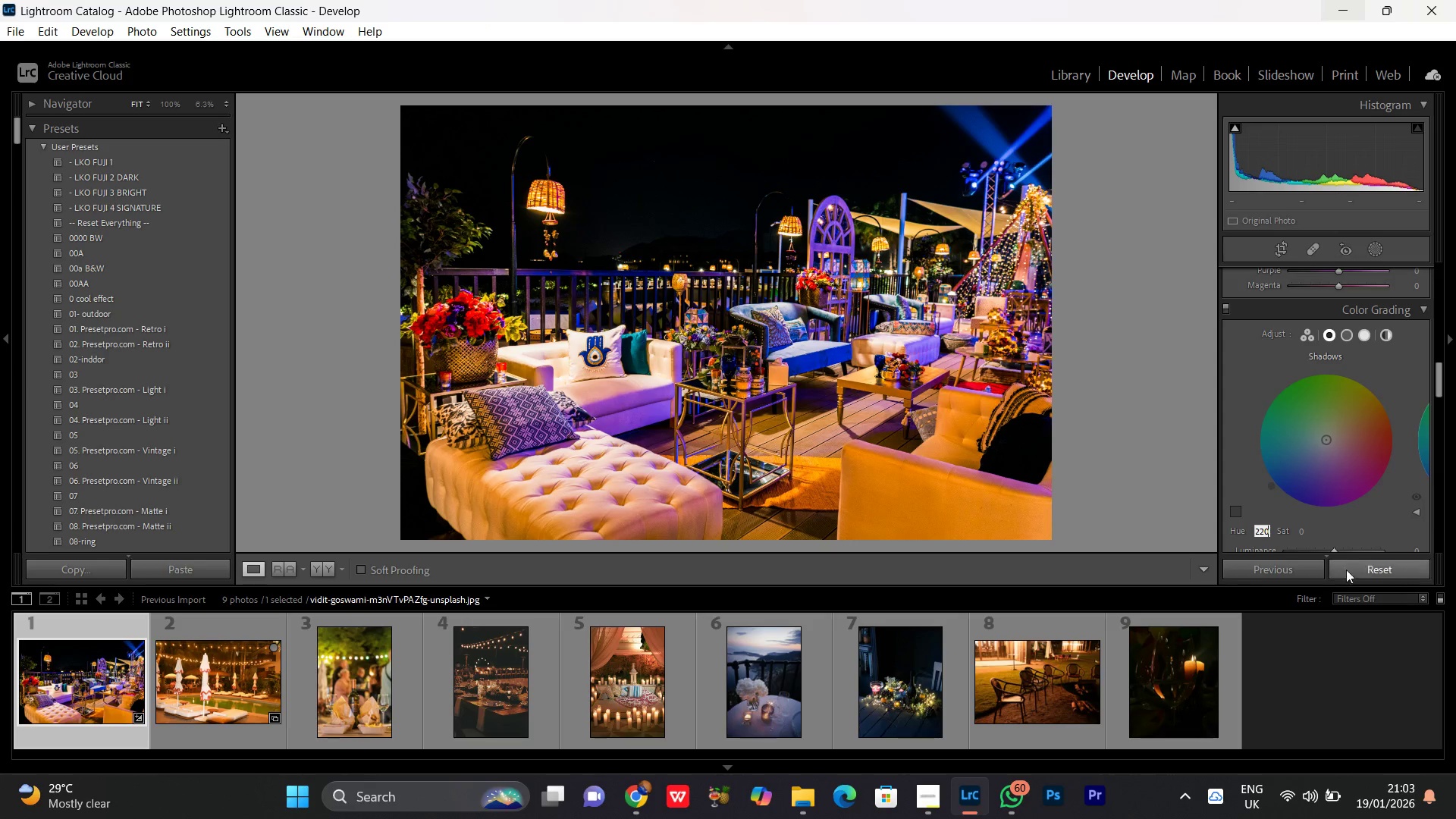 
left_click([1322, 519])
 